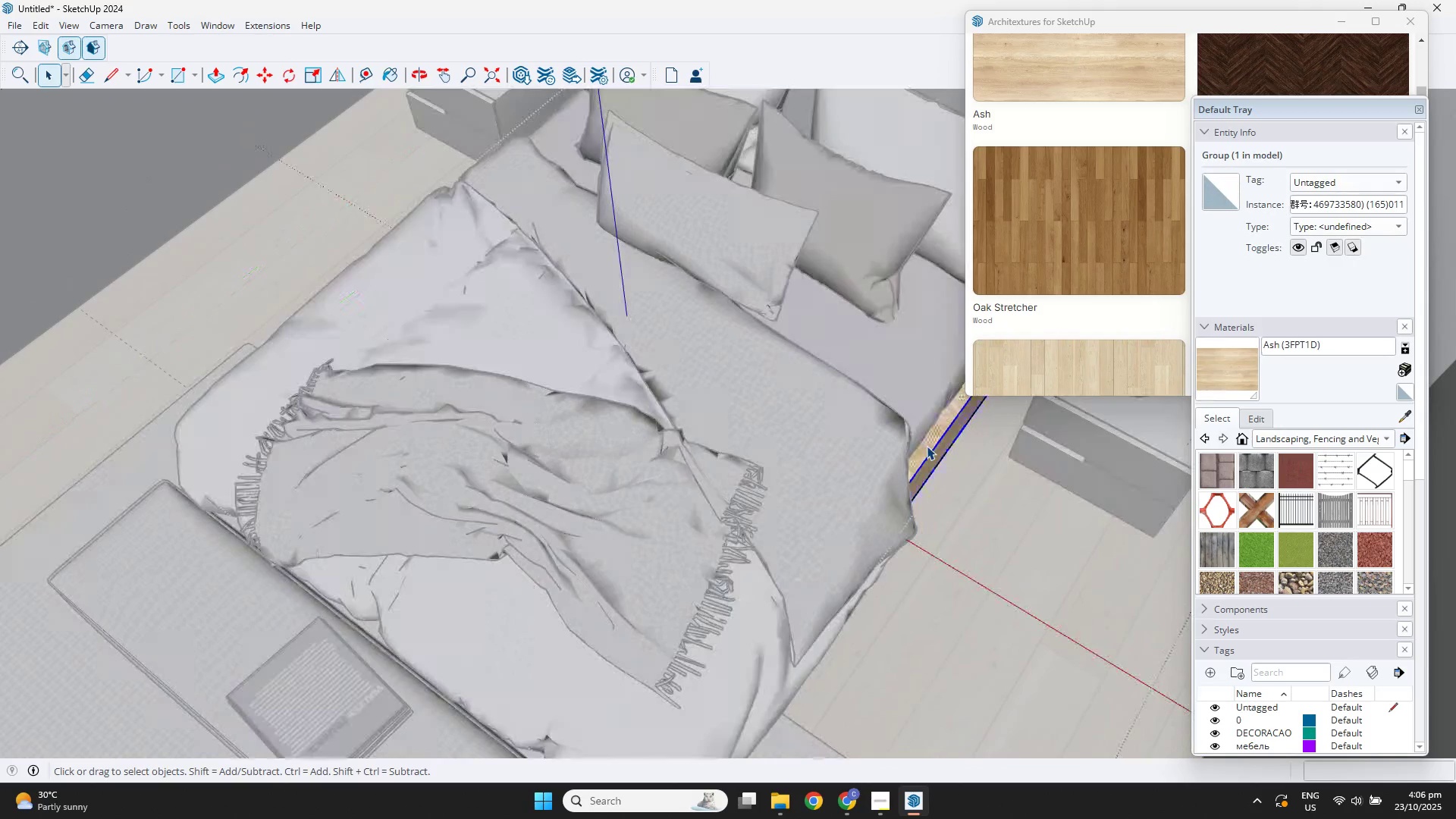 
triple_click([927, 446])
 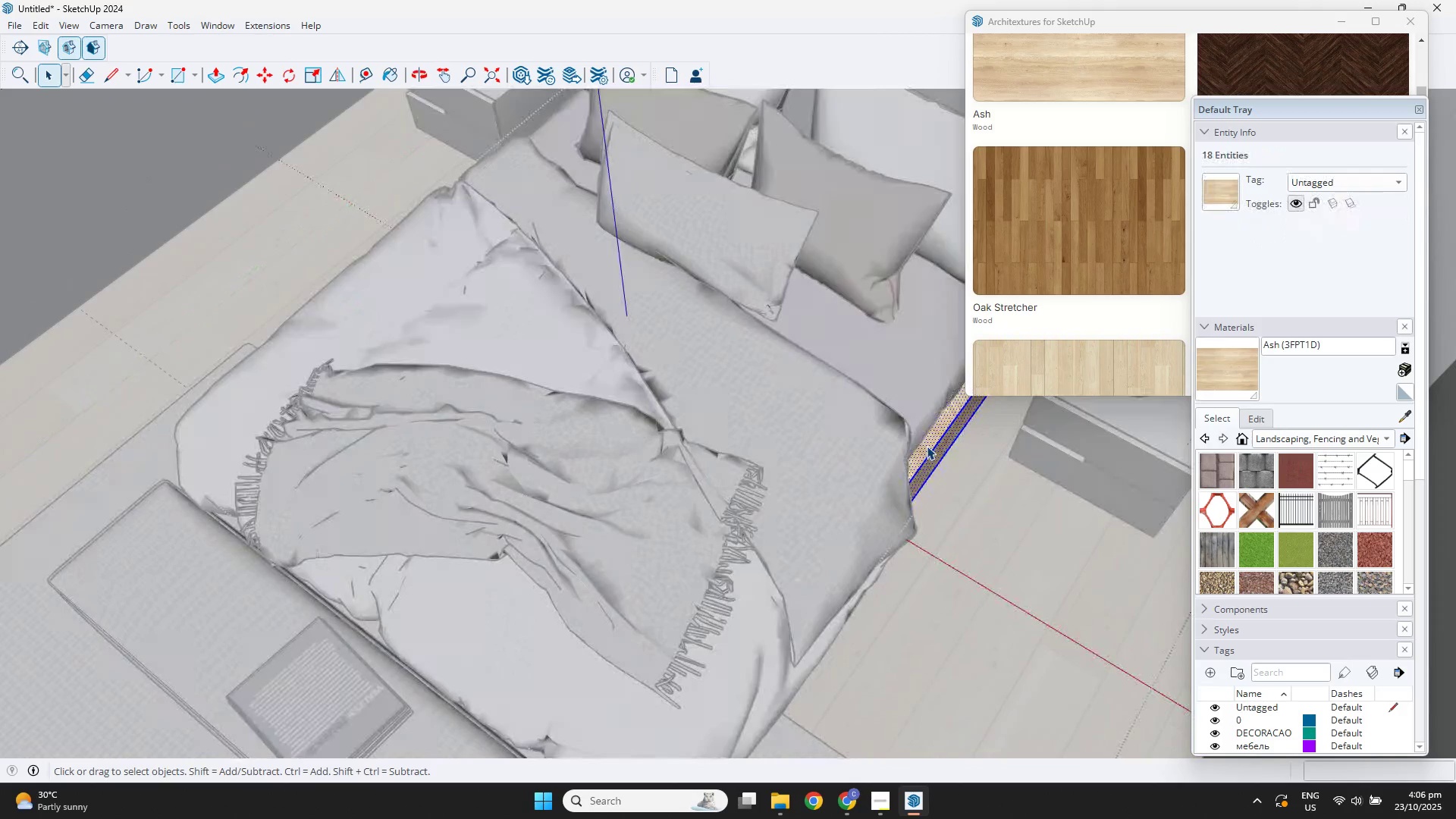 
key(F3)
 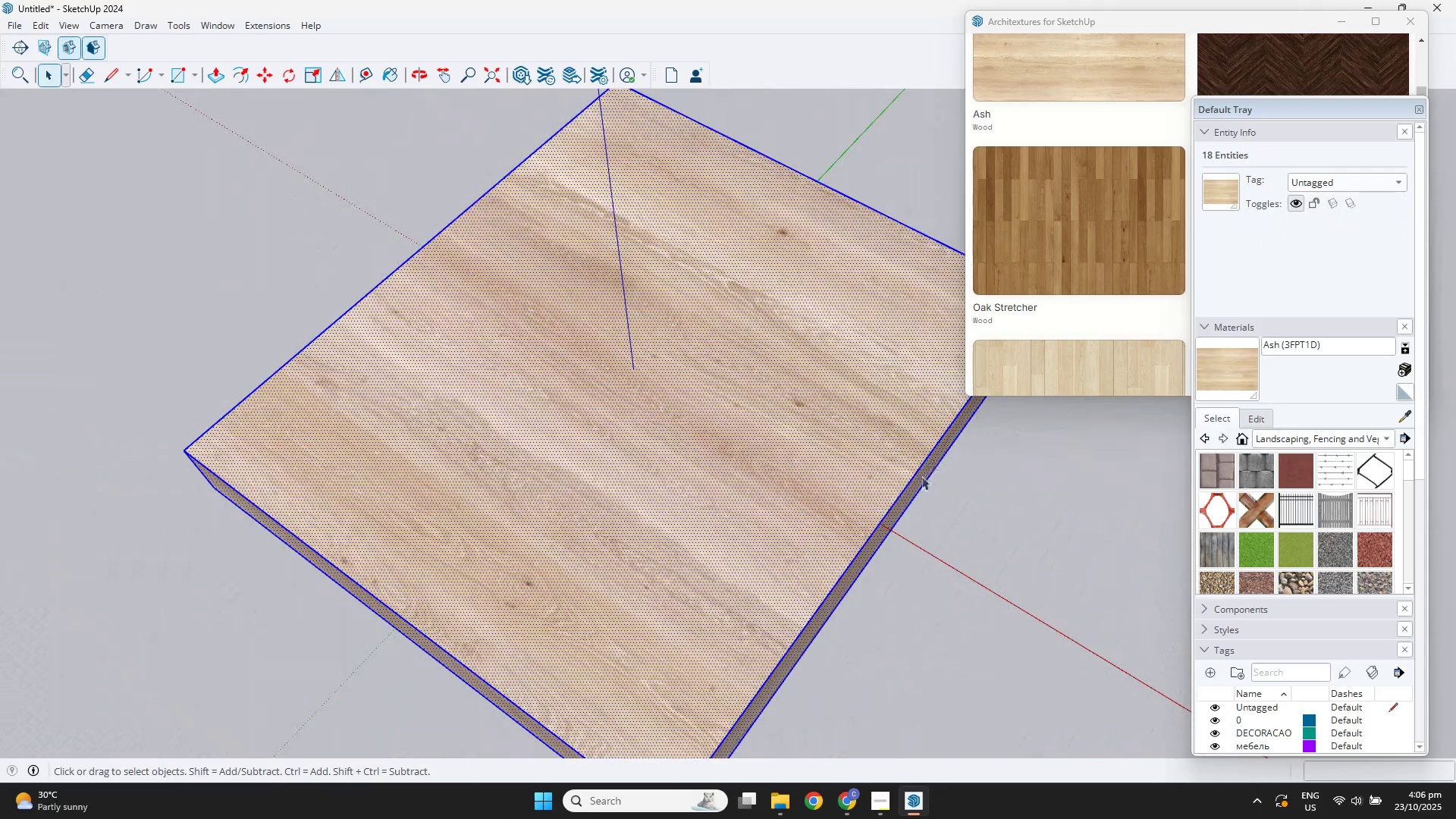 
left_click([921, 476])
 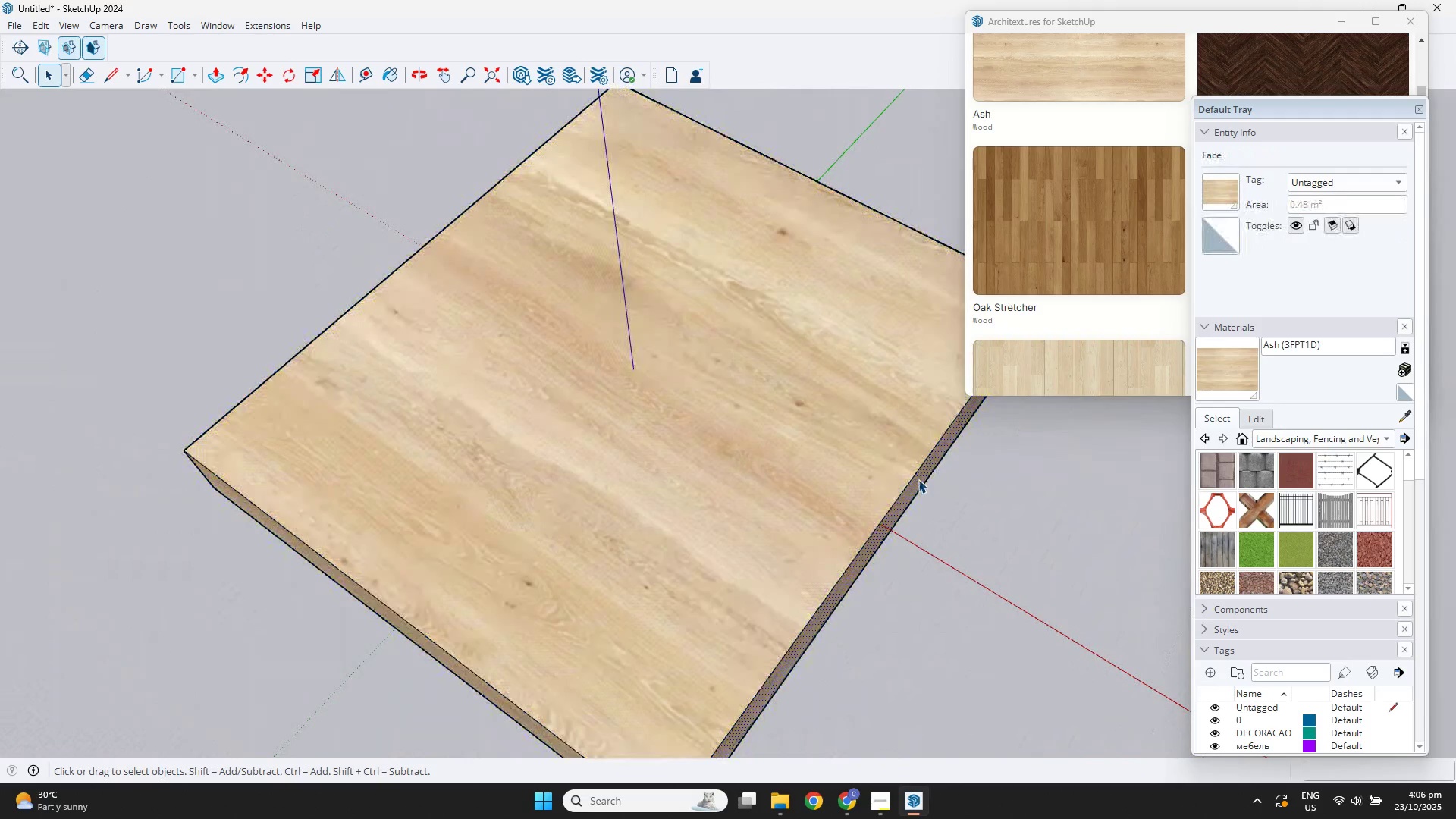 
key(P)
 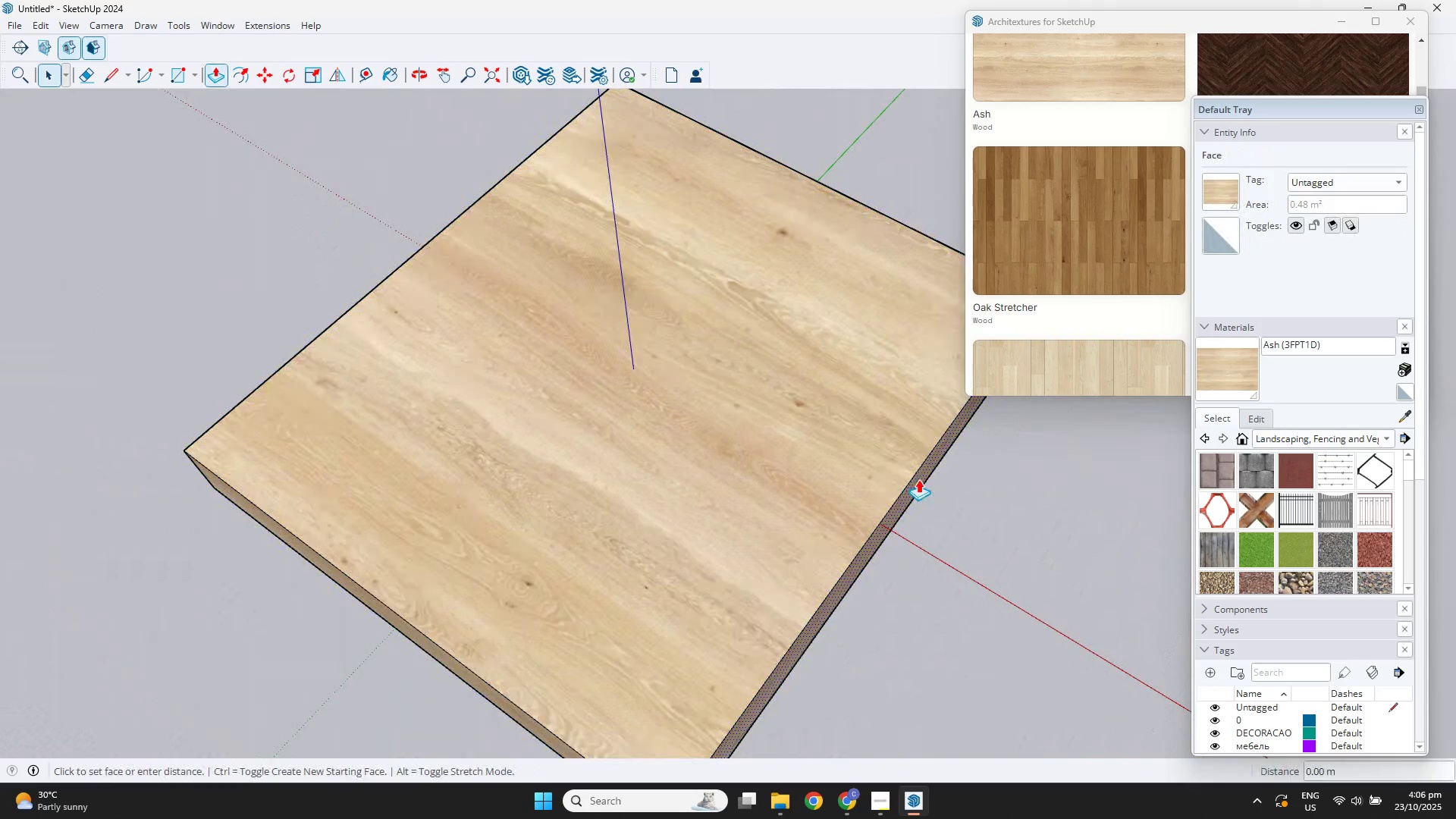 
left_click([918, 479])
 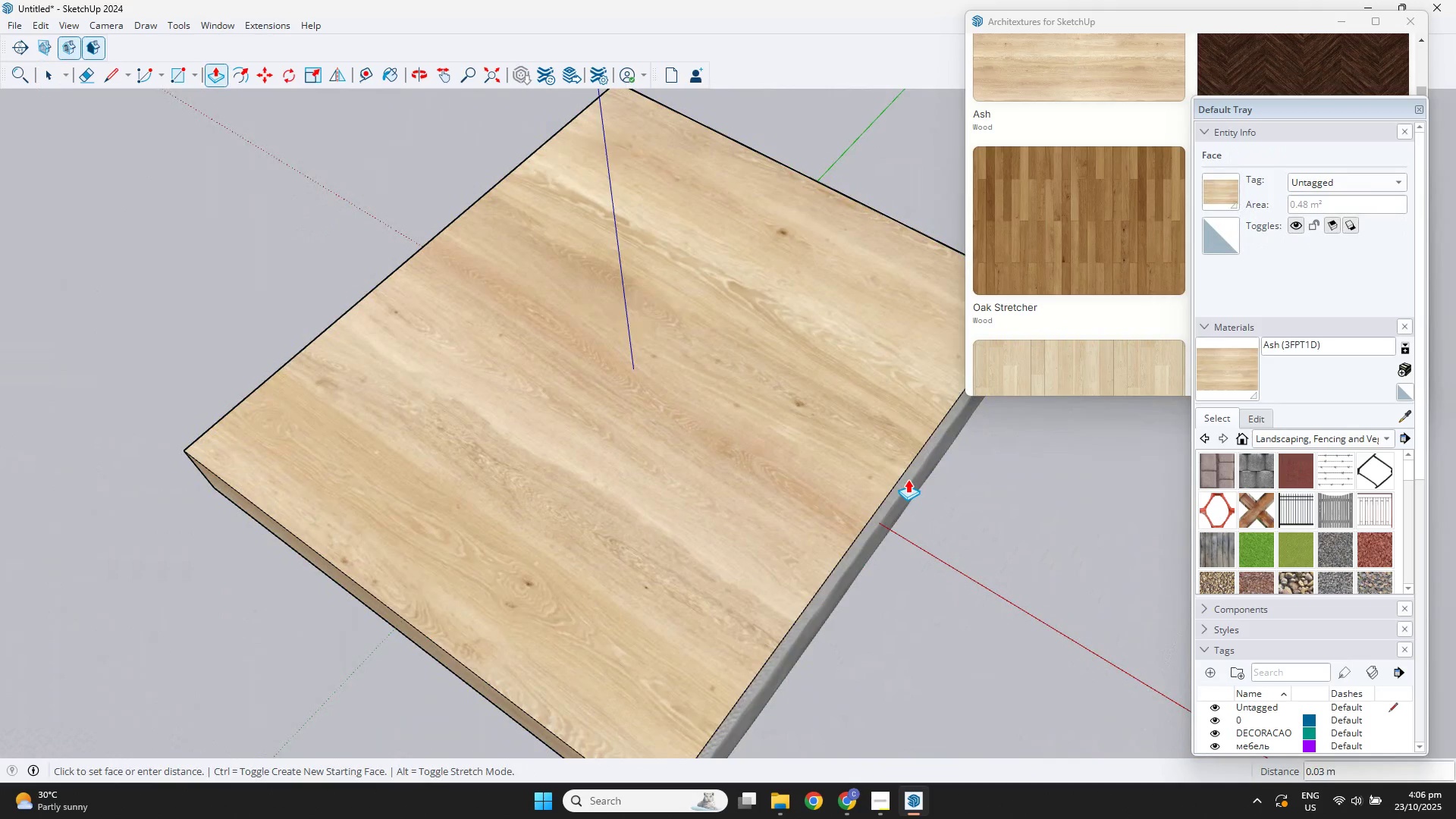 
left_click([908, 479])
 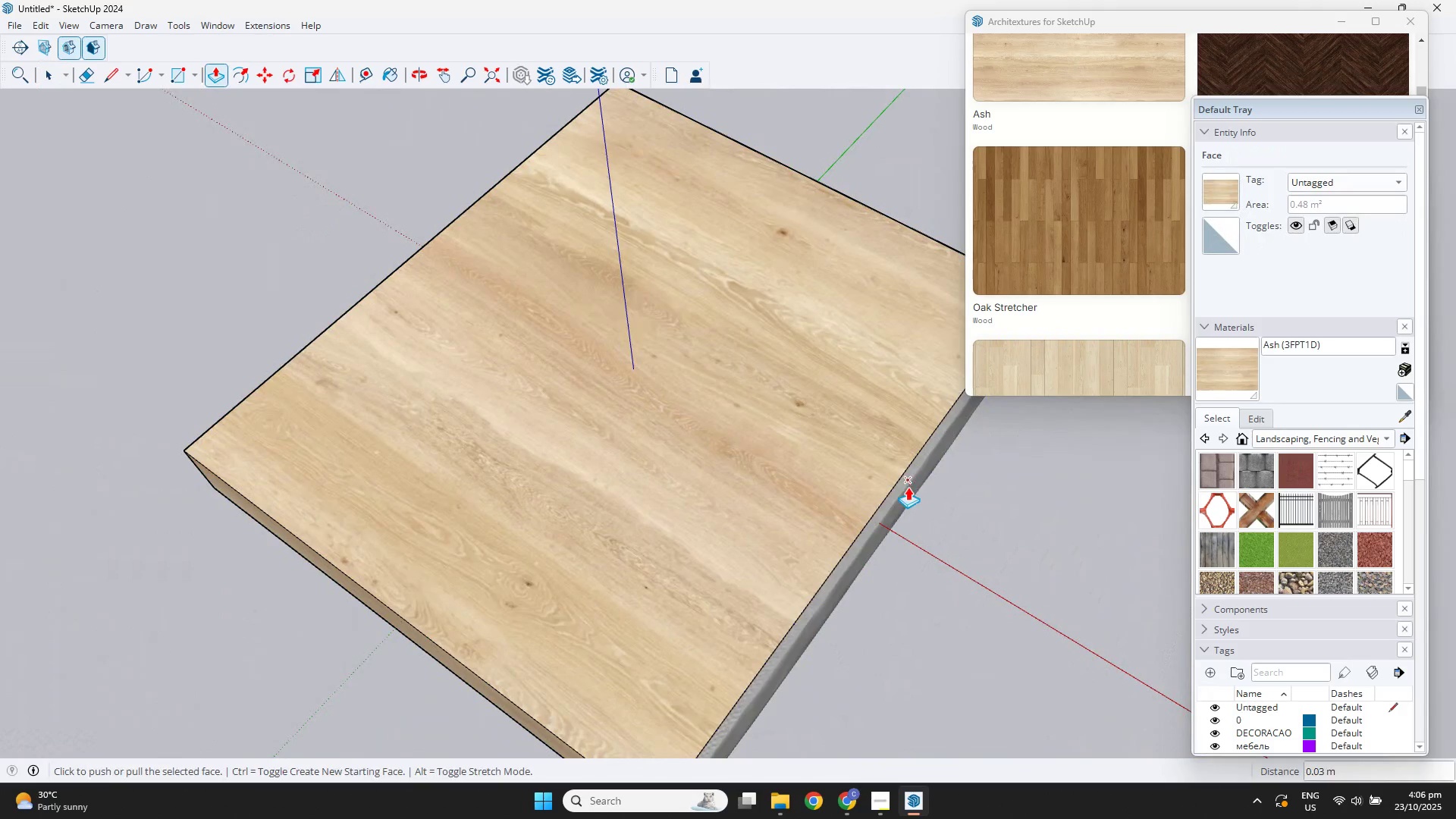 
key(Space)
 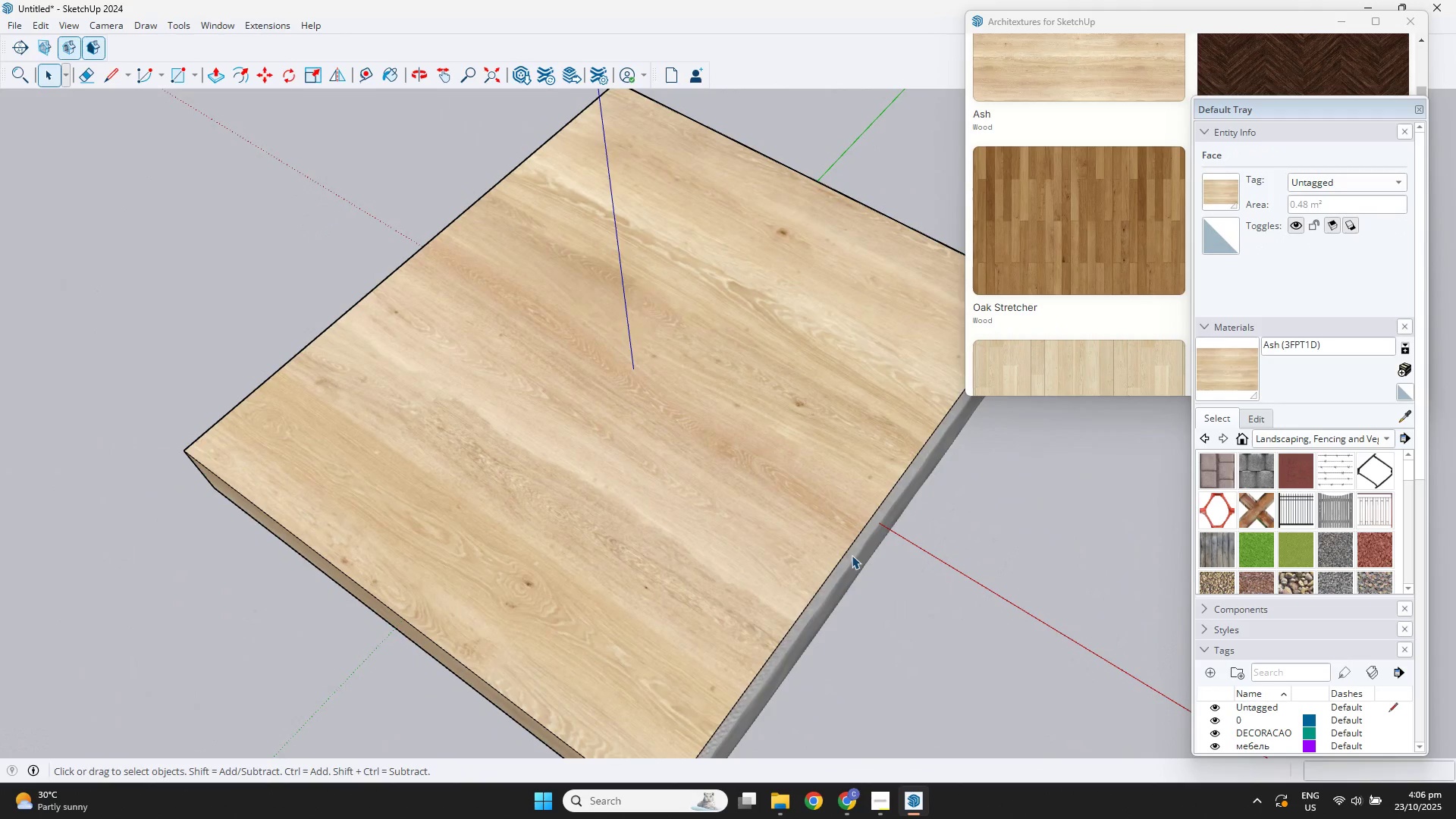 
double_click([847, 554])
 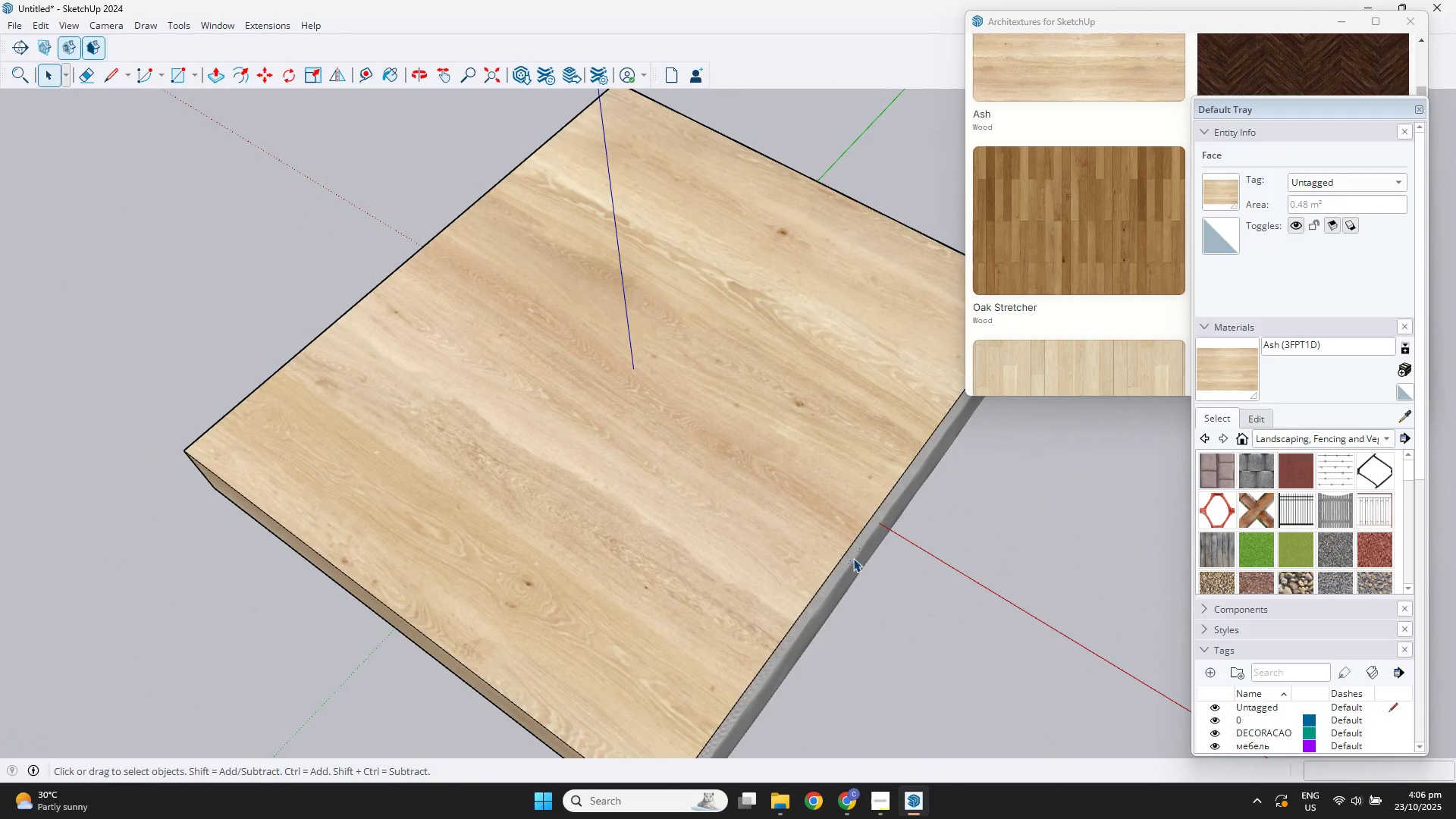 
triple_click([853, 558])
 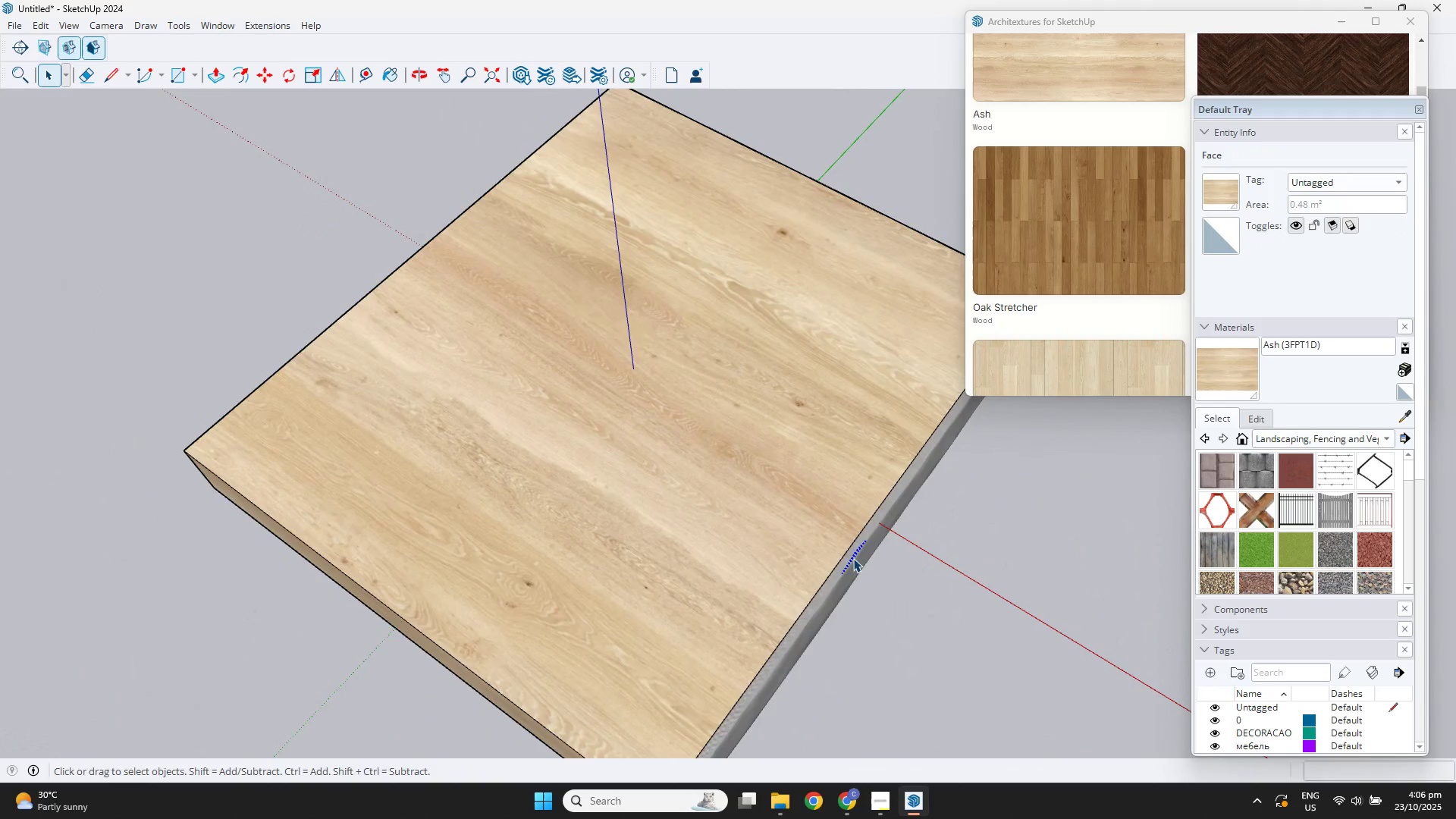 
triple_click([853, 558])
 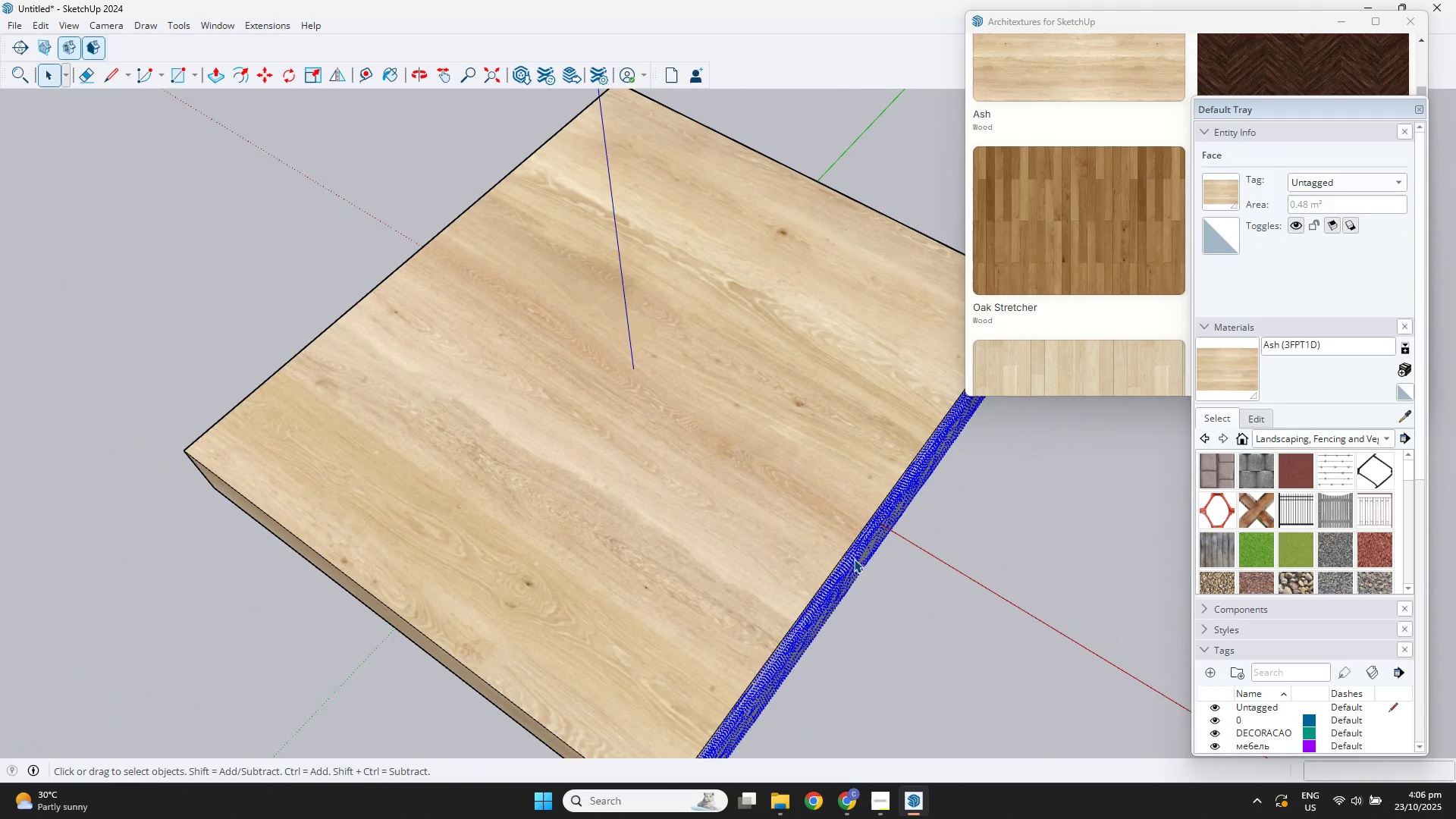 
triple_click([854, 559])
 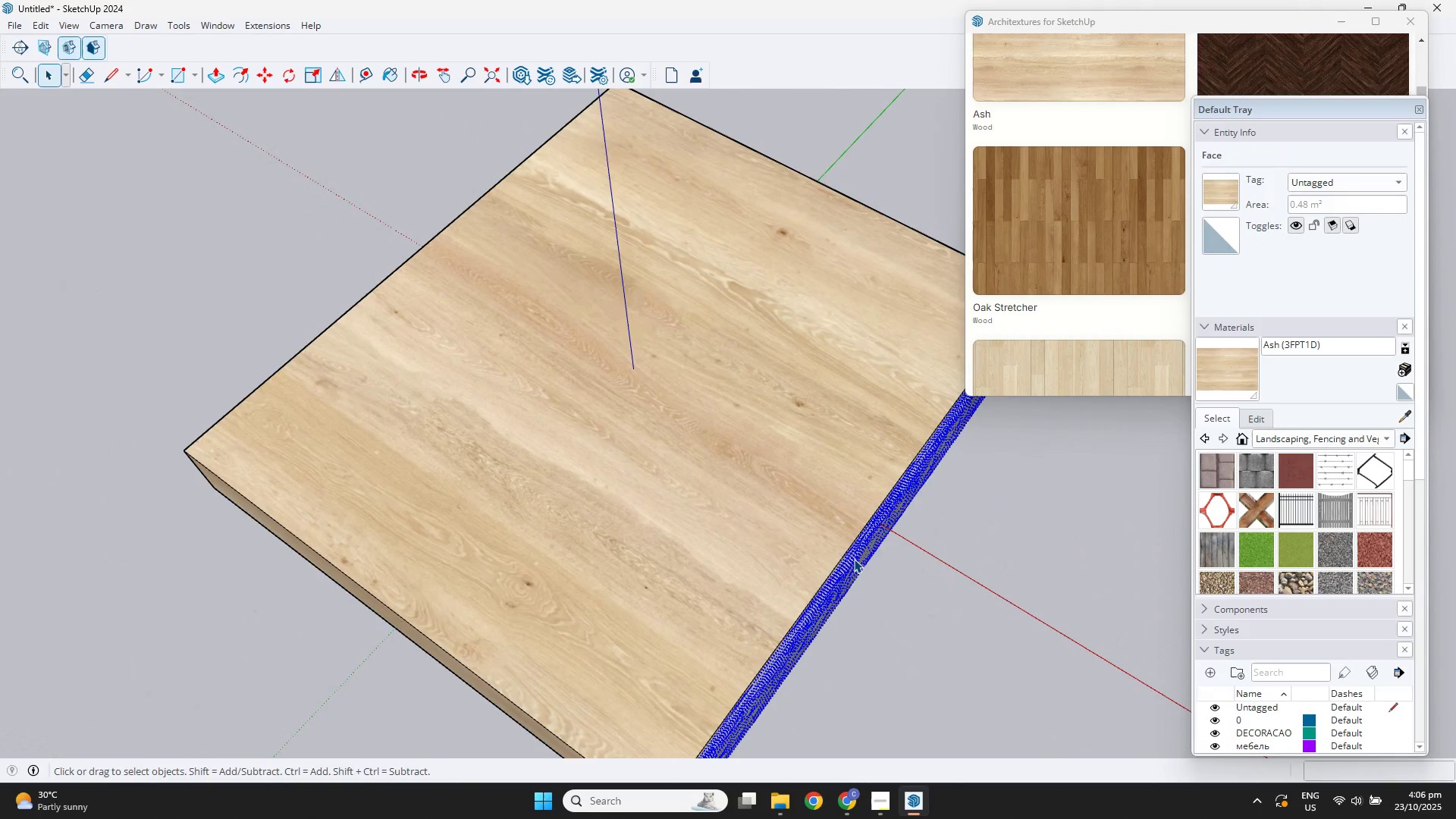 
triple_click([854, 559])
 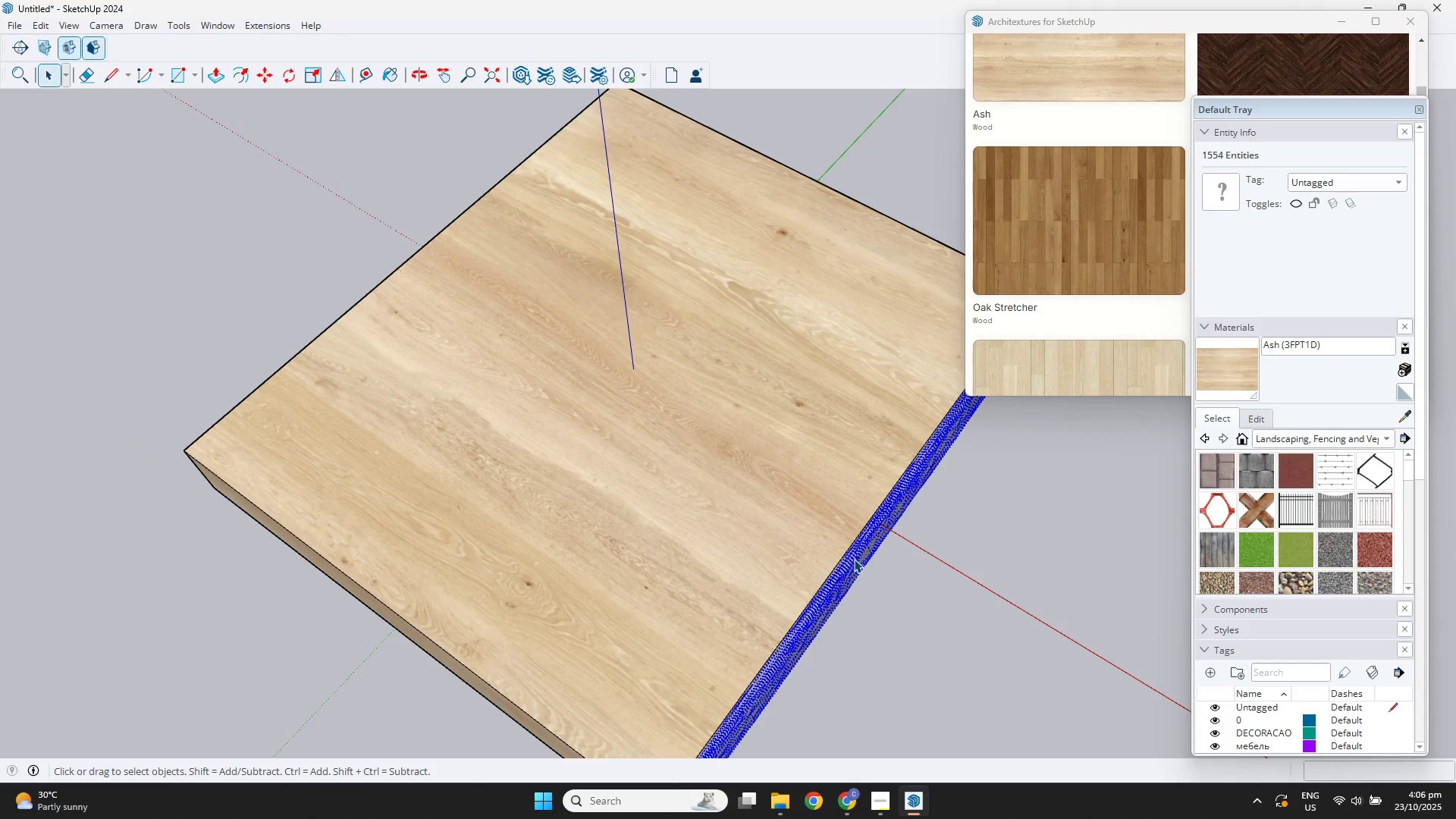 
key(Delete)
 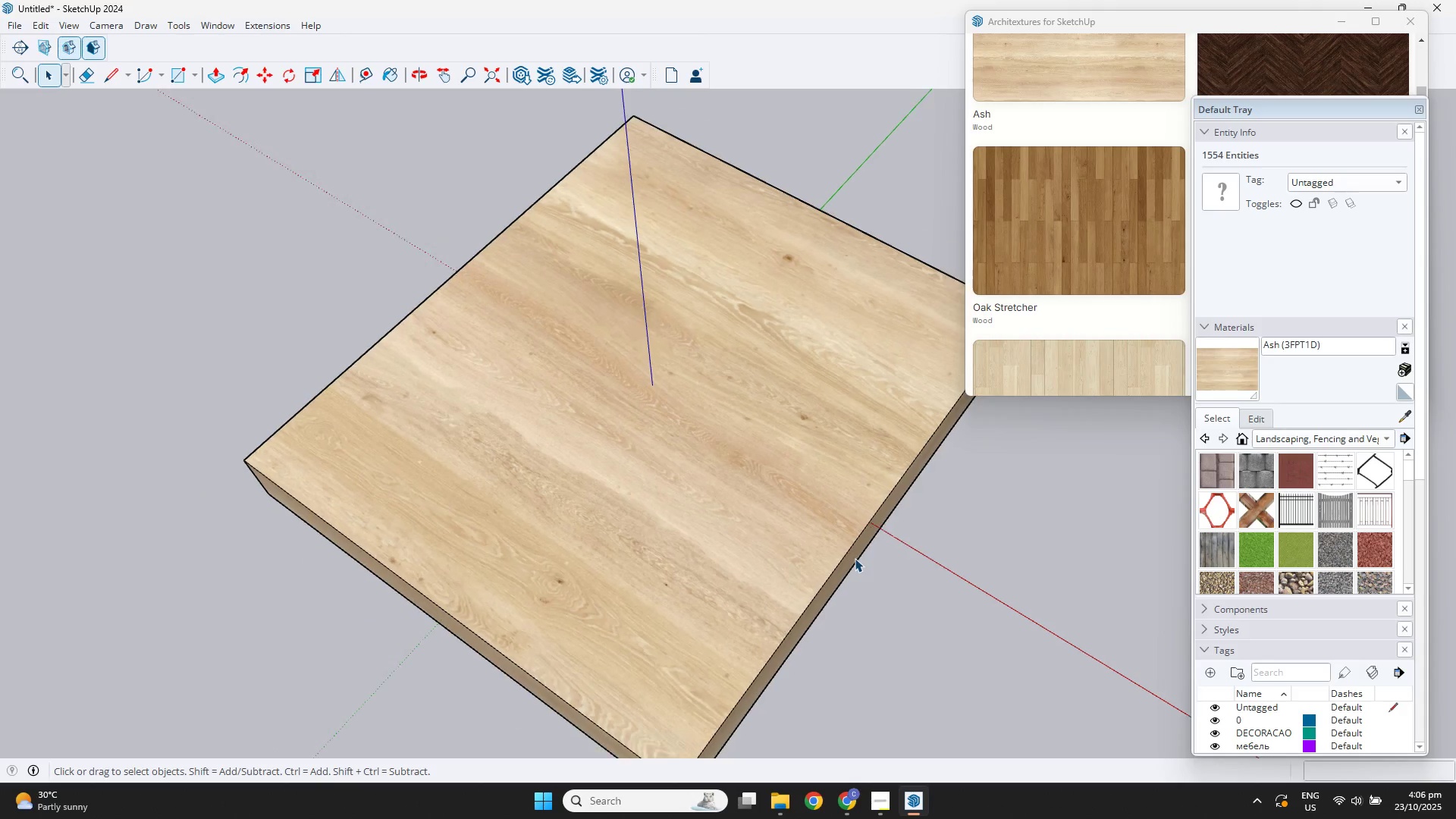 
scroll: coordinate [855, 558], scroll_direction: down, amount: 5.0
 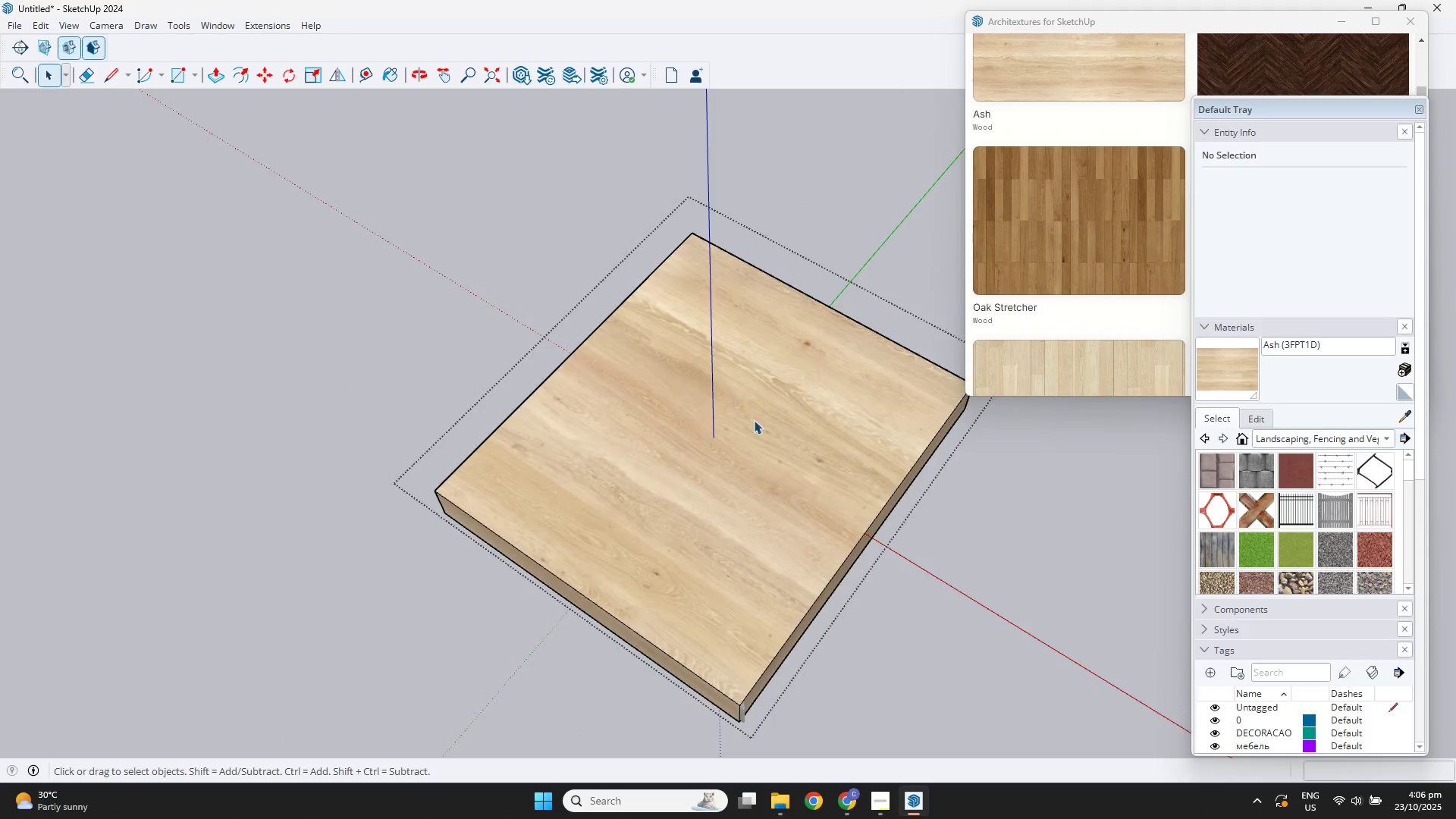 
key(Space)
 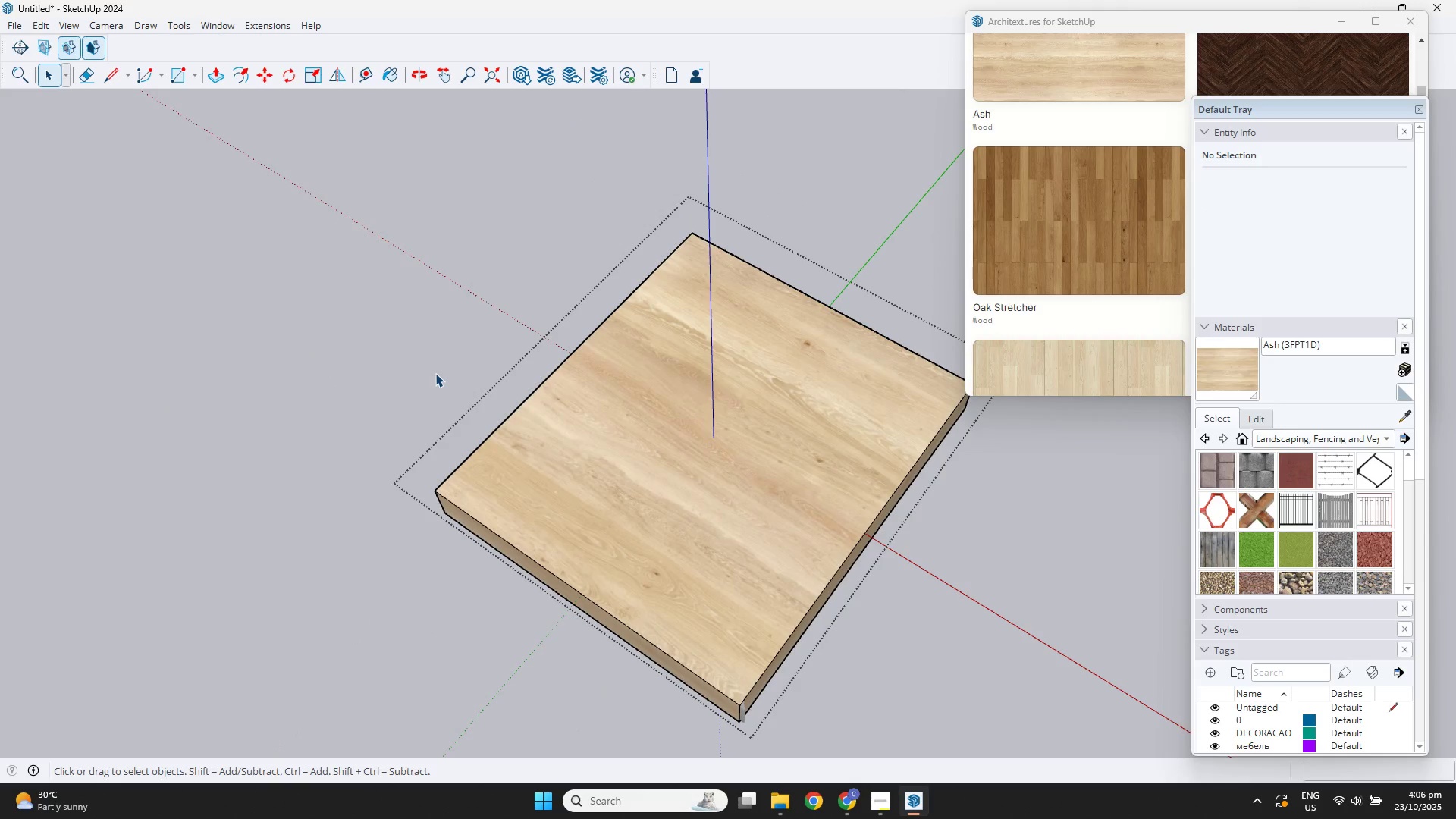 
left_click([435, 373])
 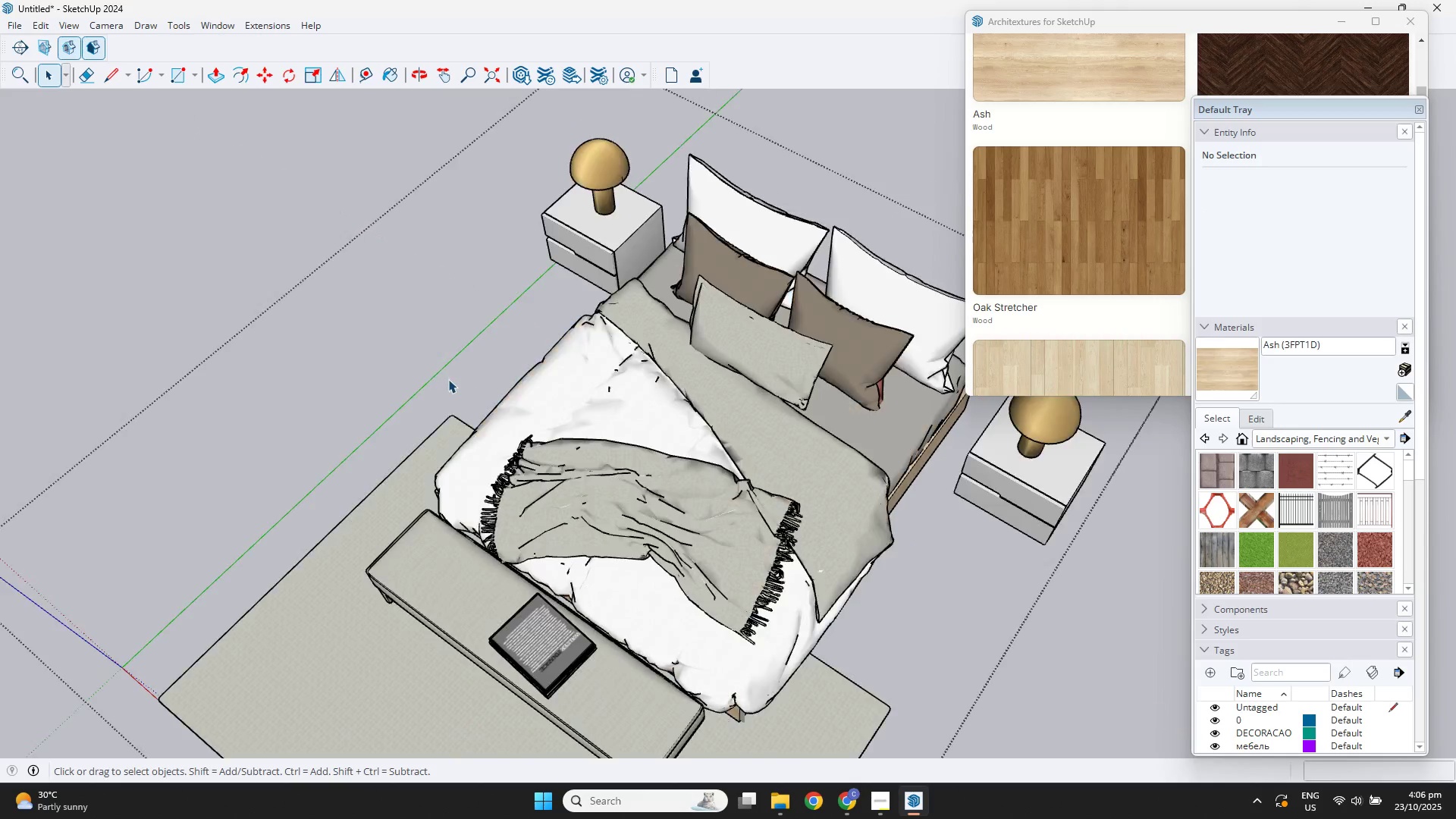 
key(Escape)
 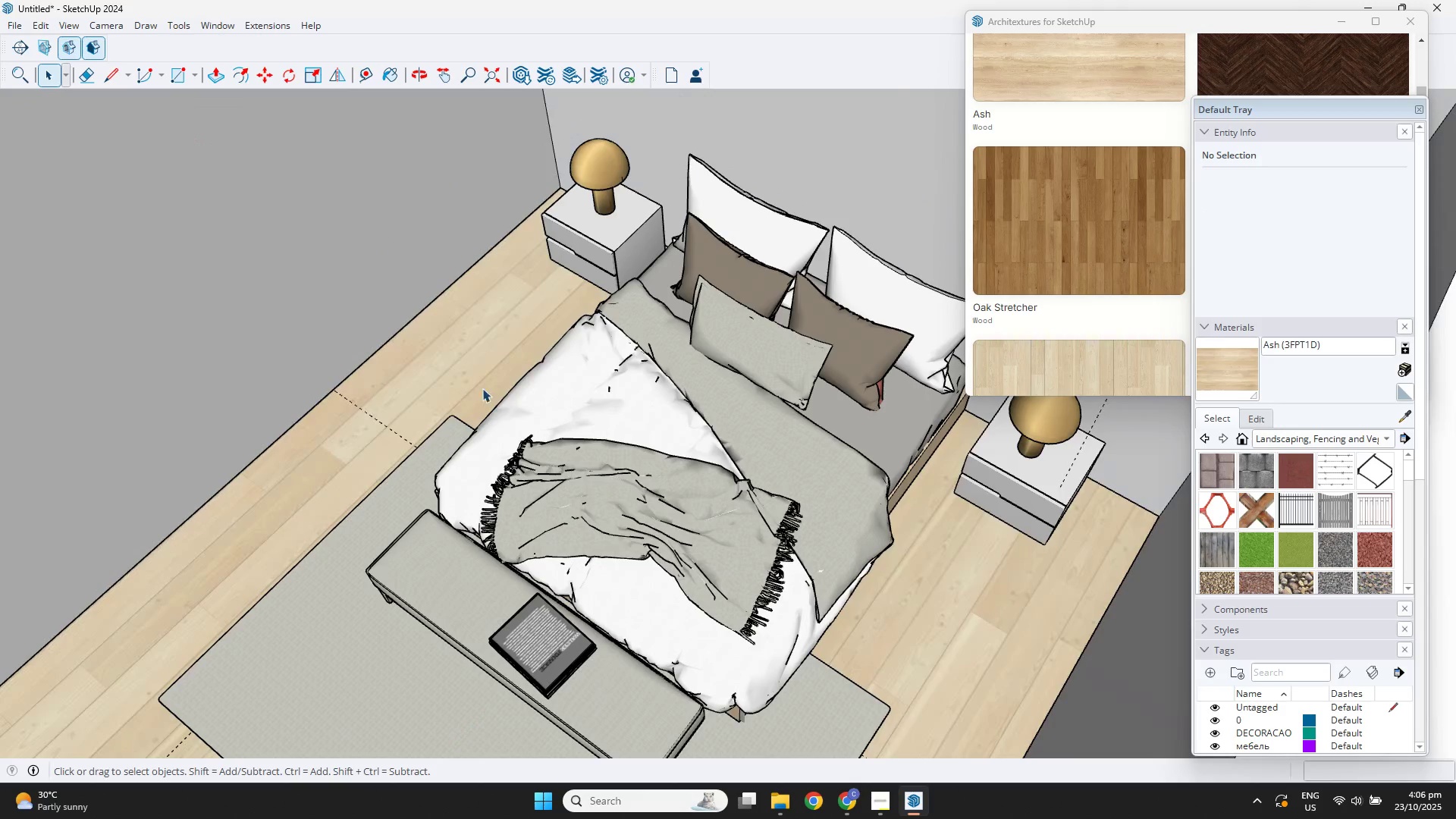 
scroll: coordinate [848, 466], scroll_direction: down, amount: 3.0
 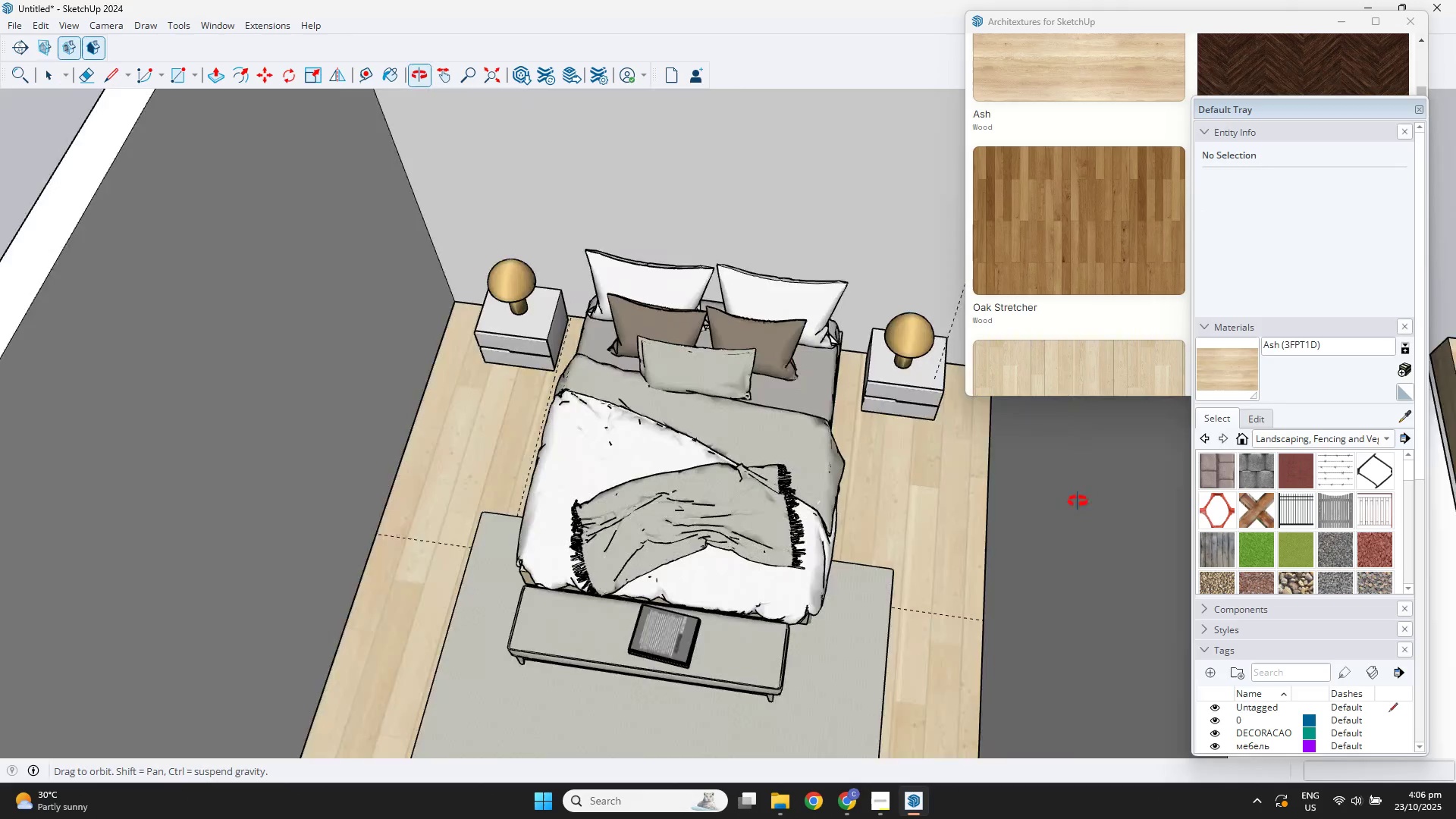 
hold_key(key=ShiftLeft, duration=0.57)
 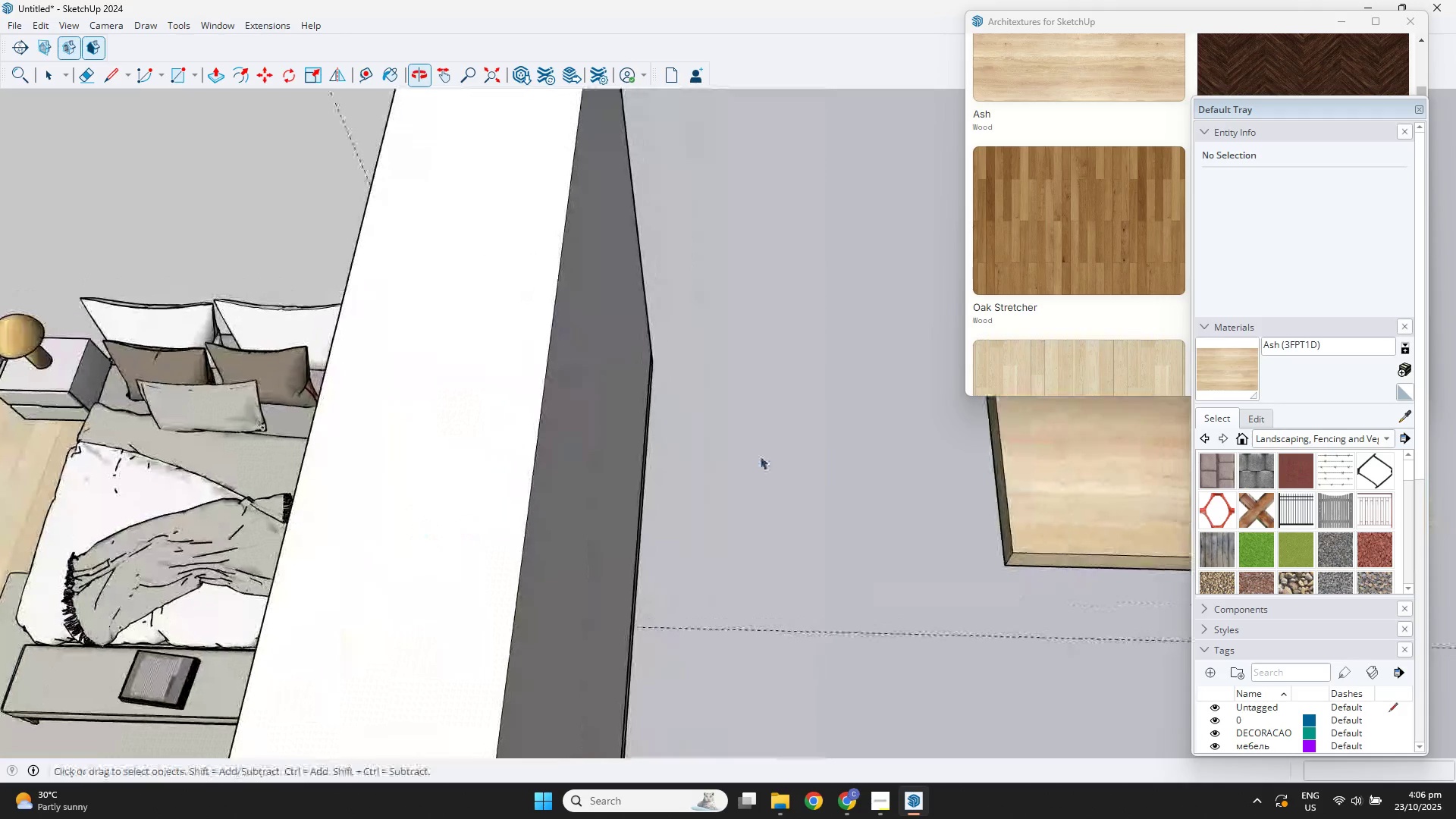 
key(Space)
 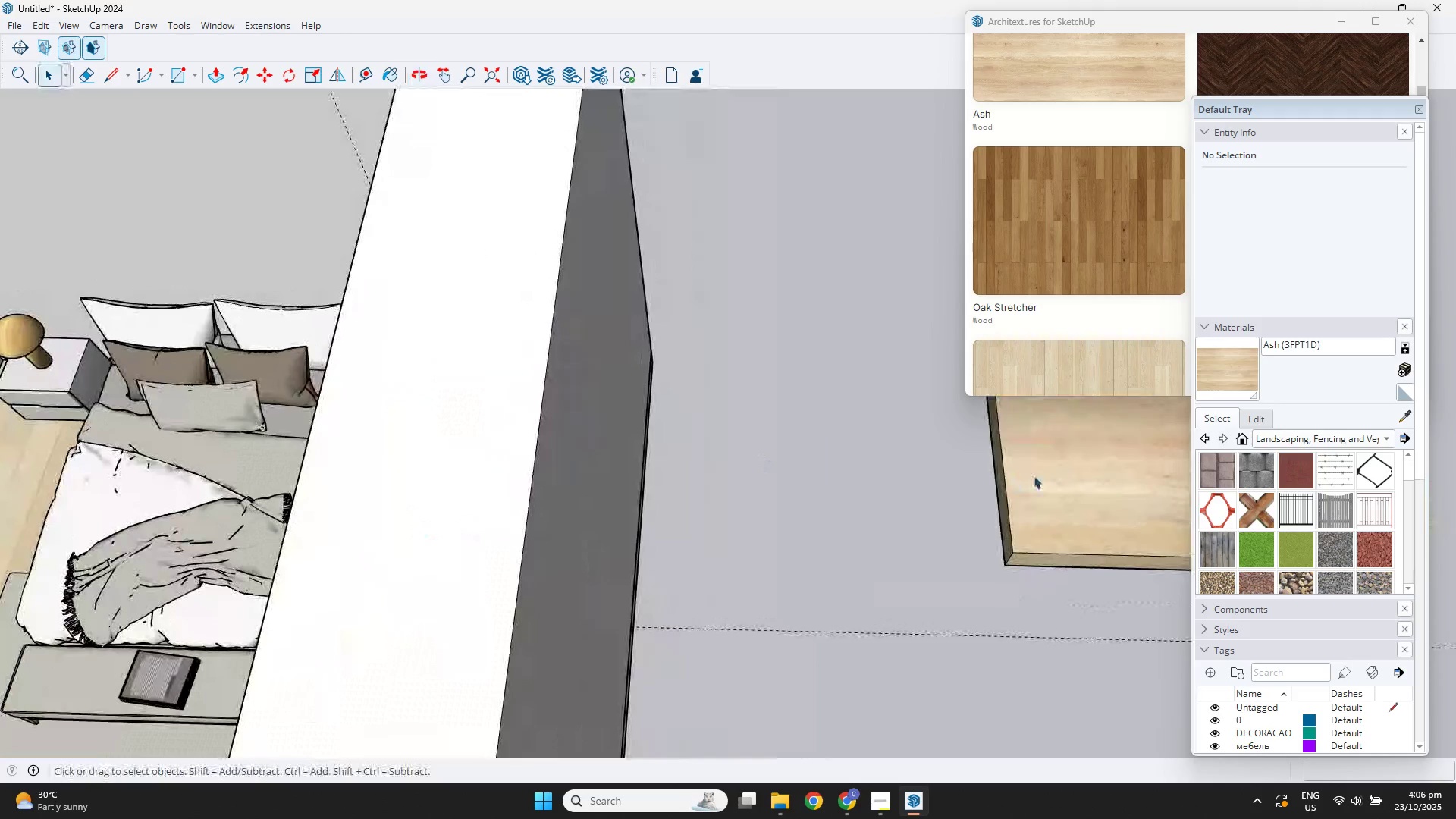 
left_click([1034, 475])
 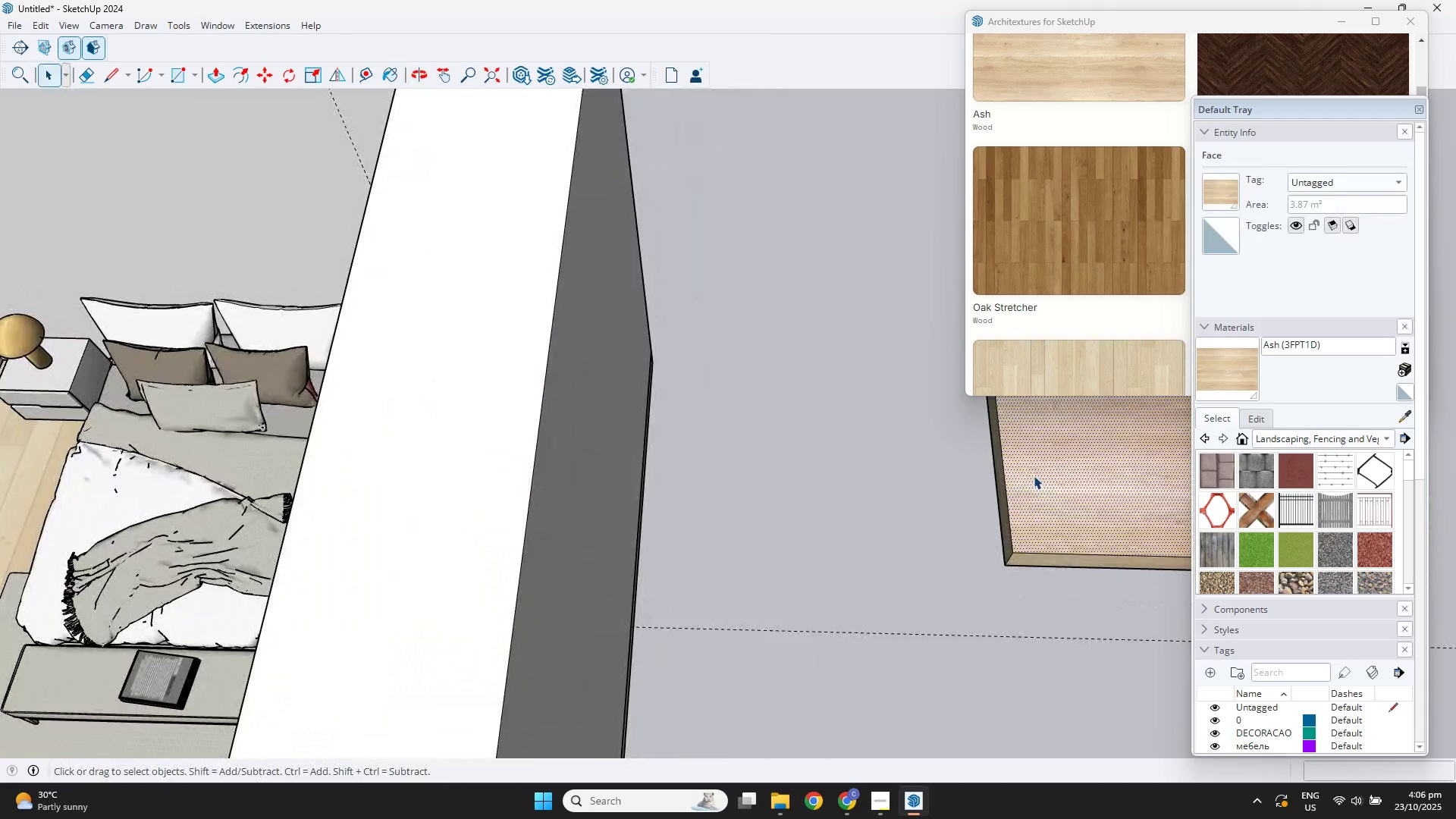 
double_click([1034, 475])
 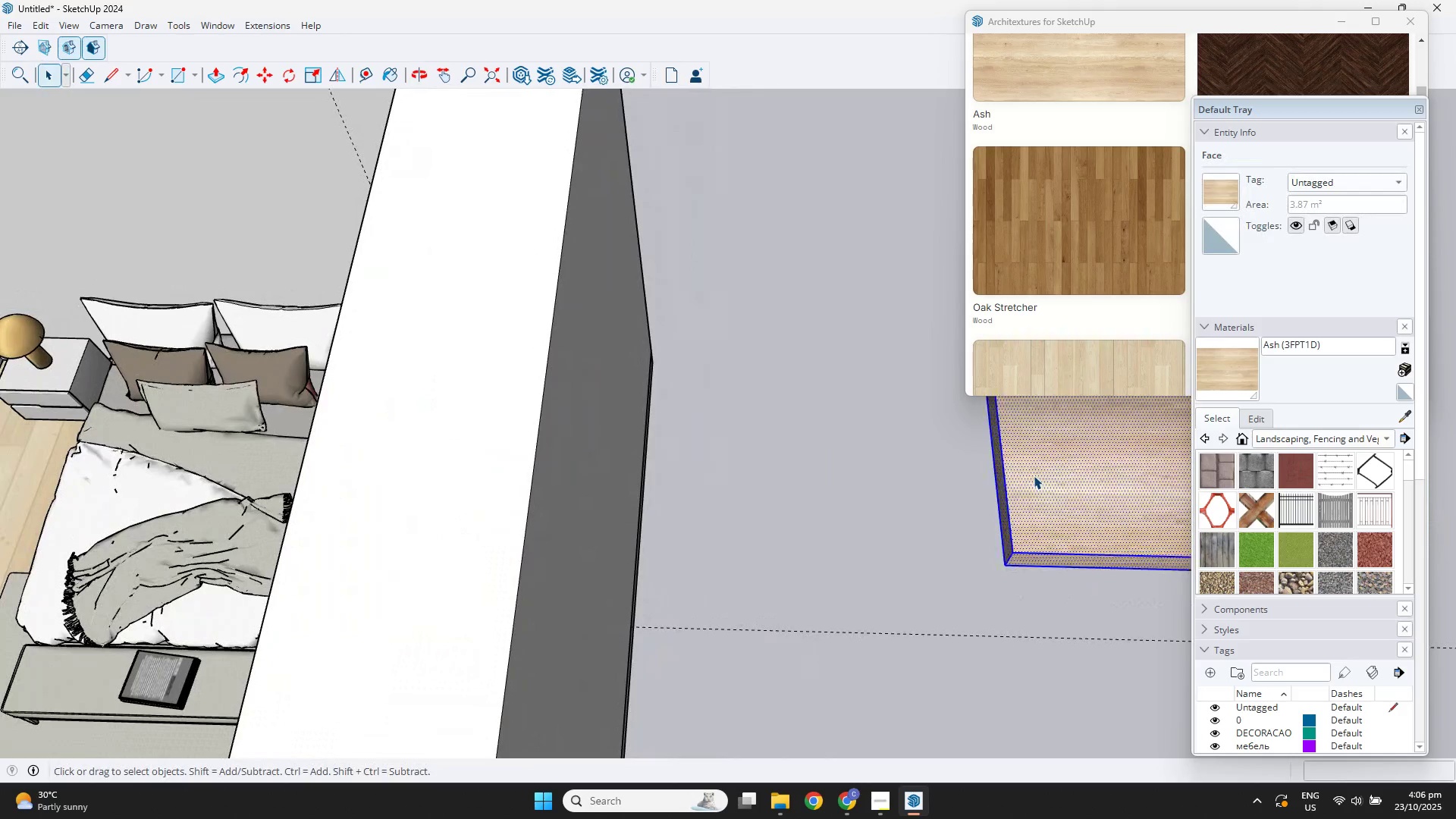 
triple_click([1034, 475])
 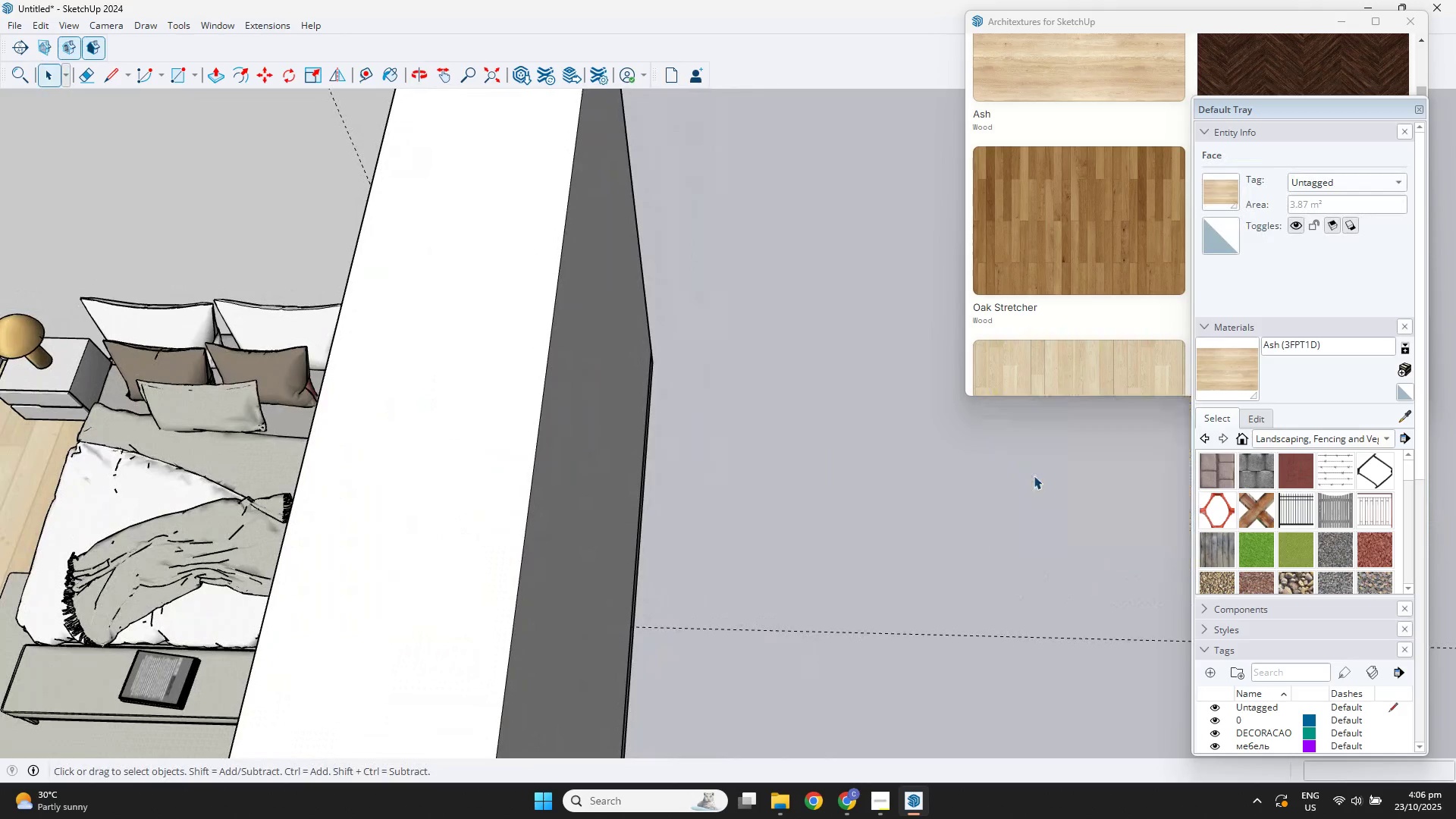 
key(Delete)
 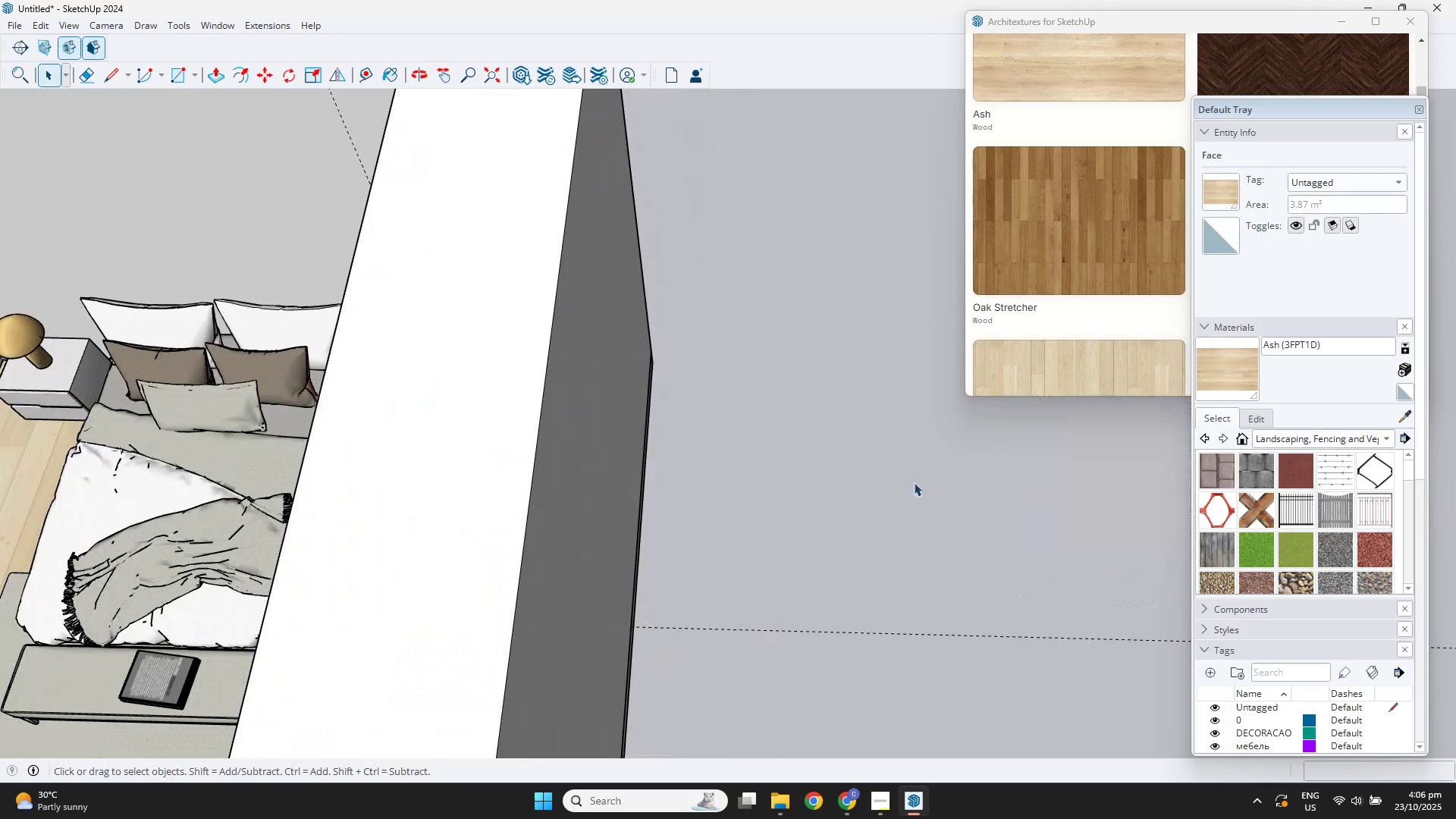 
scroll: coordinate [418, 475], scroll_direction: down, amount: 6.0
 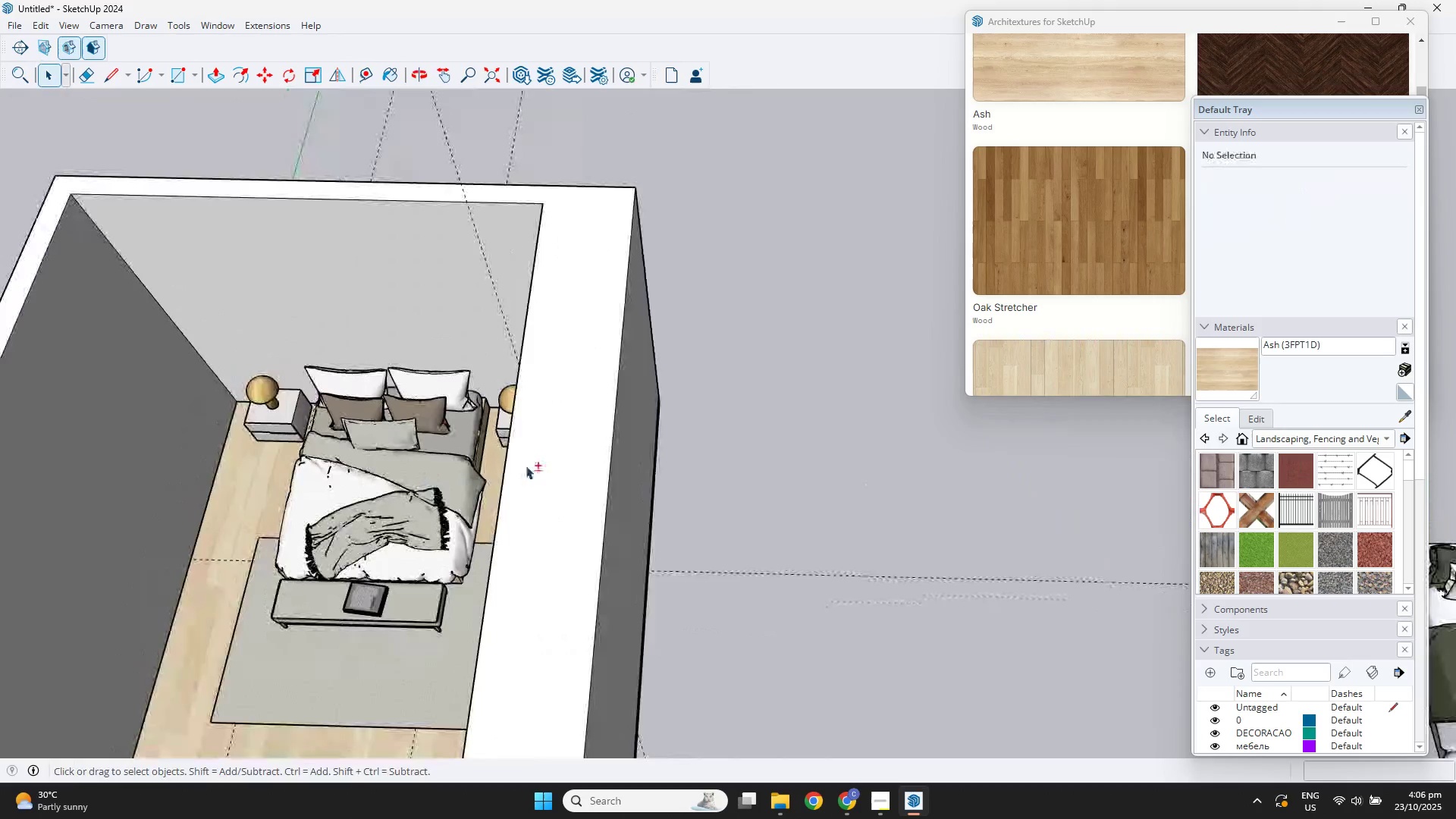 
hold_key(key=ShiftLeft, duration=0.33)
 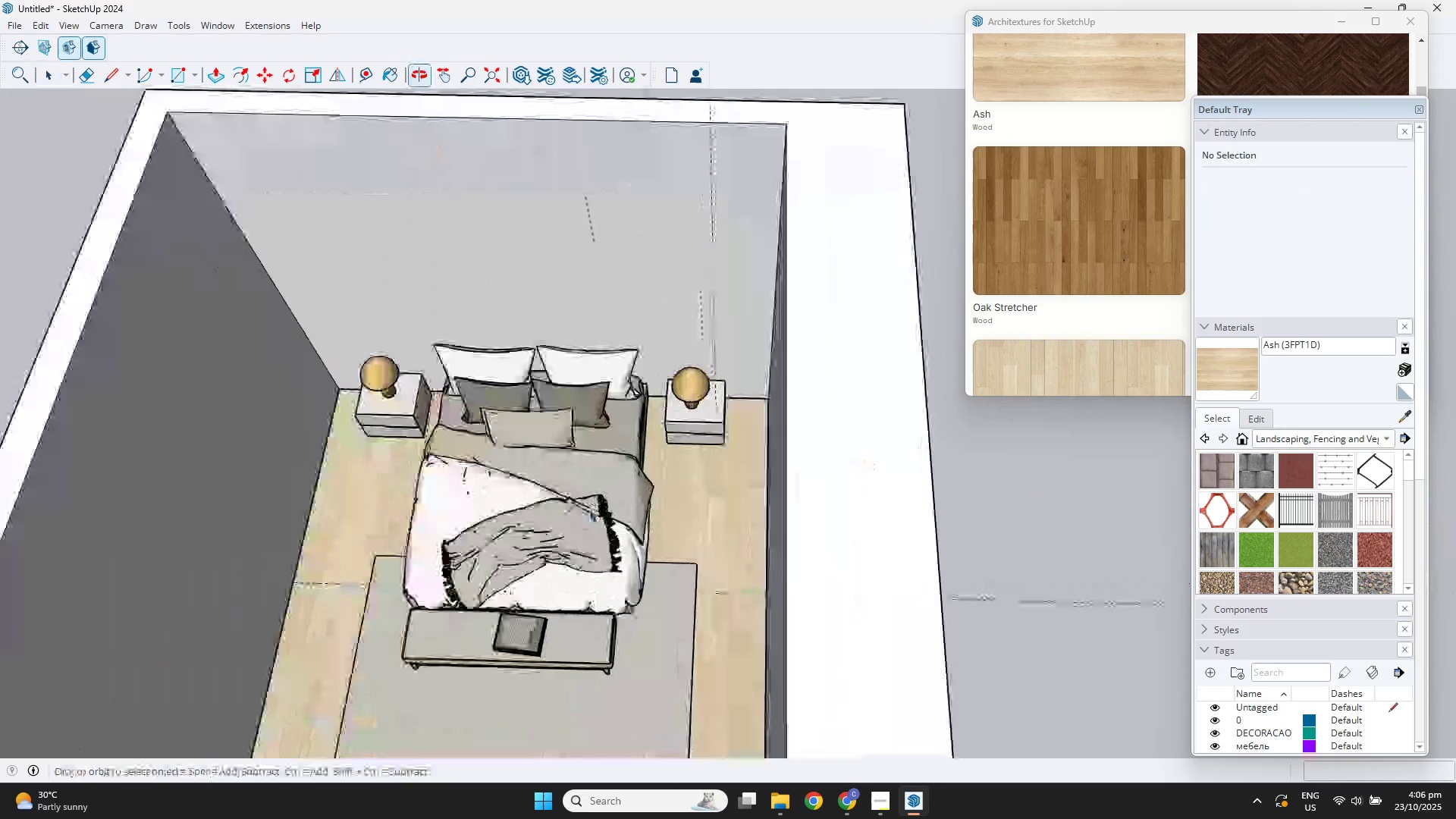 
scroll: coordinate [654, 412], scroll_direction: up, amount: 17.0
 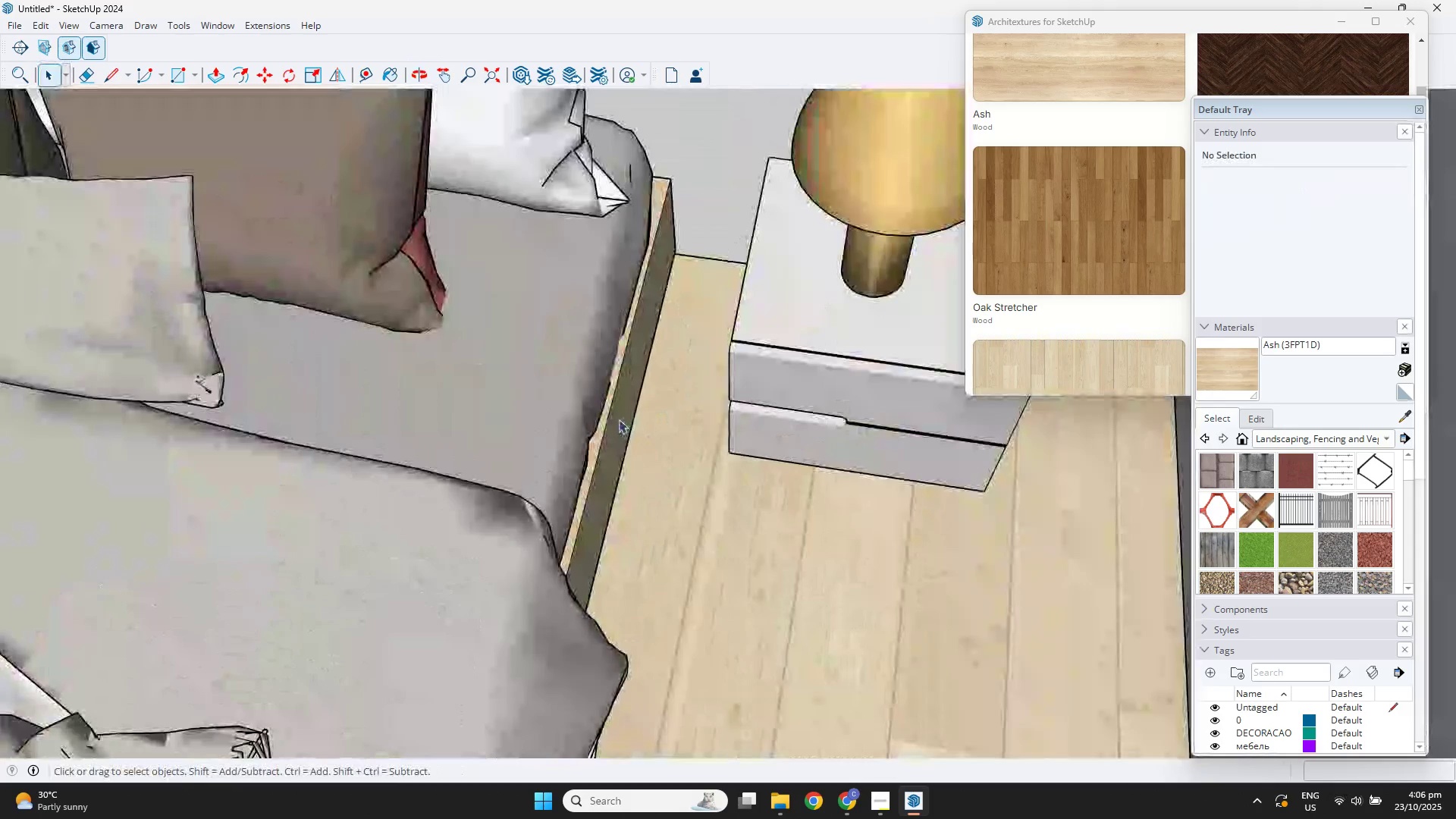 
double_click([620, 419])
 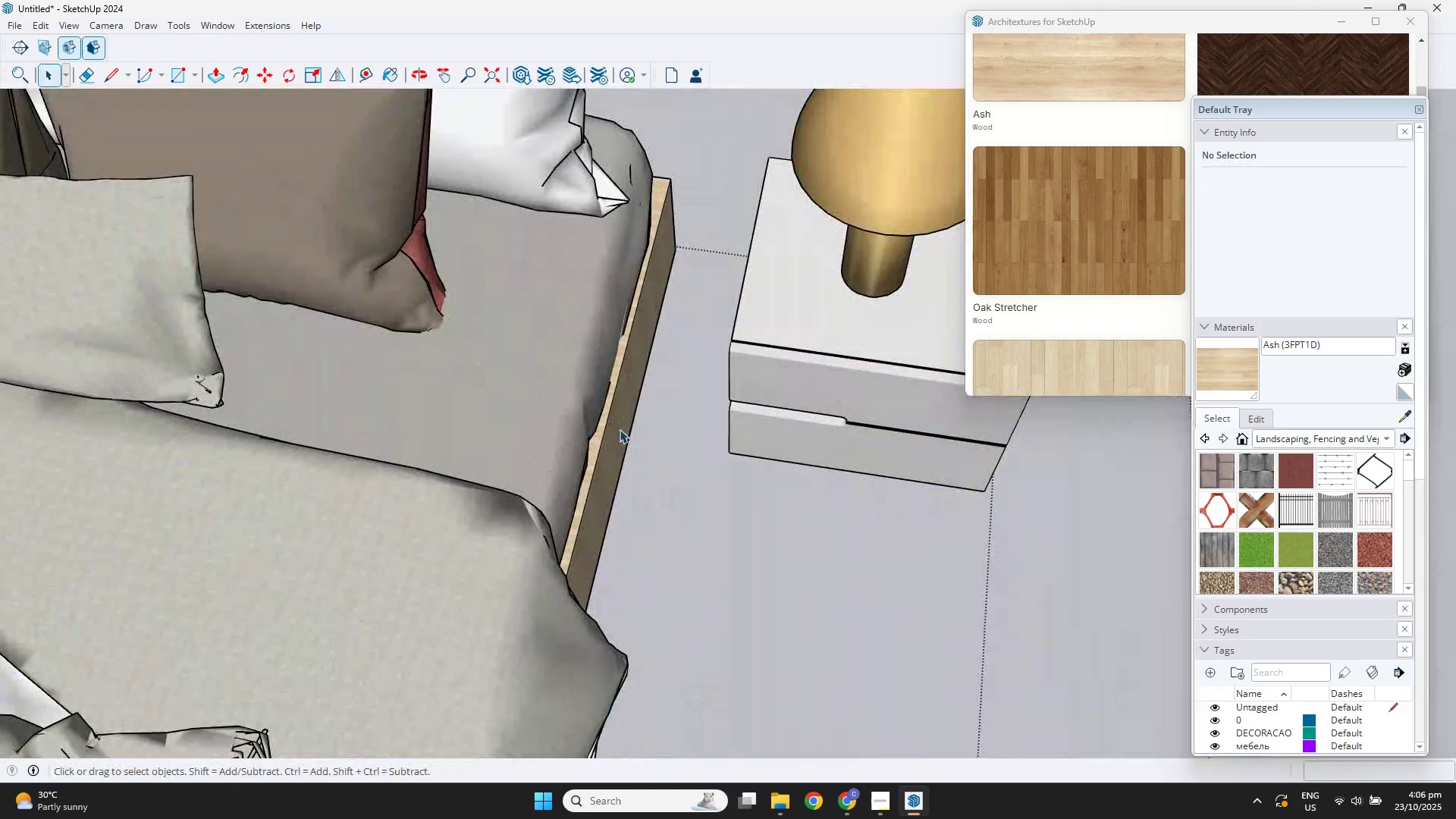 
triple_click([620, 429])
 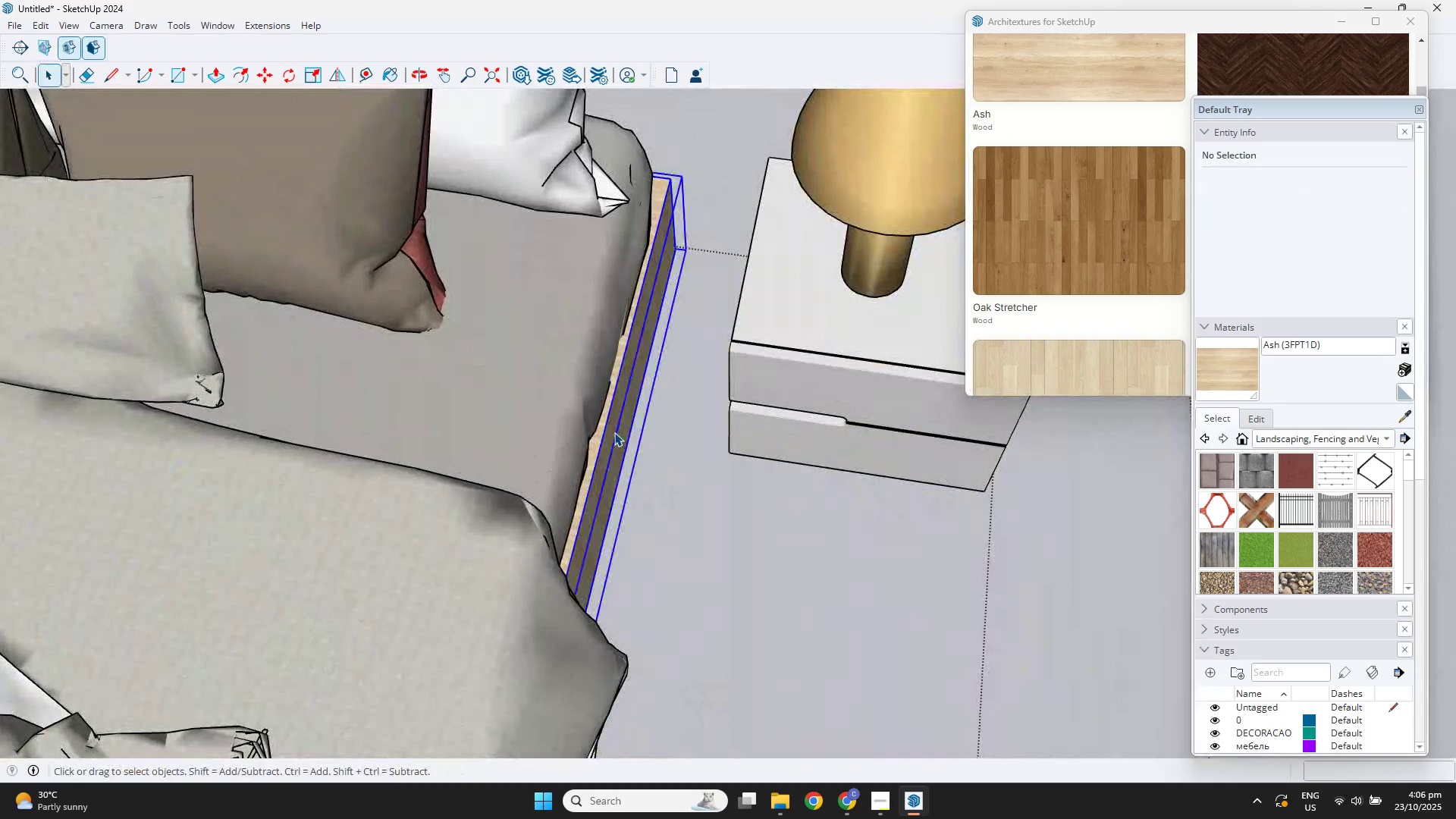 
triple_click([614, 432])
 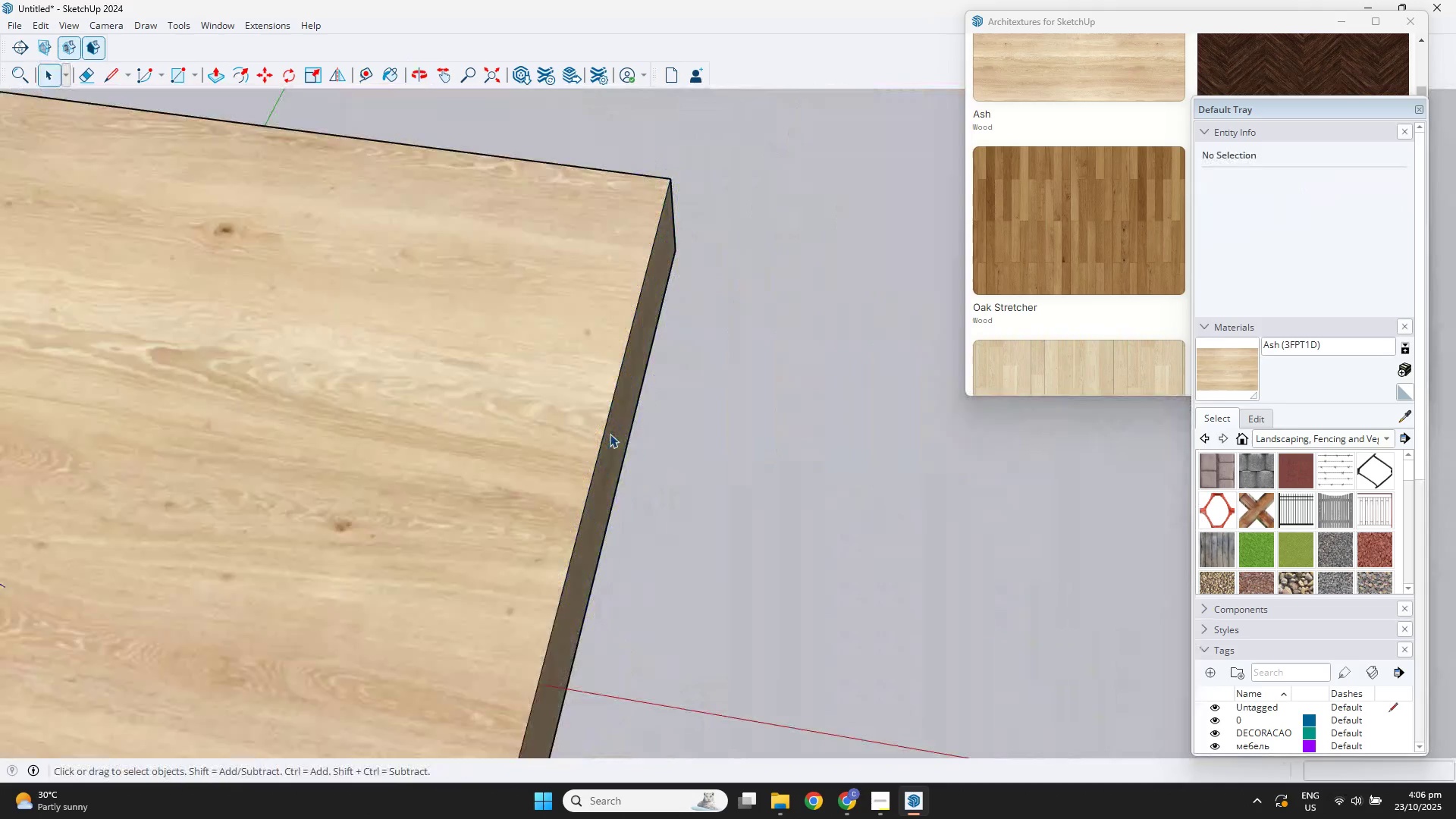 
triple_click([614, 432])
 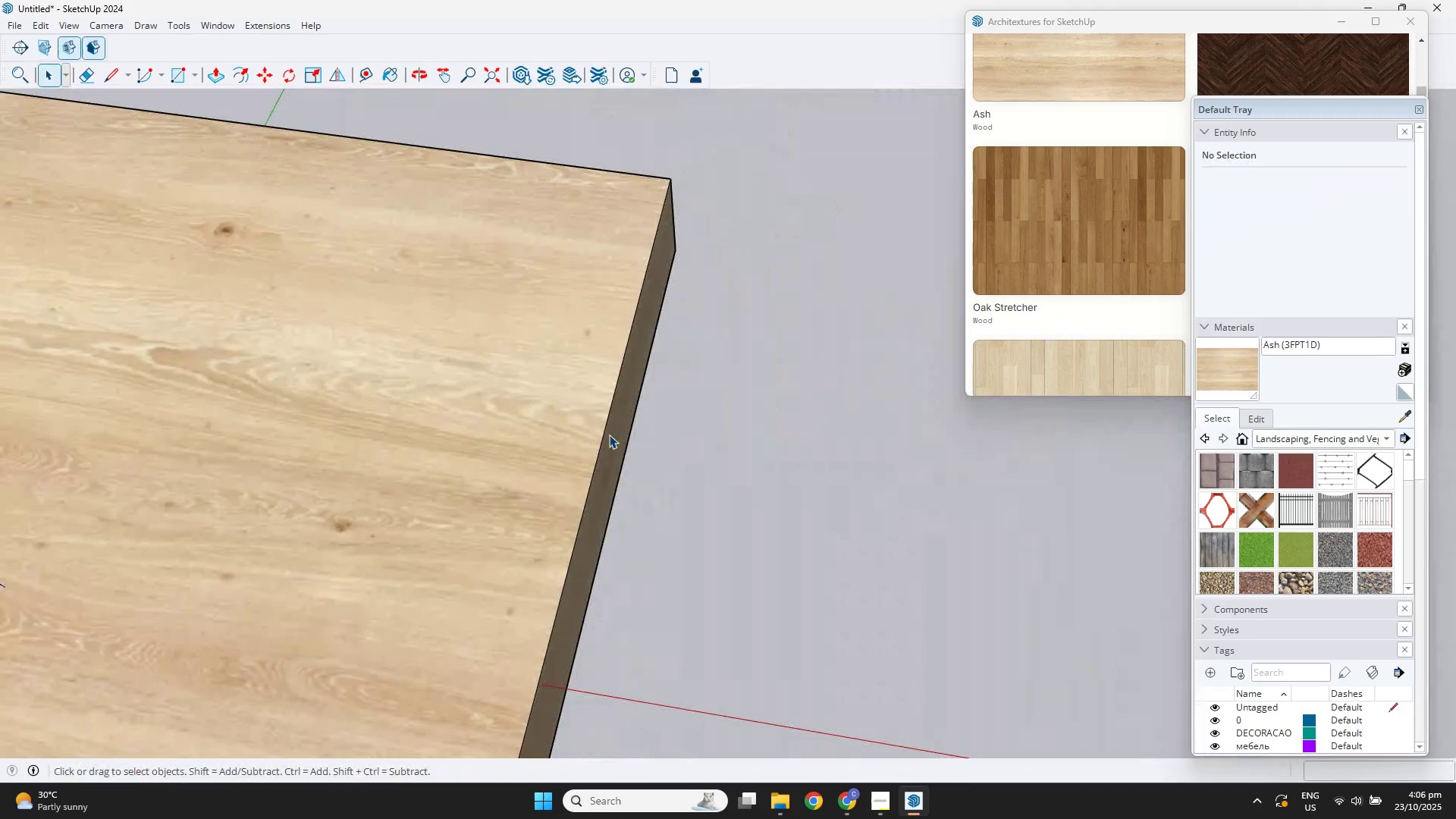 
triple_click([609, 435])
 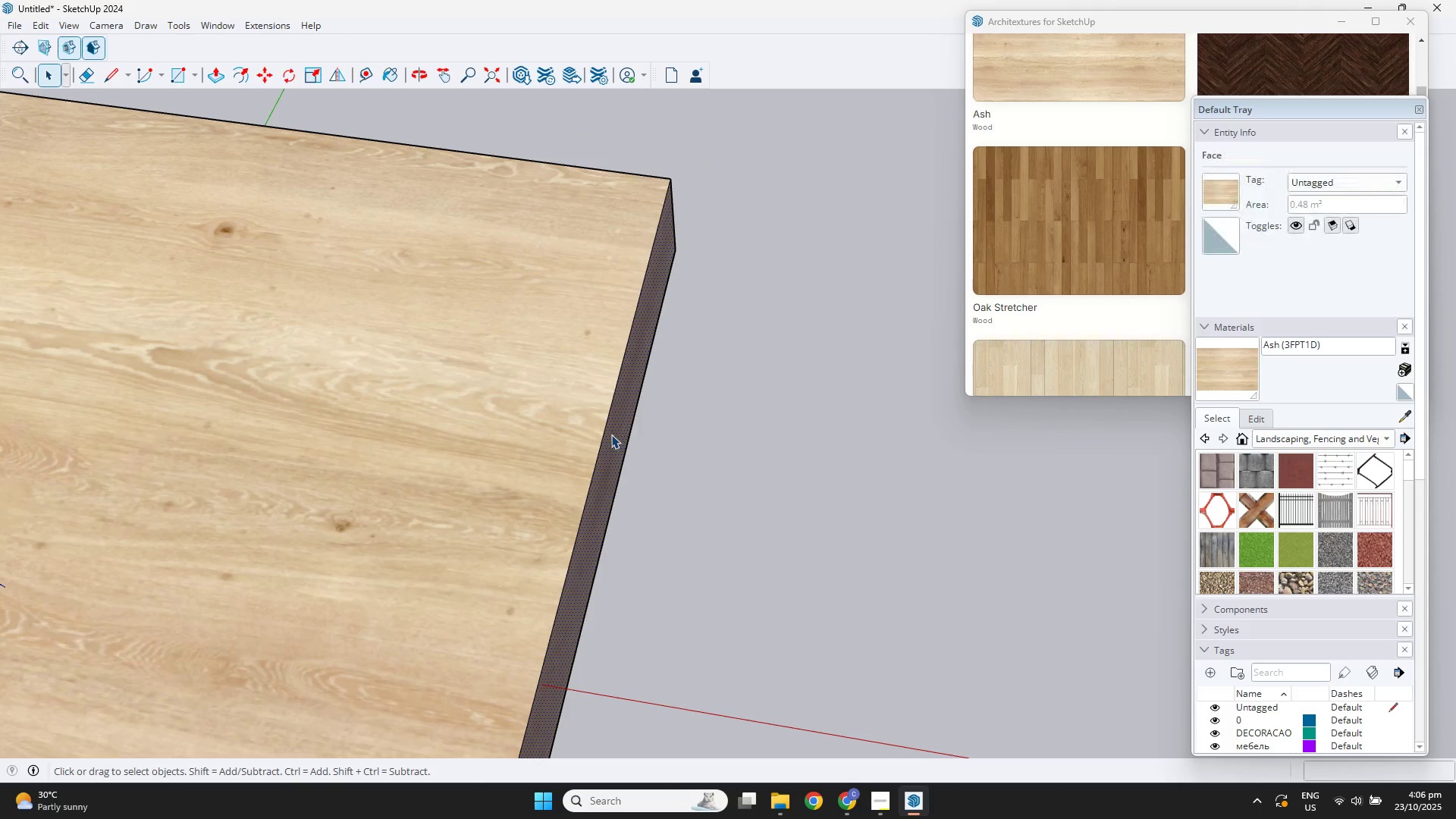 
key(P)
 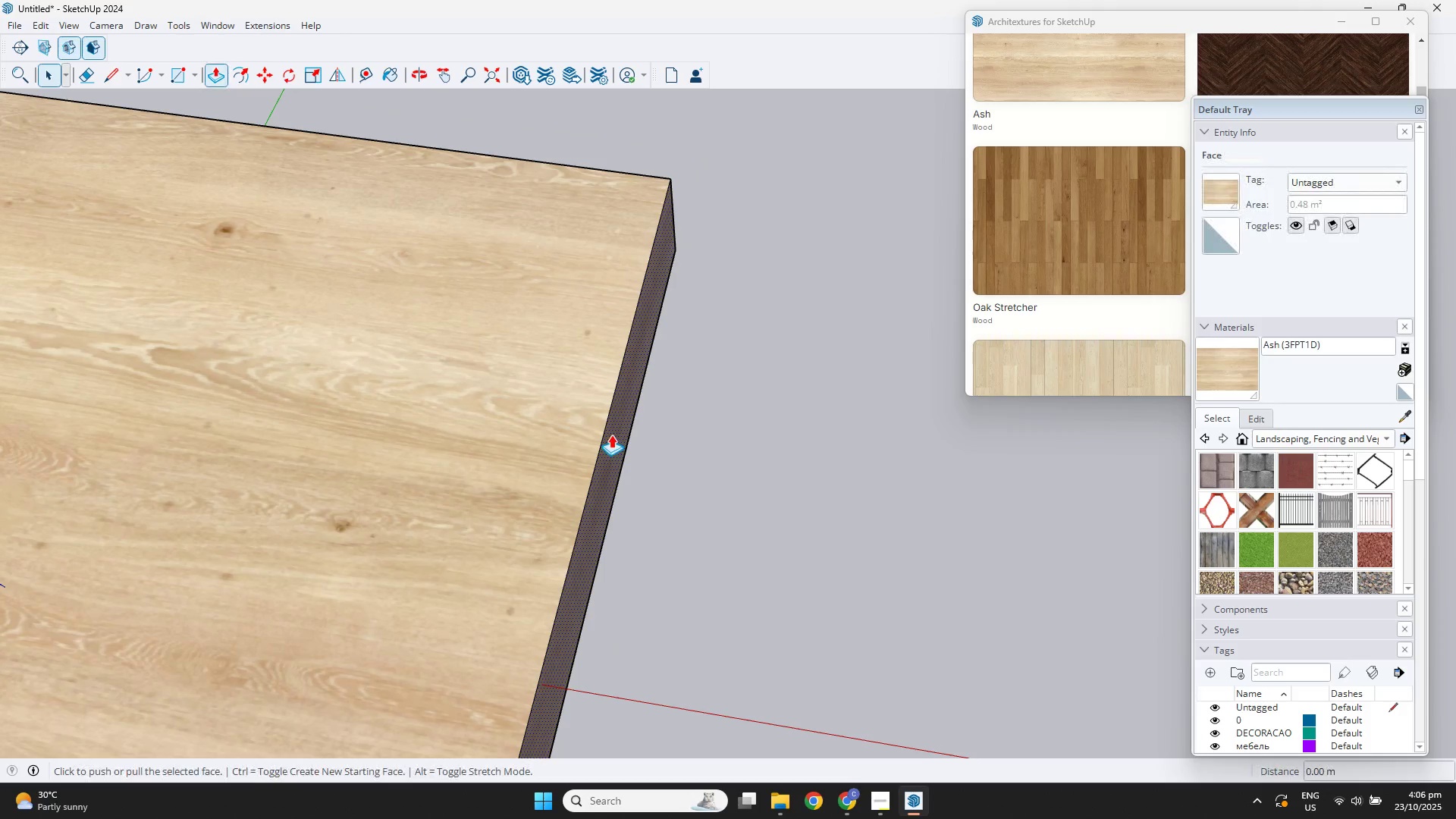 
left_click([611, 435])
 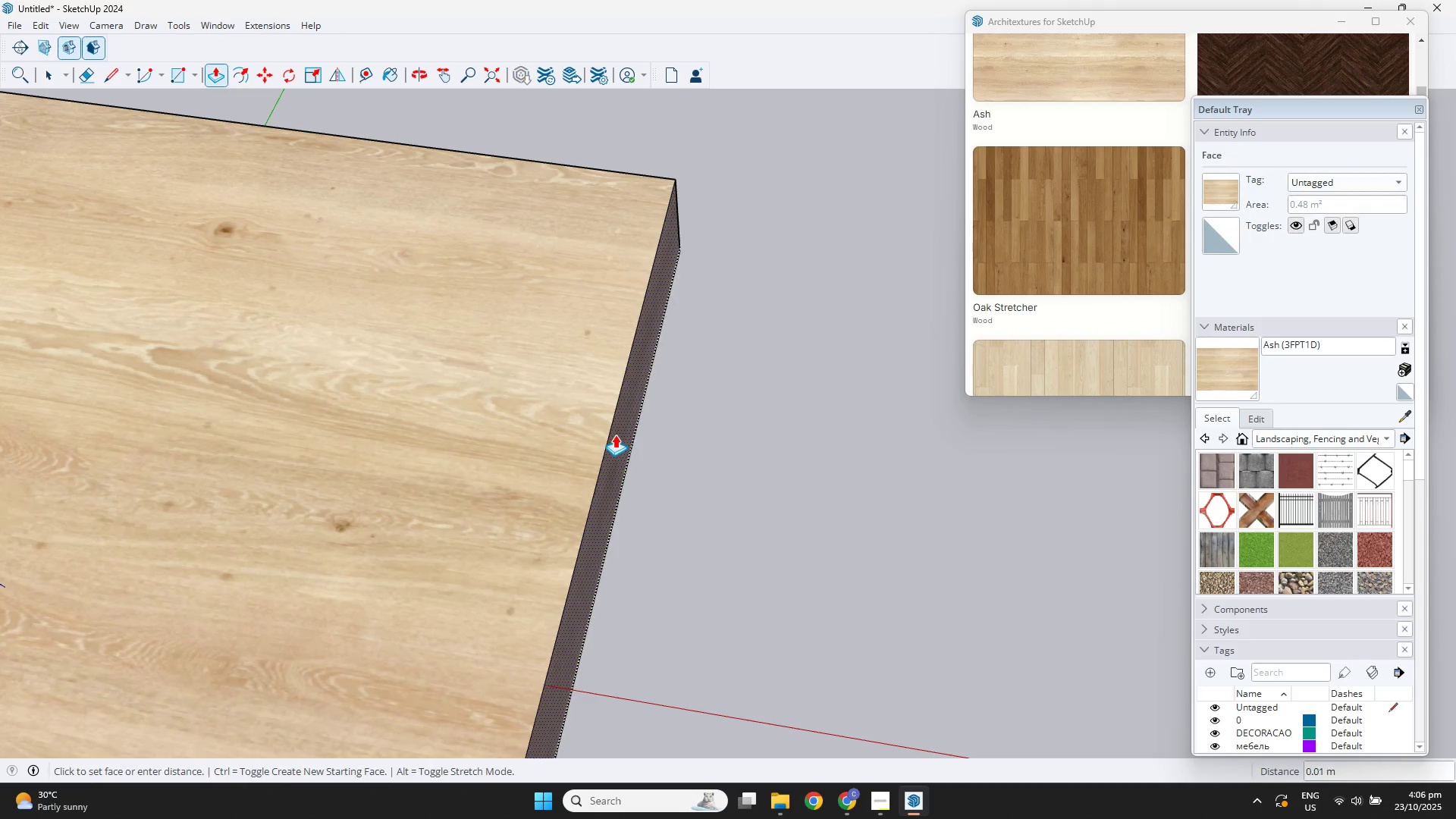 
left_click([615, 435])
 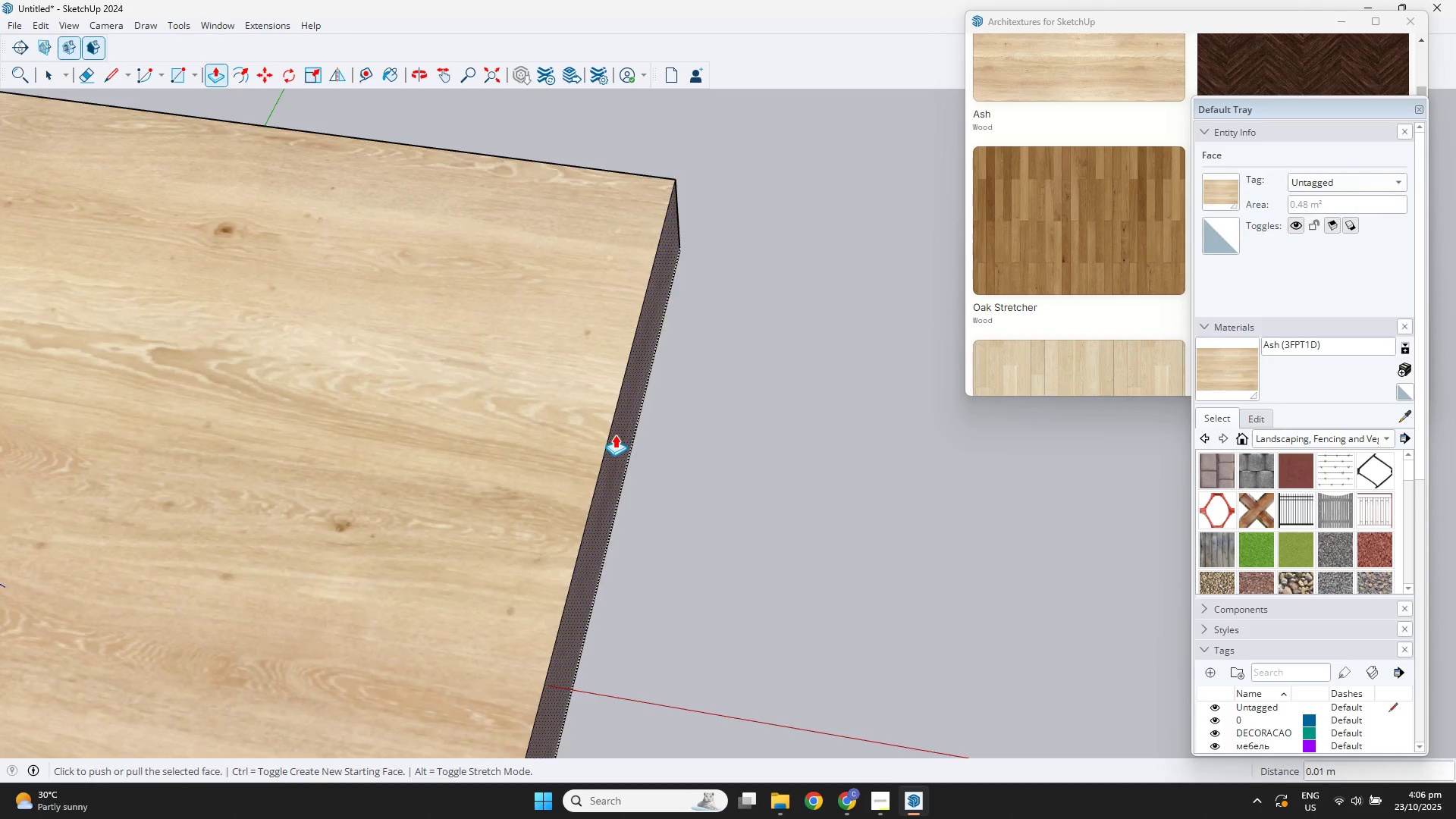 
scroll: coordinate [714, 390], scroll_direction: down, amount: 21.0
 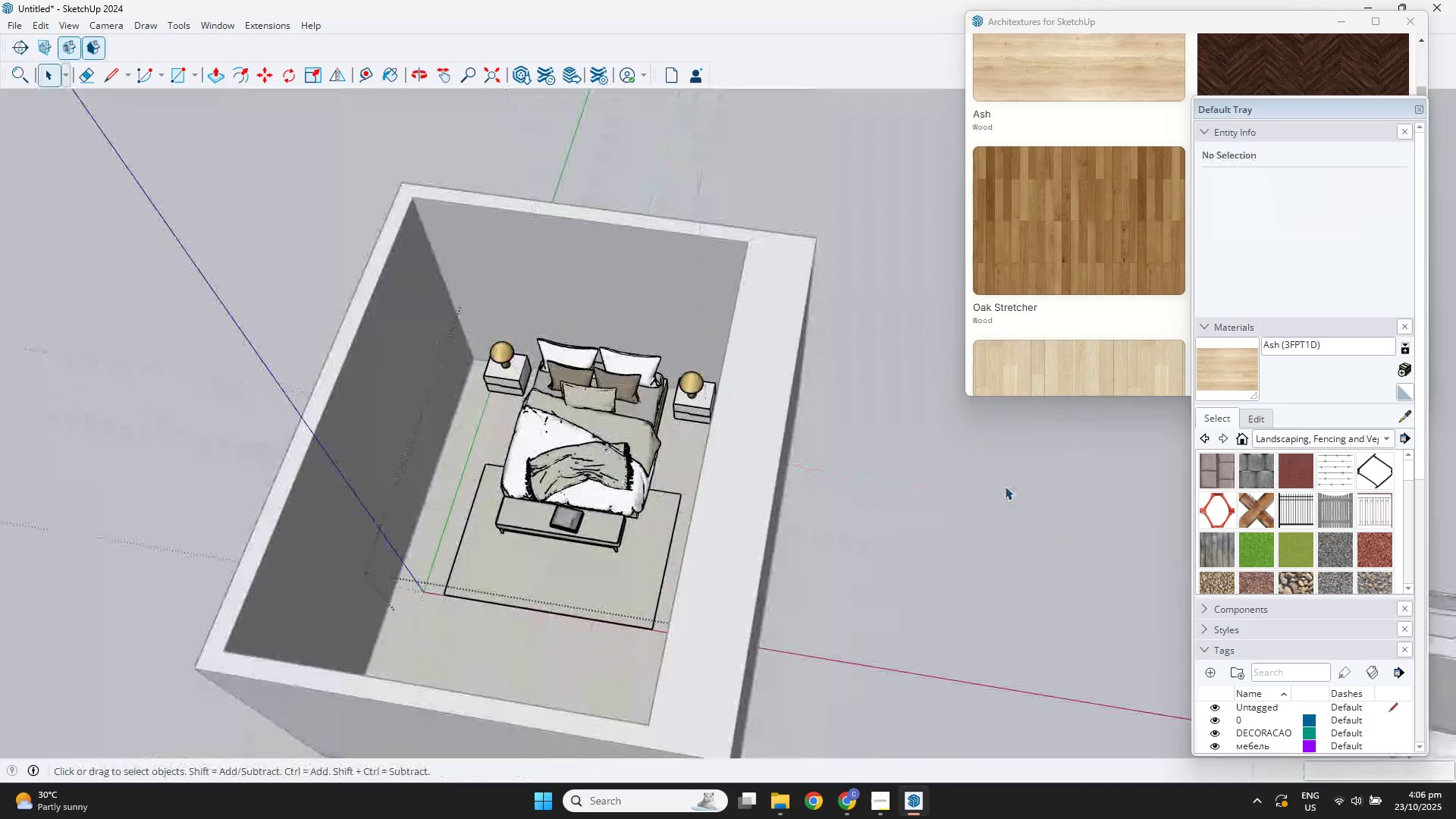 
key(F3)
 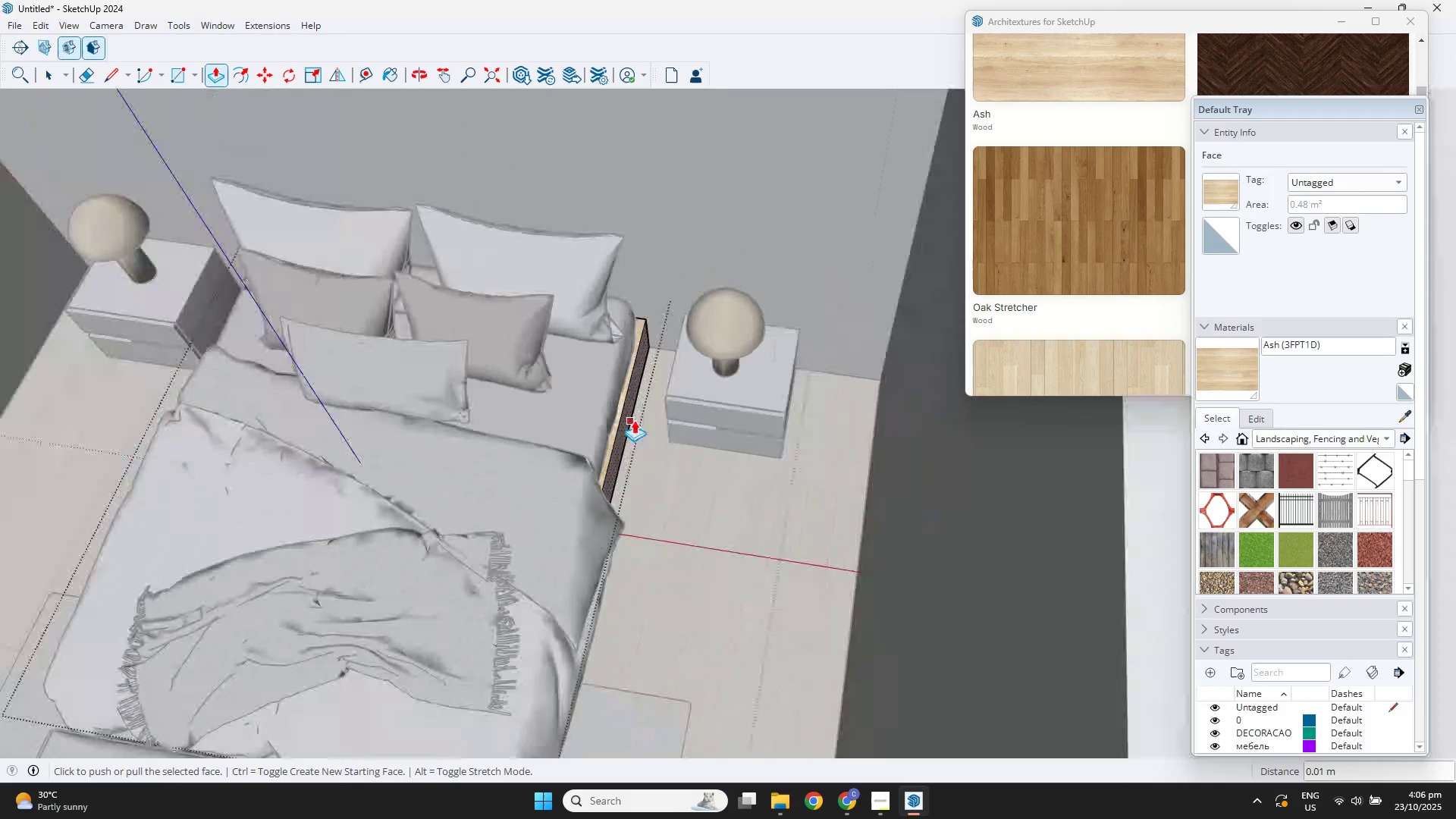 
key(Escape)
 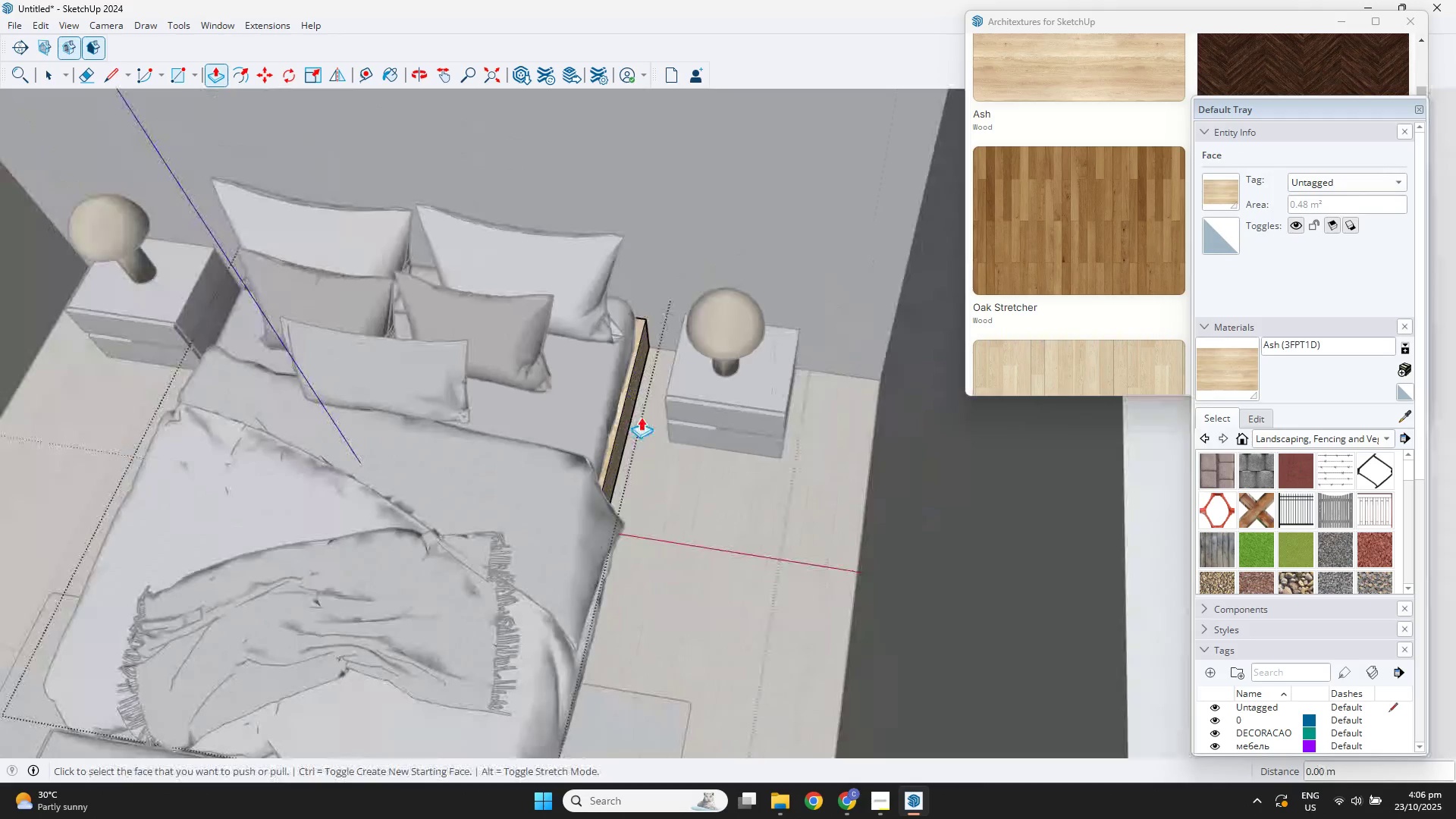 
key(Escape)
 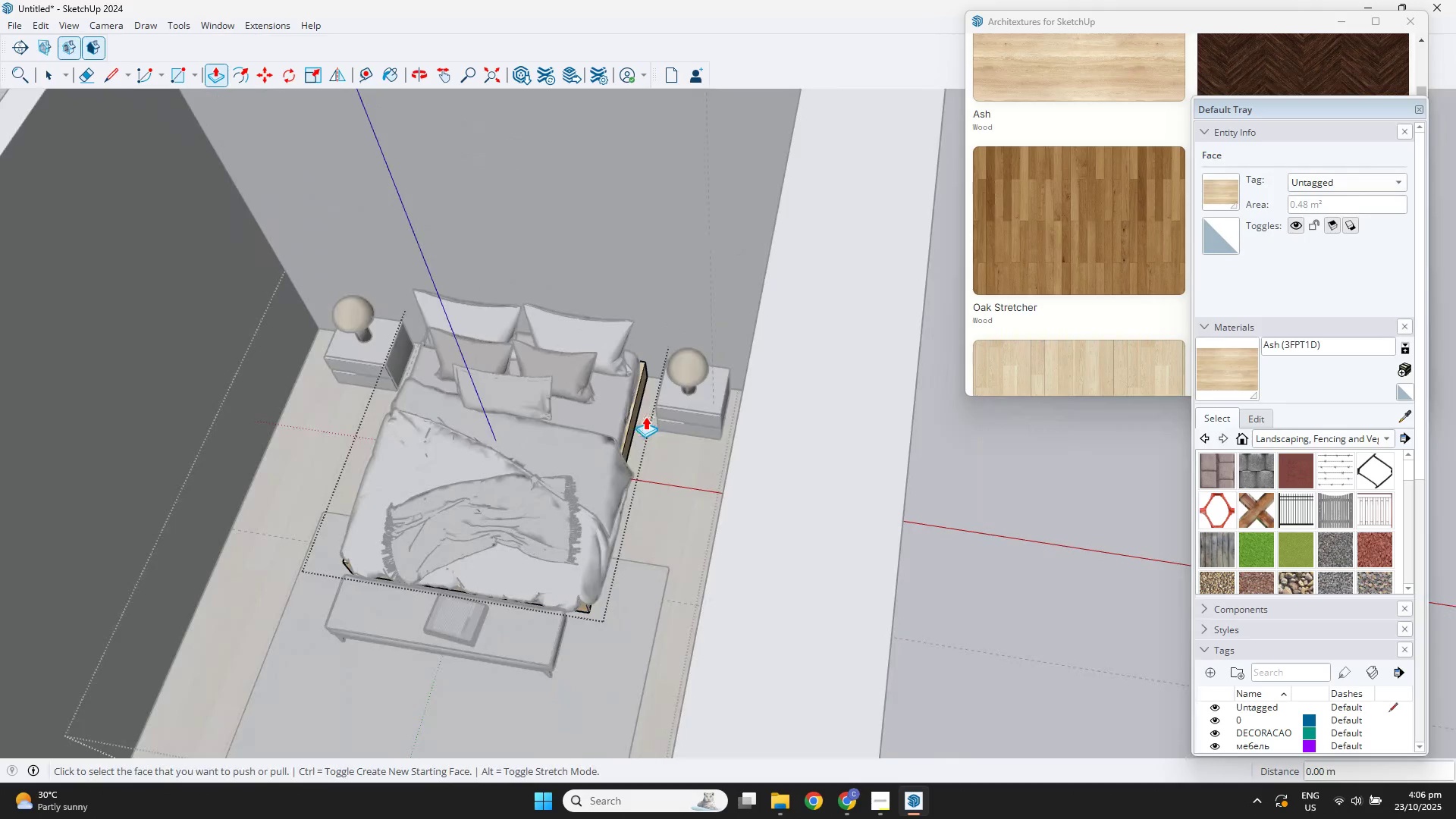 
key(Escape)
 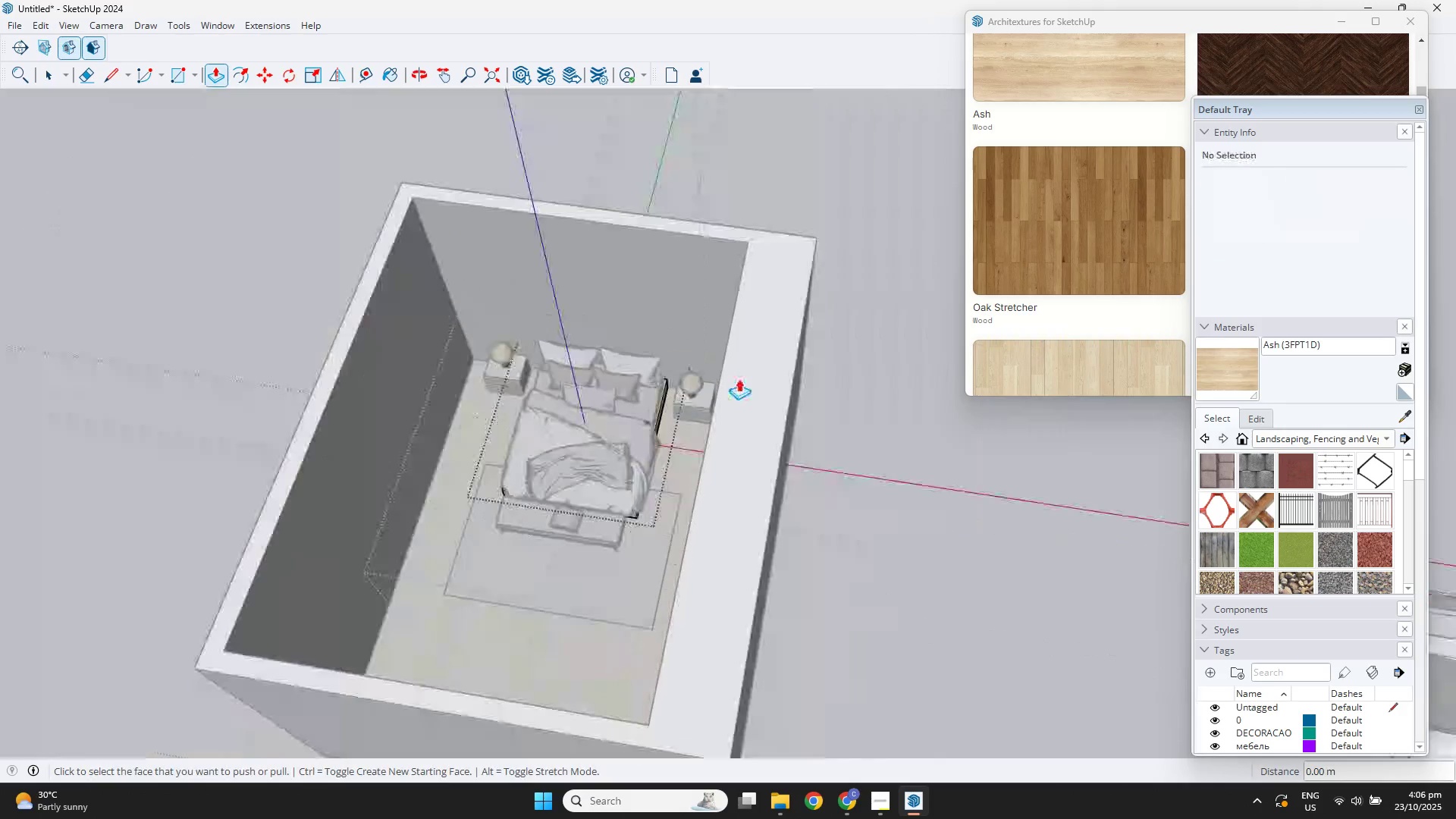 
key(Space)
 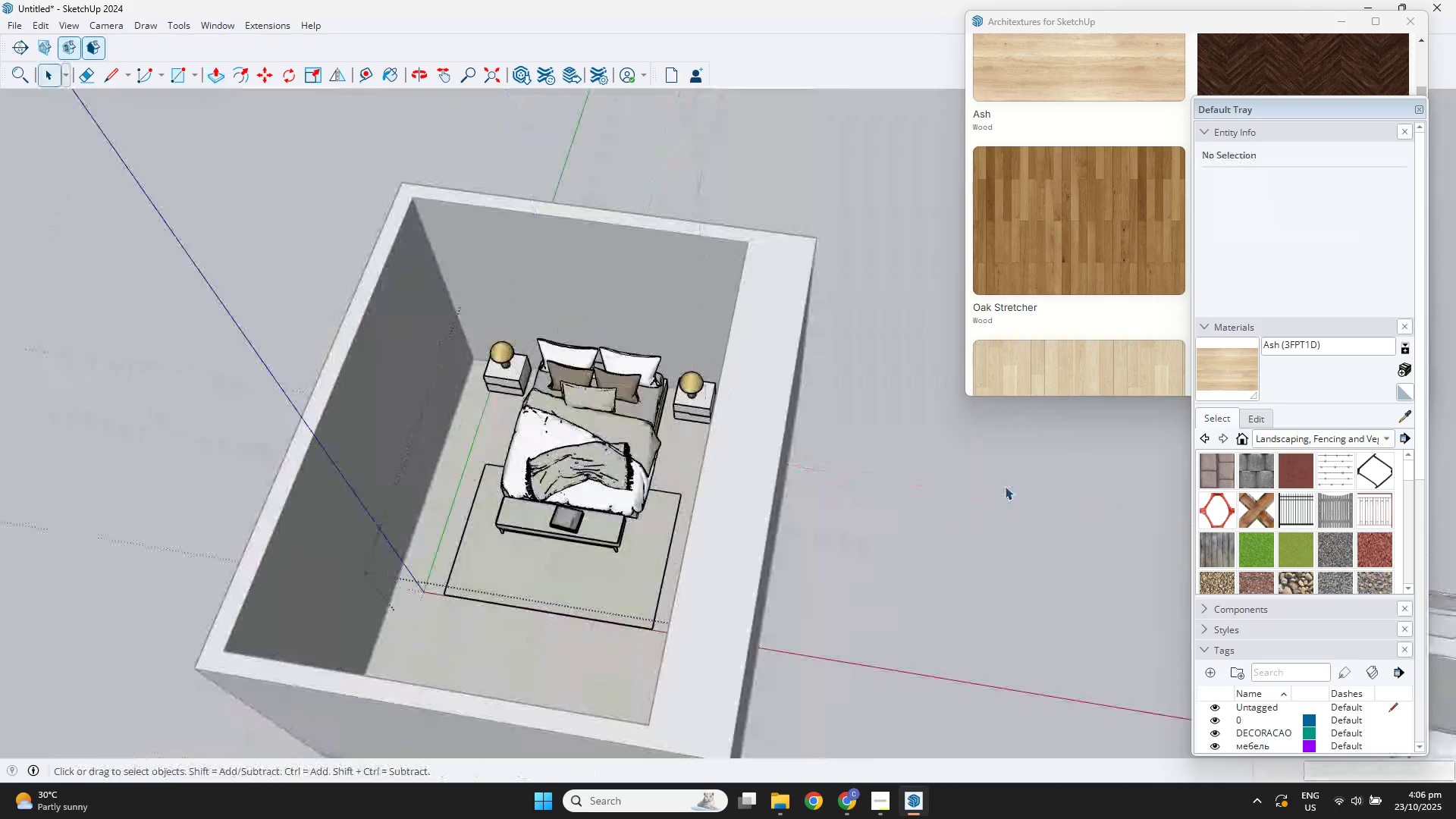 
double_click([1005, 486])
 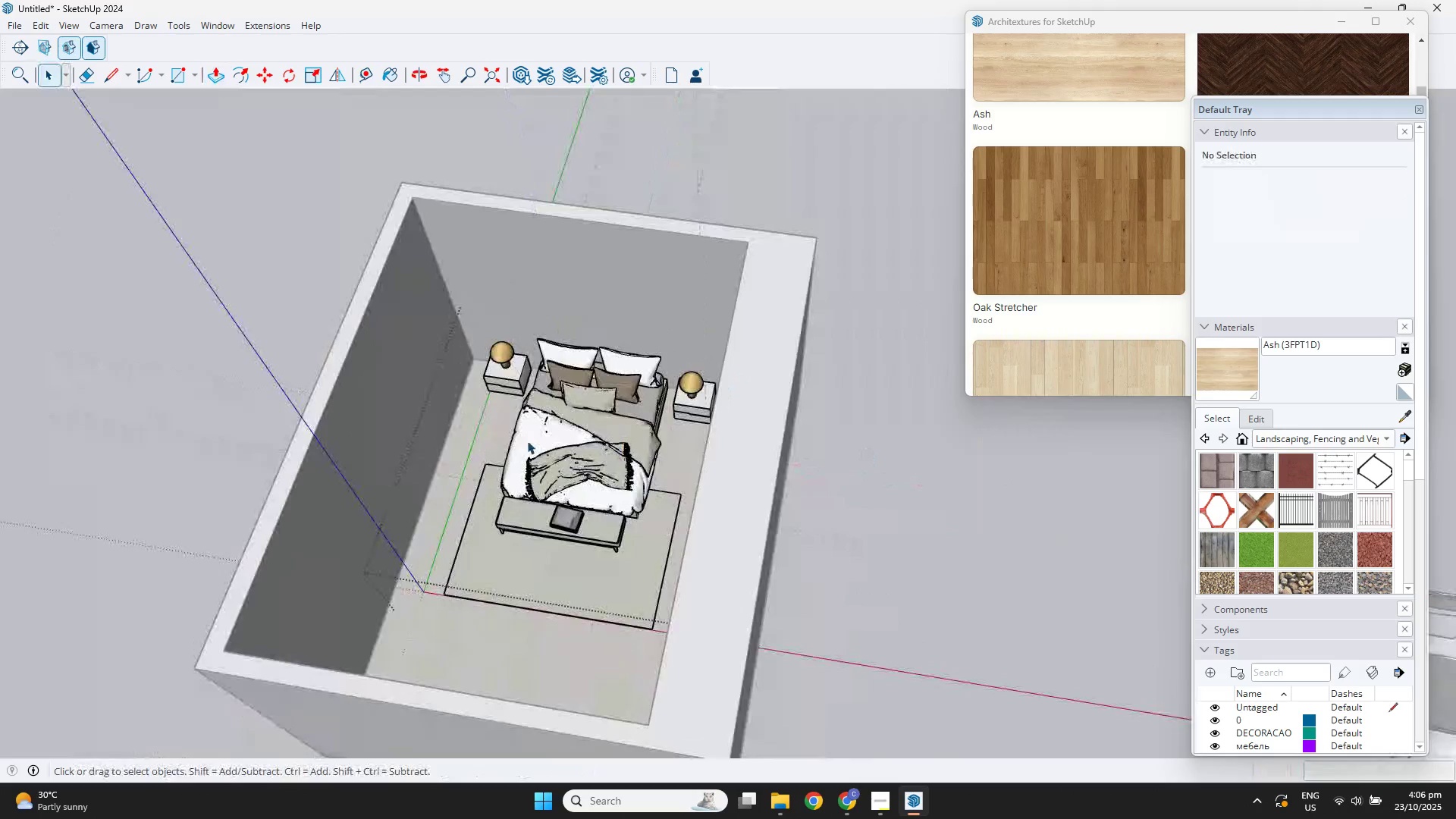 
scroll: coordinate [598, 482], scroll_direction: up, amount: 8.0
 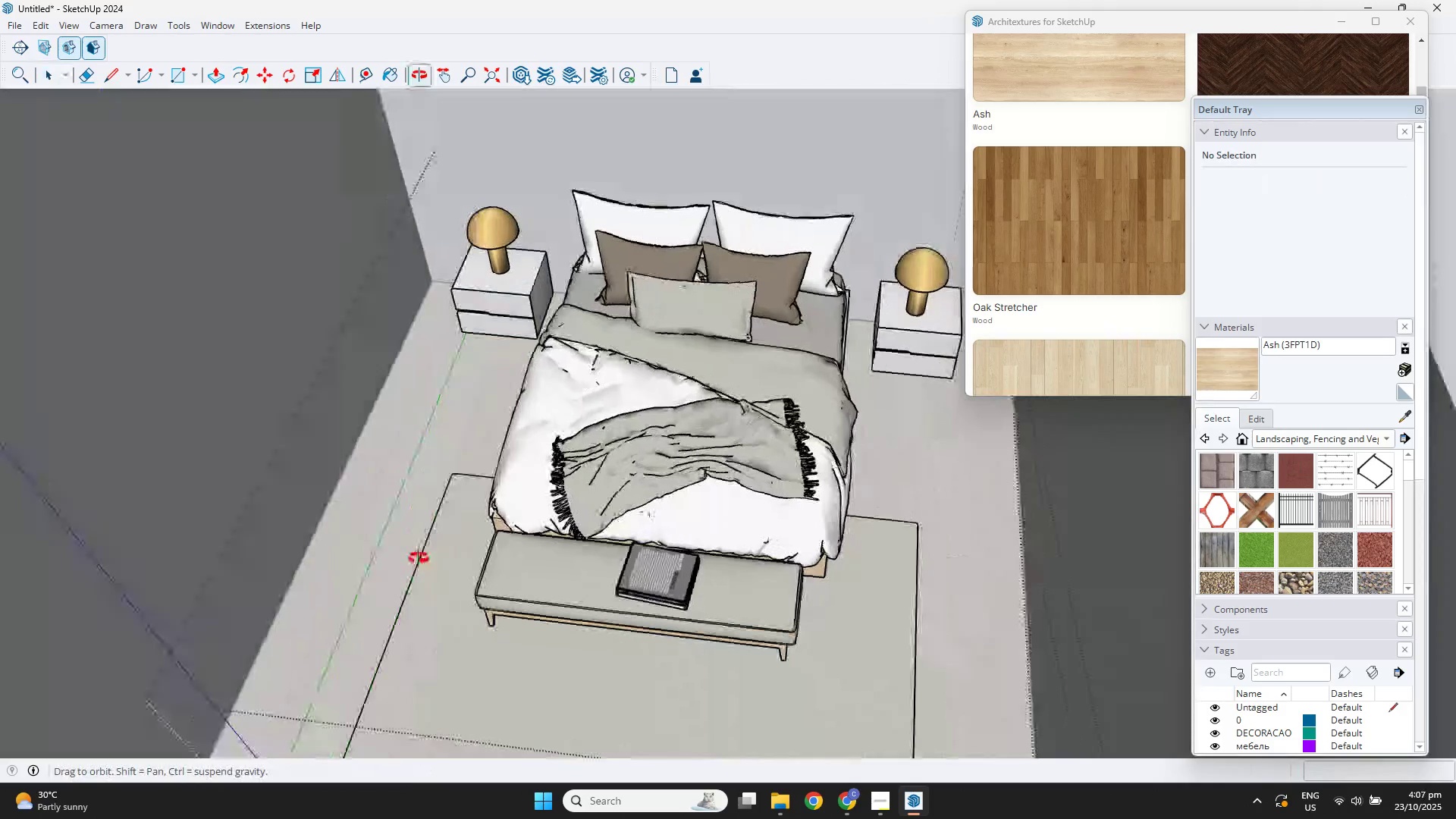 
scroll: coordinate [624, 441], scroll_direction: down, amount: 10.0
 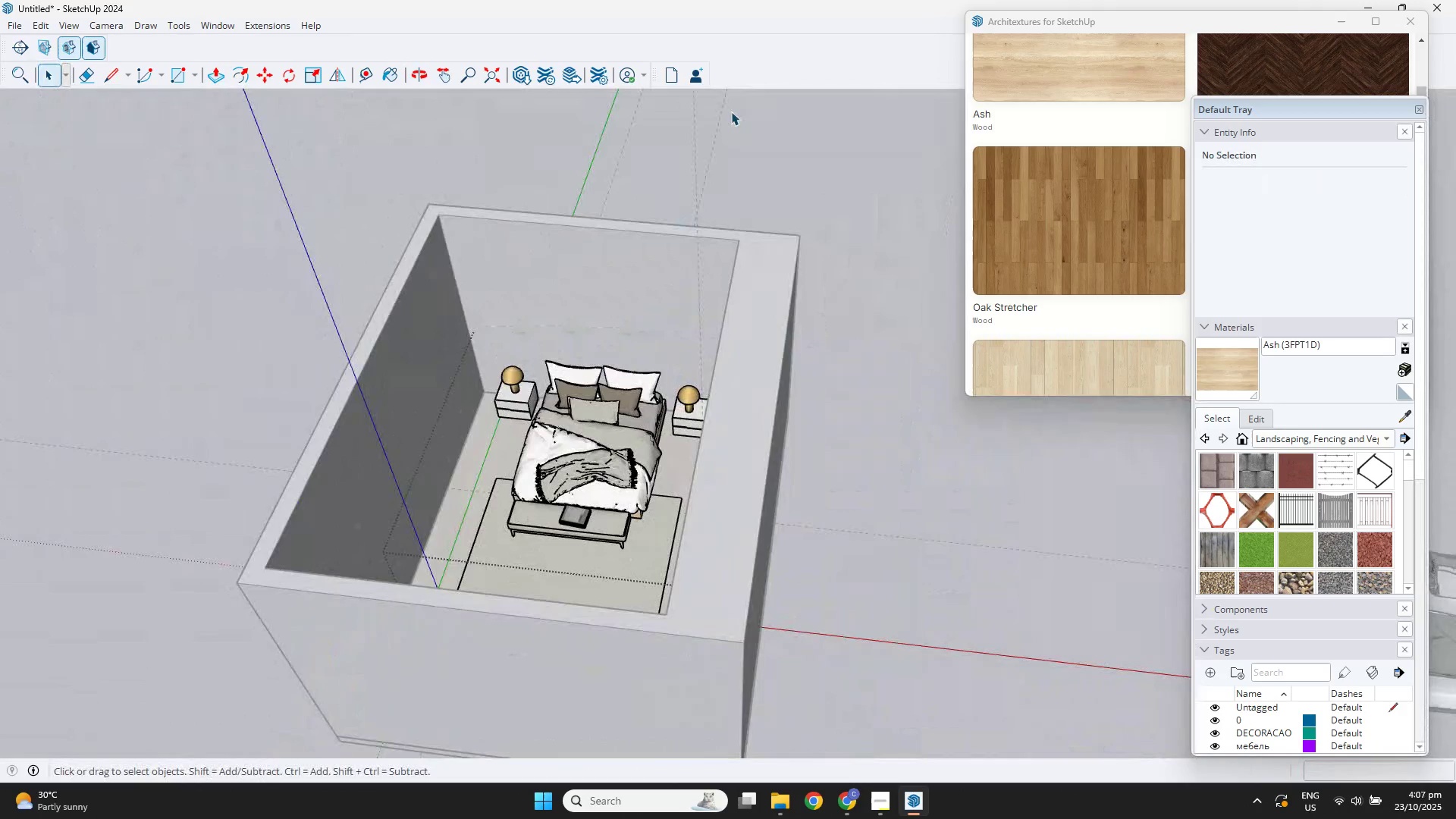 
left_click([731, 111])
 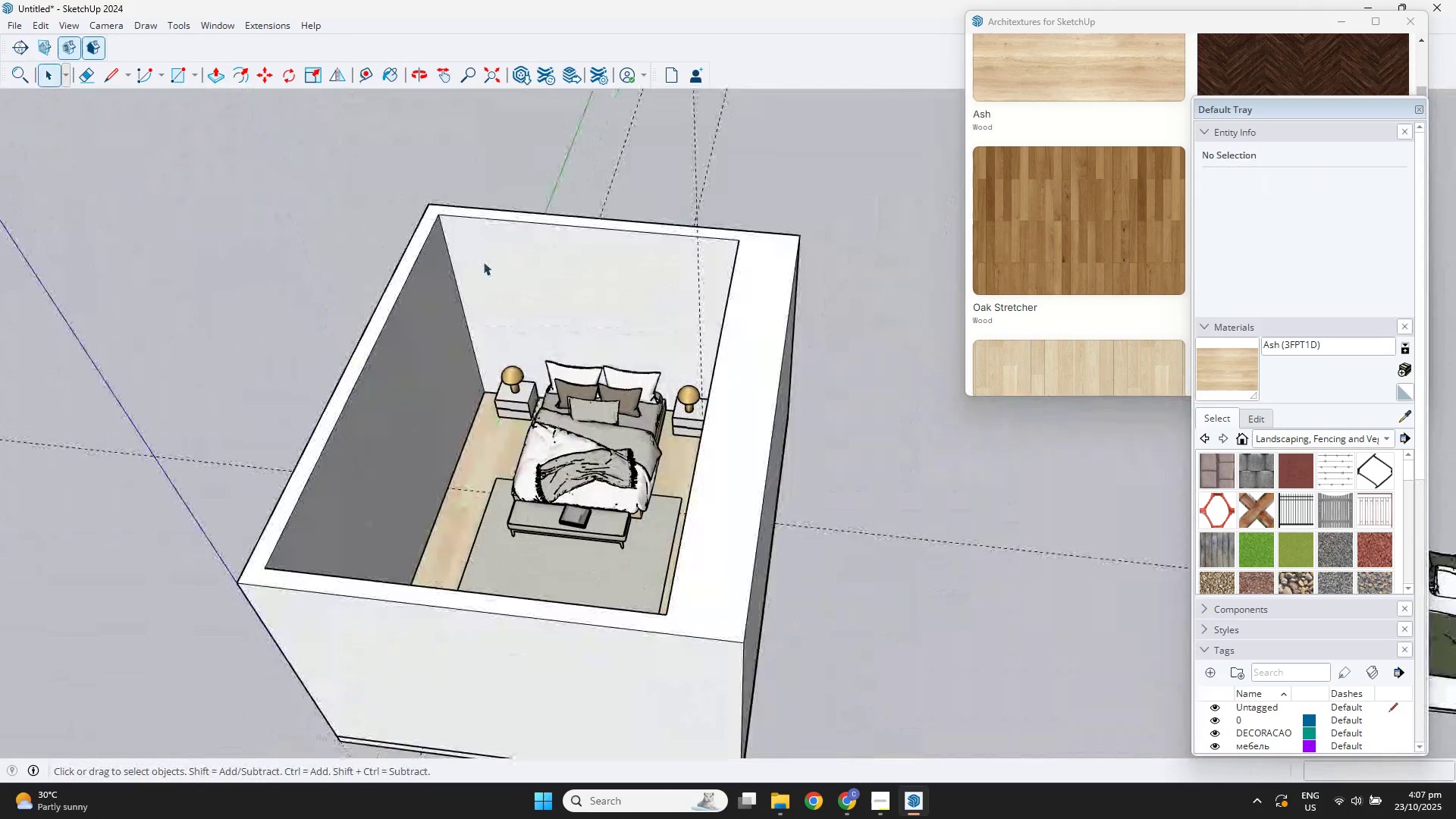 
scroll: coordinate [541, 359], scroll_direction: up, amount: 7.0
 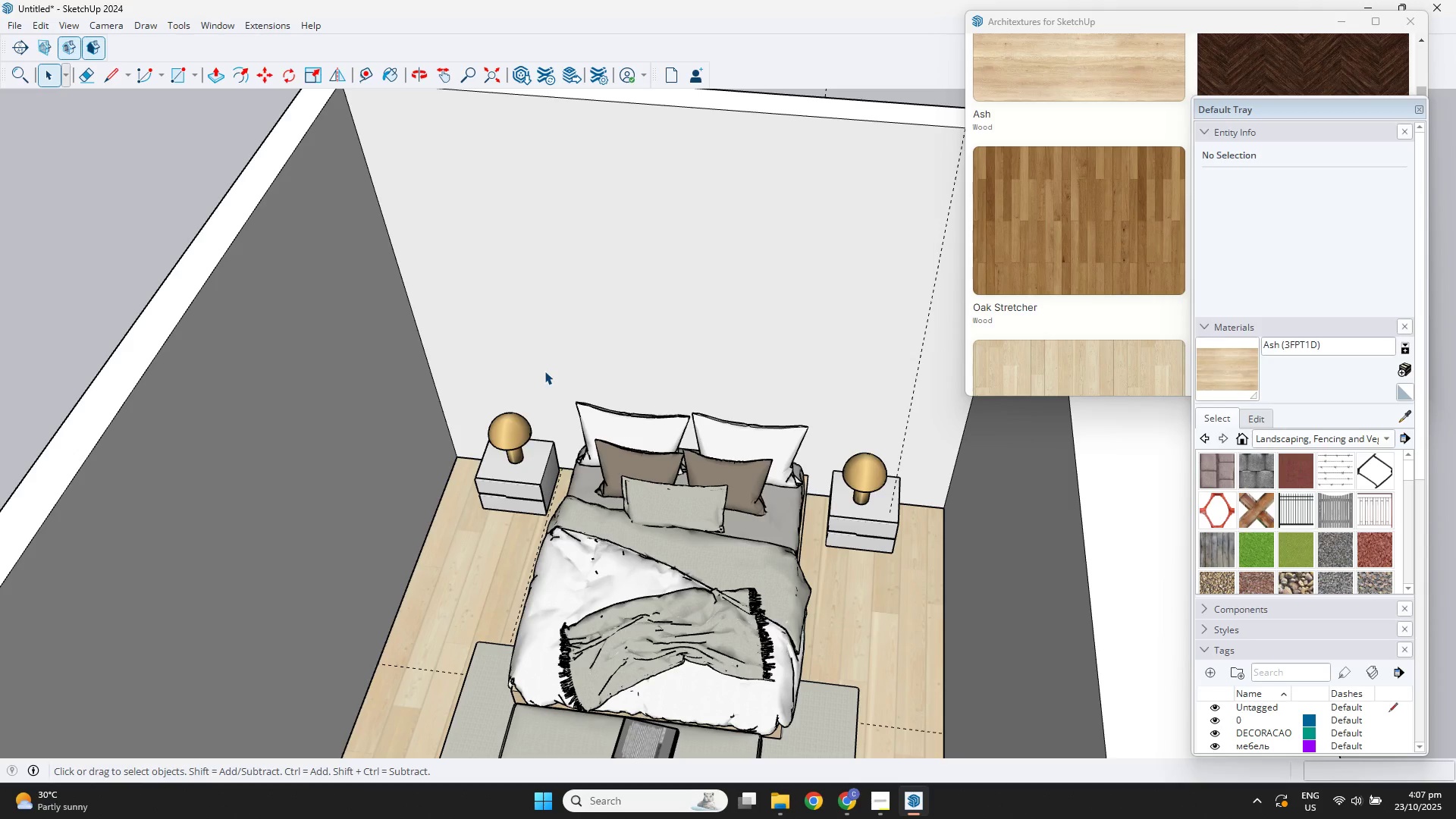 
hold_key(key=ShiftLeft, duration=0.5)
 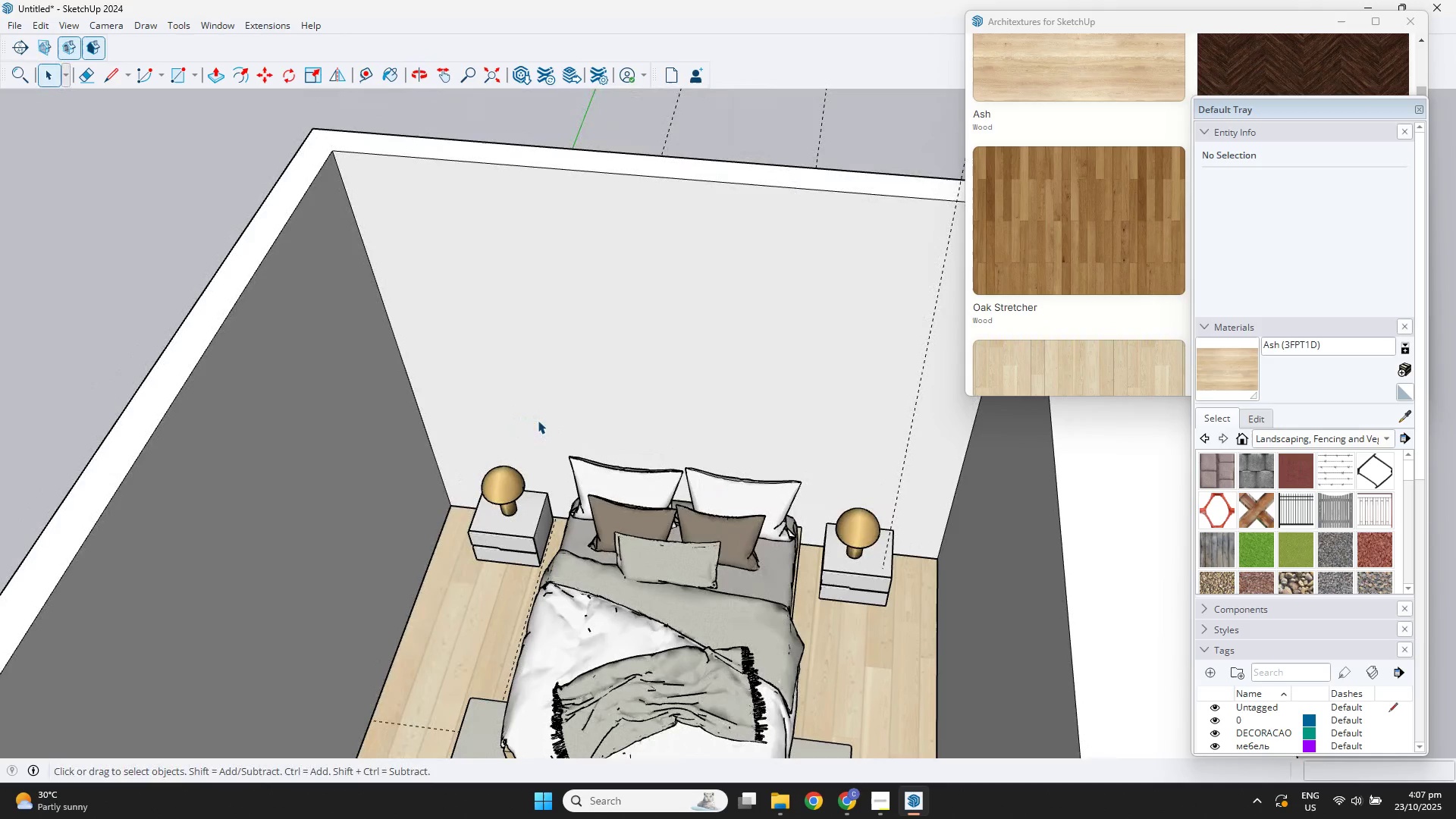 
type(tr)
 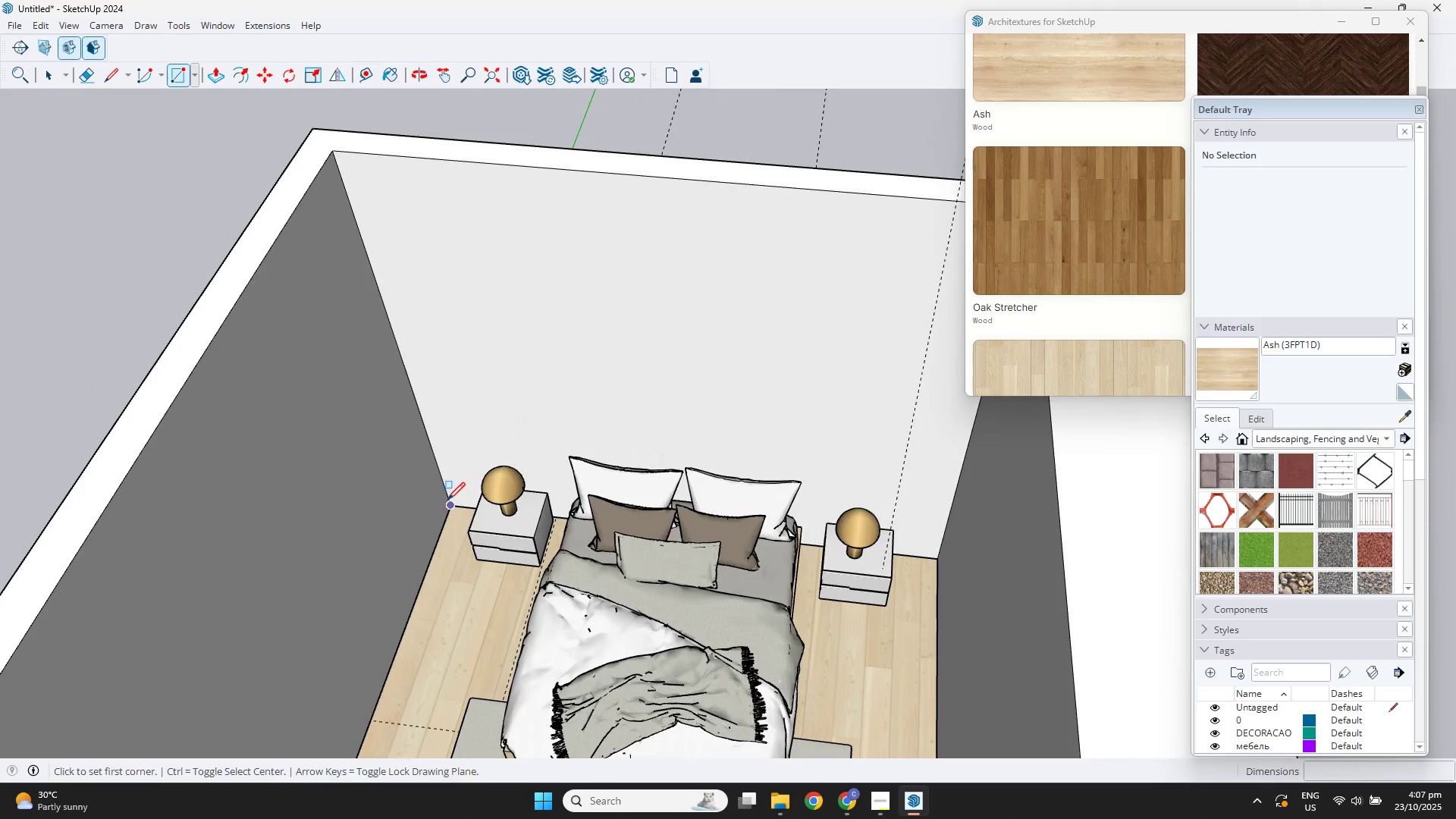 
left_click([447, 500])
 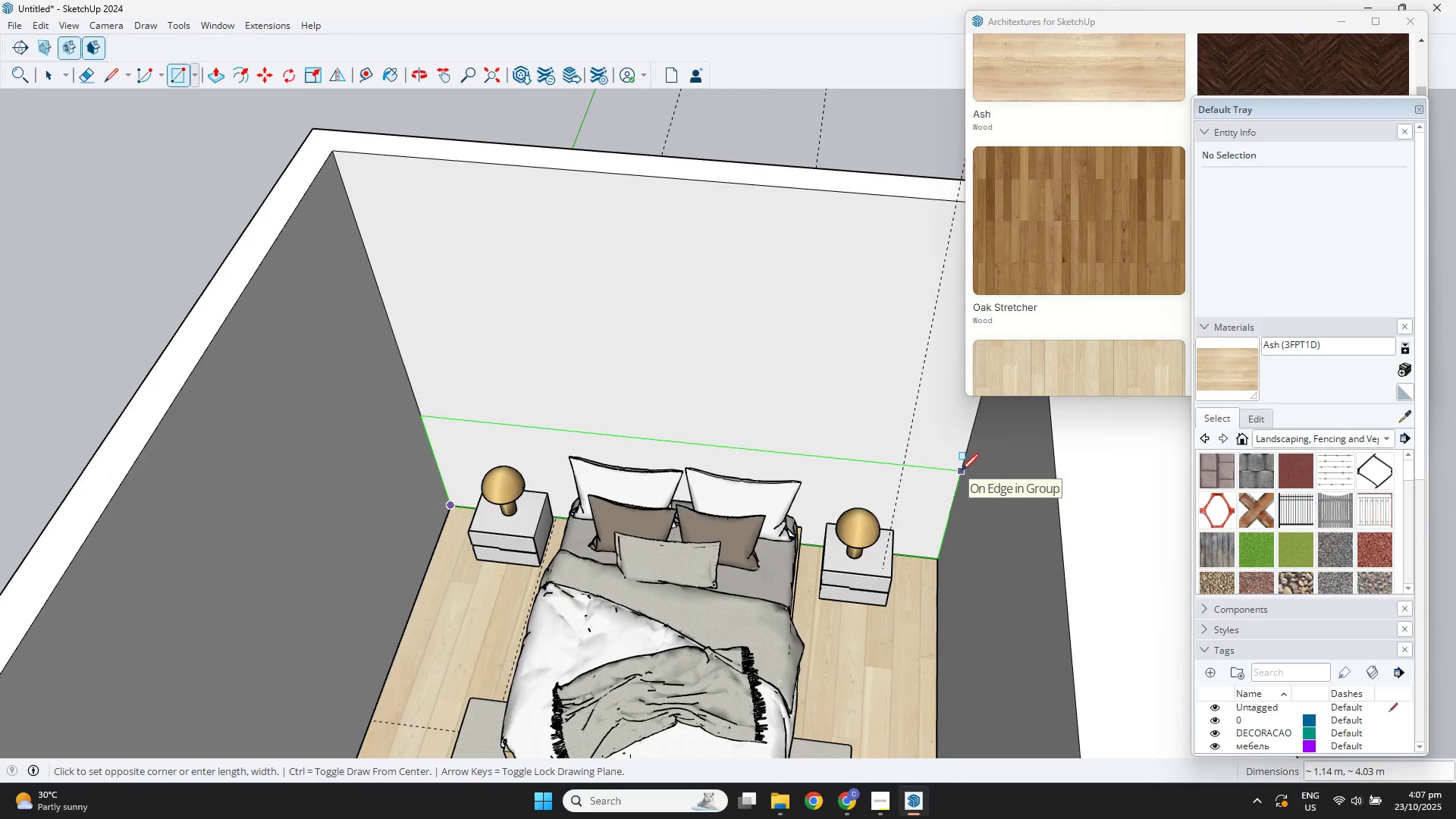 
wait(7.42)
 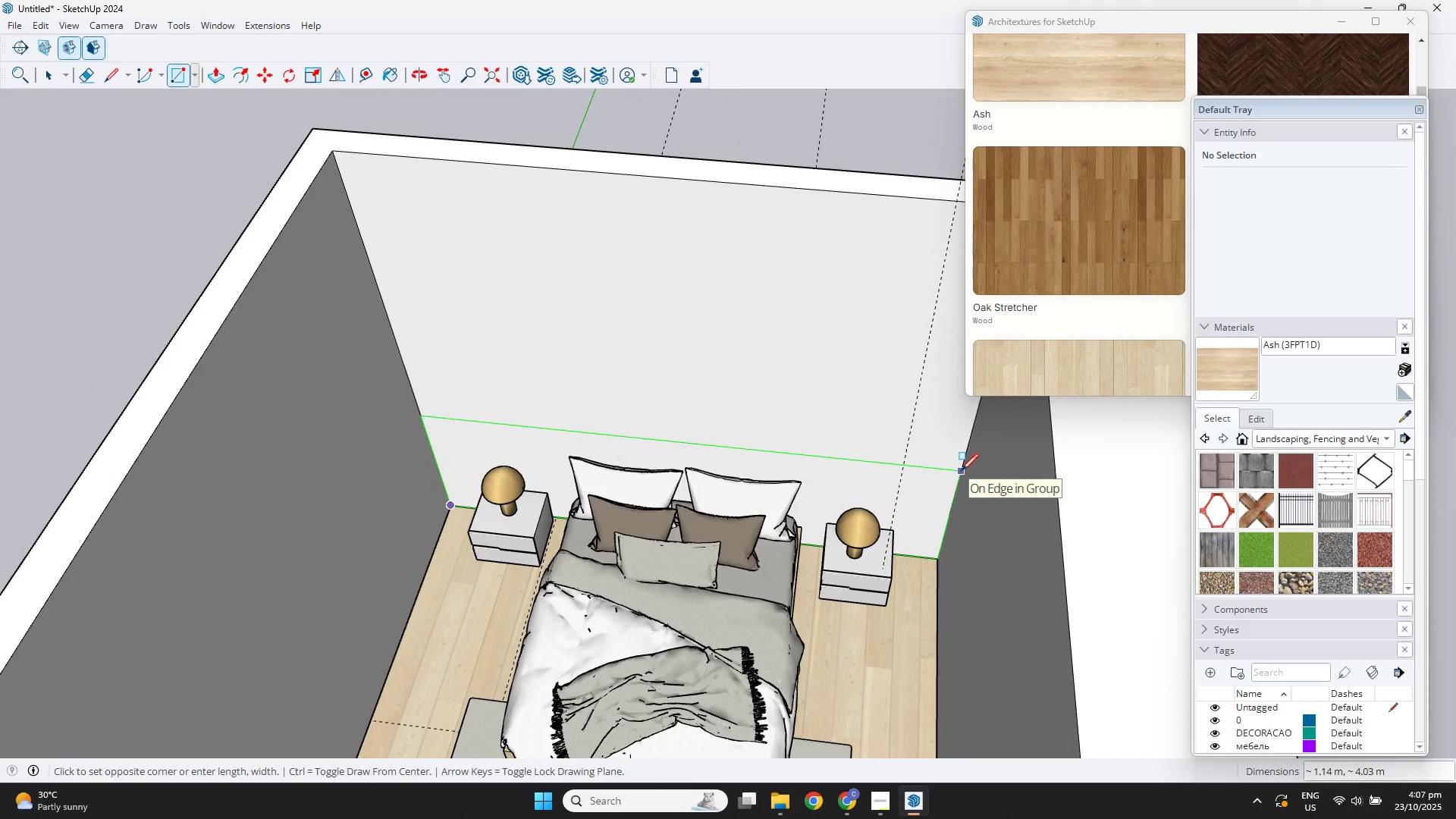 
key(Numpad1)
 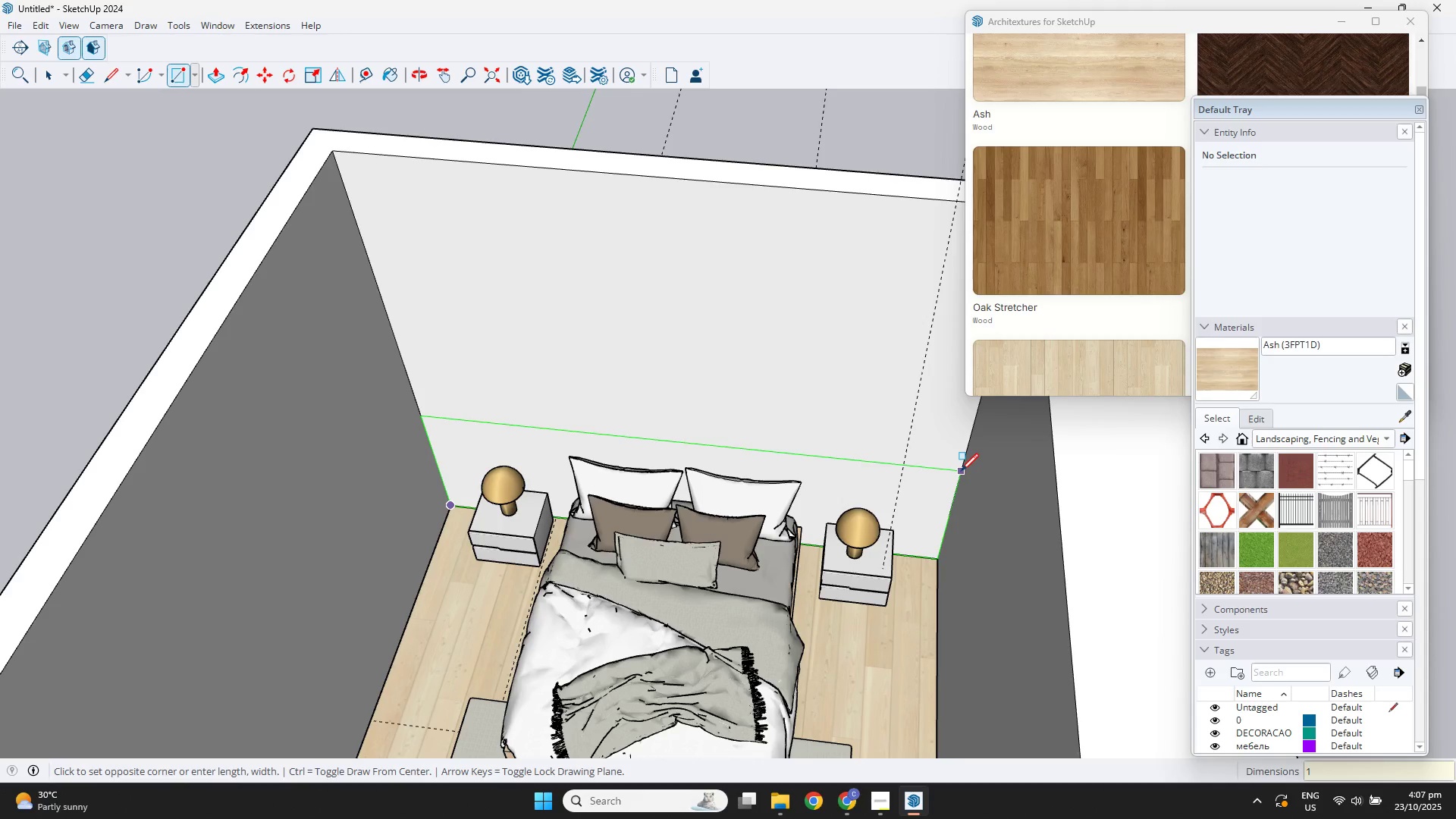 
key(NumpadEnter)
 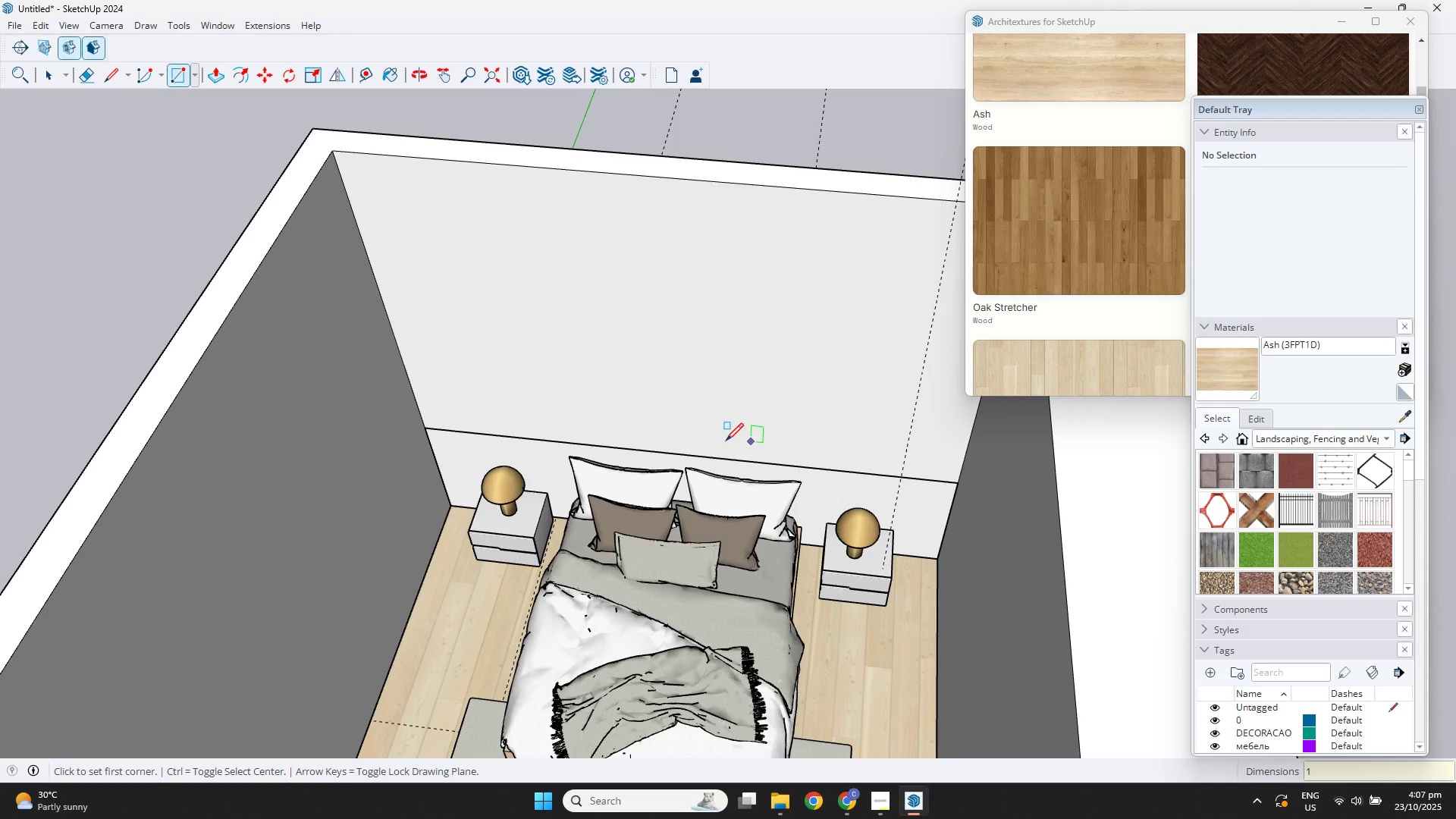 
key(Space)
 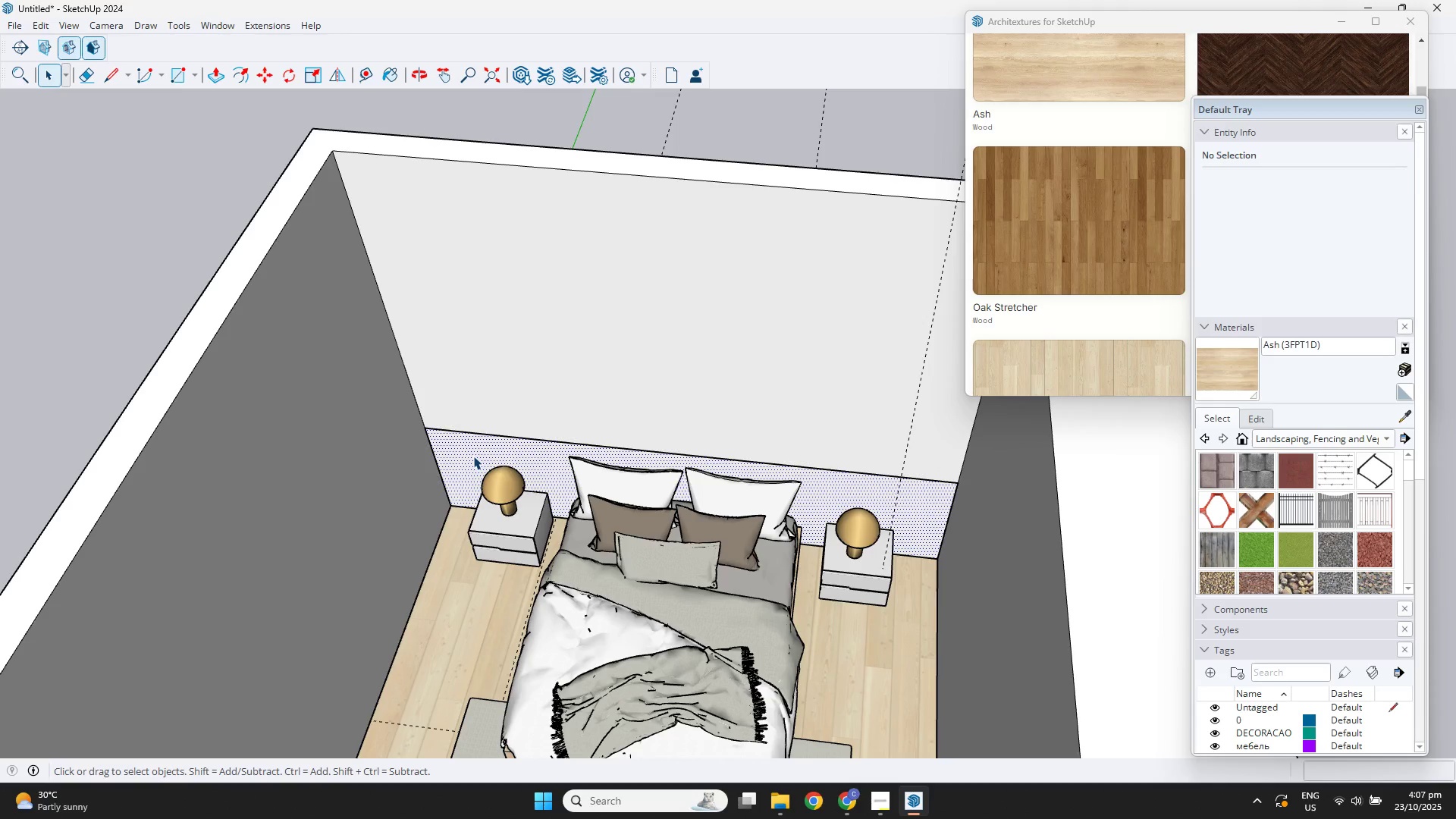 
double_click([473, 456])
 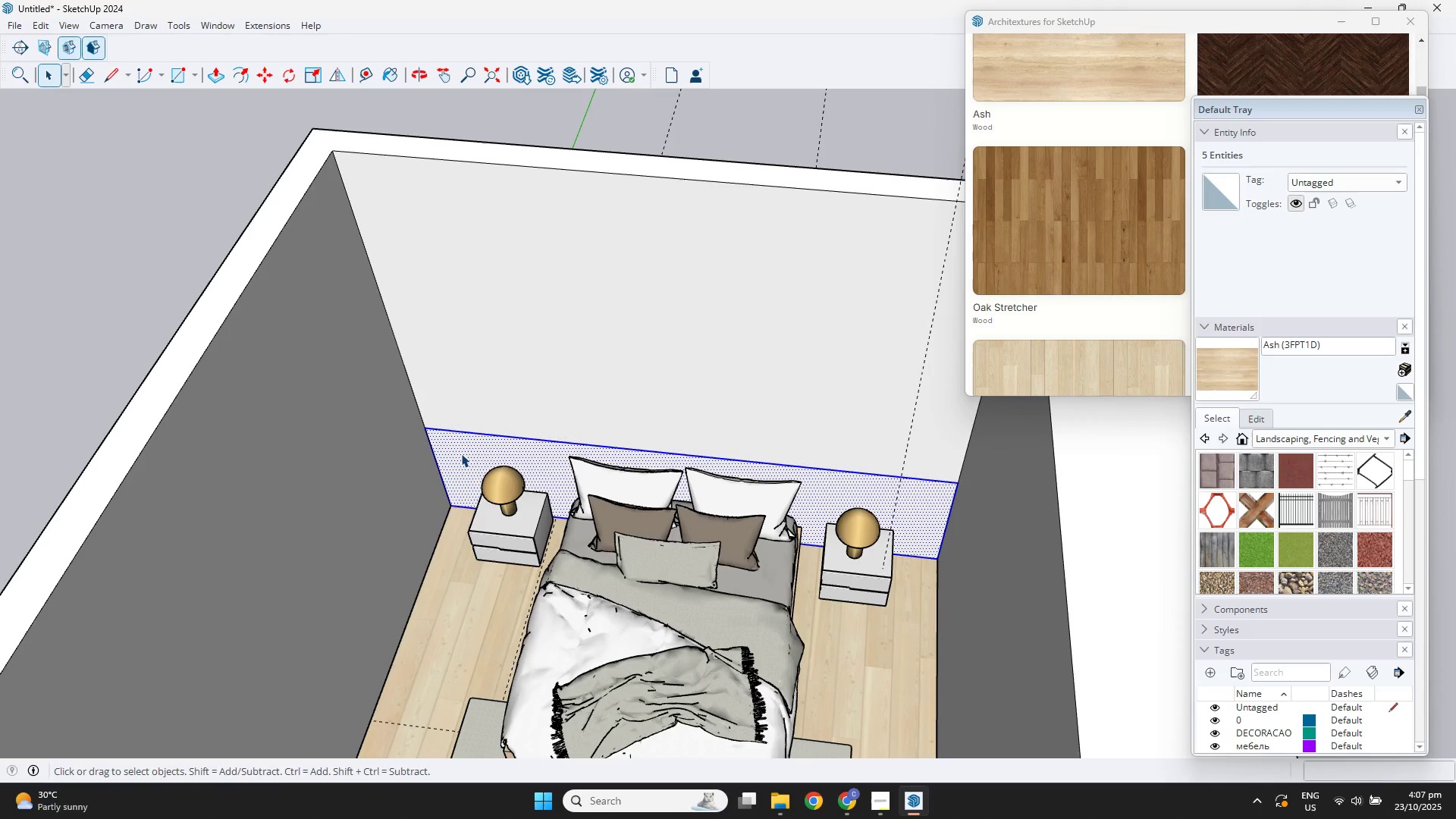 
key(P)
 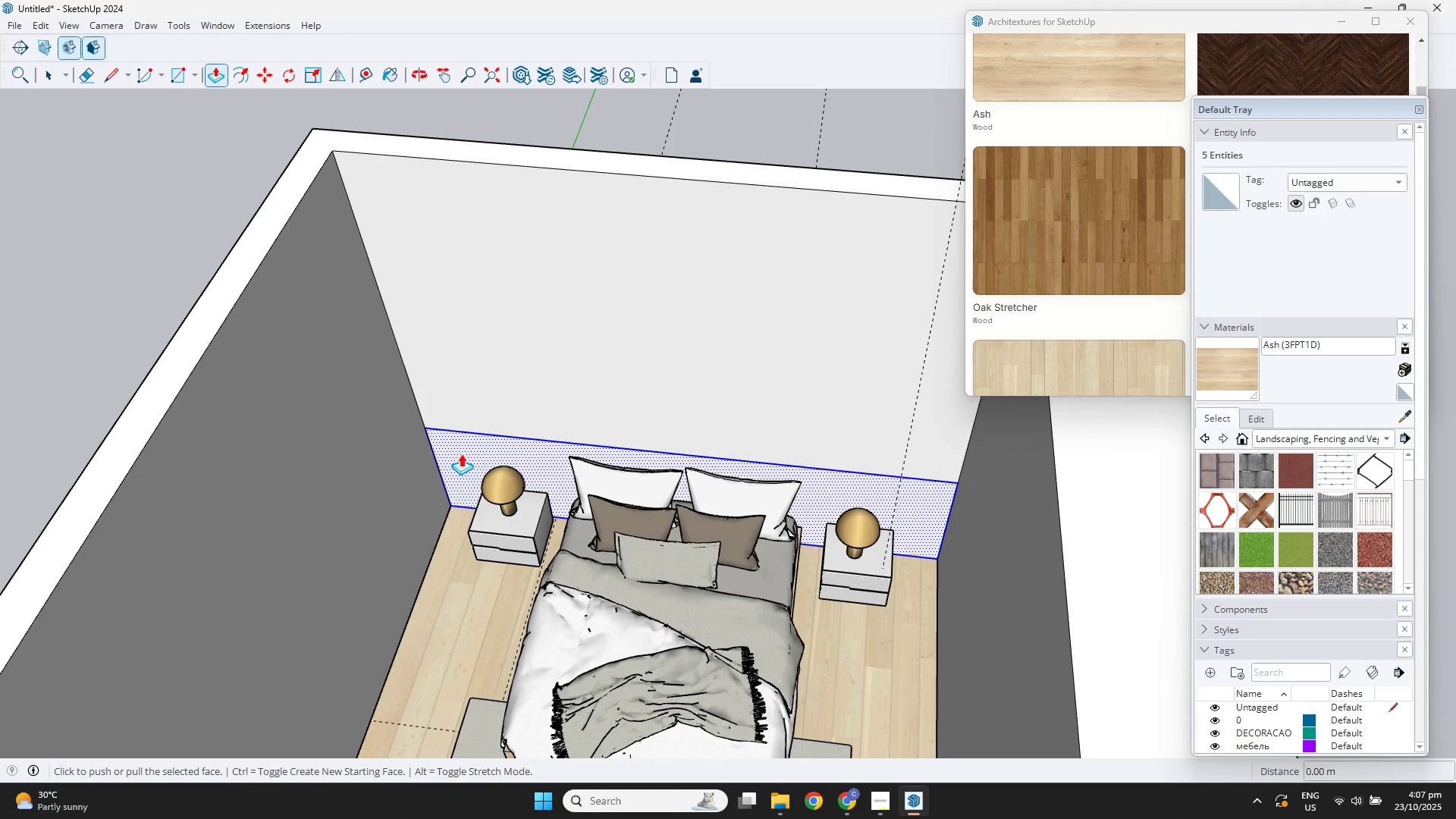 
key(Control+ControlLeft)
 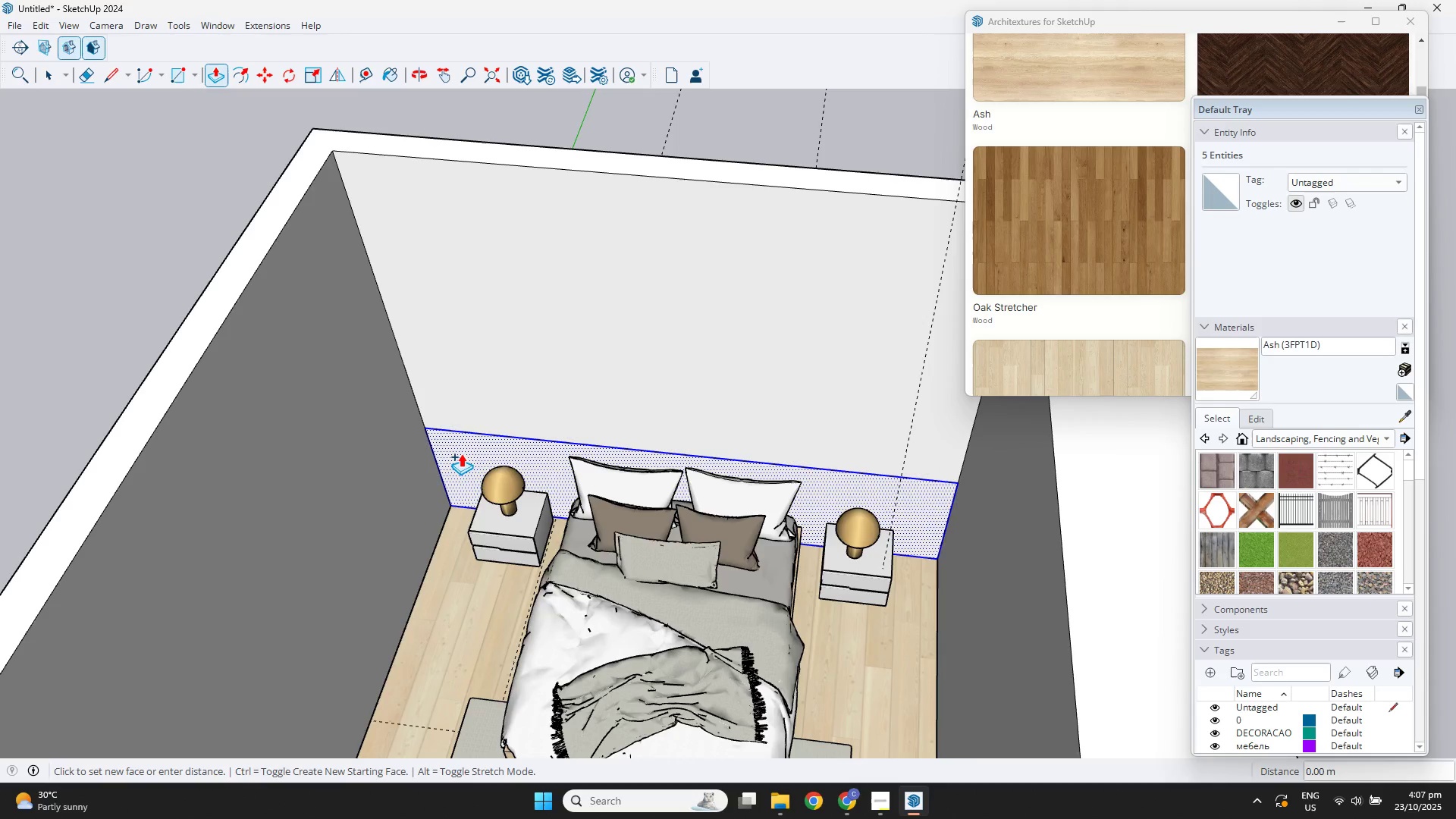 
left_click([461, 453])
 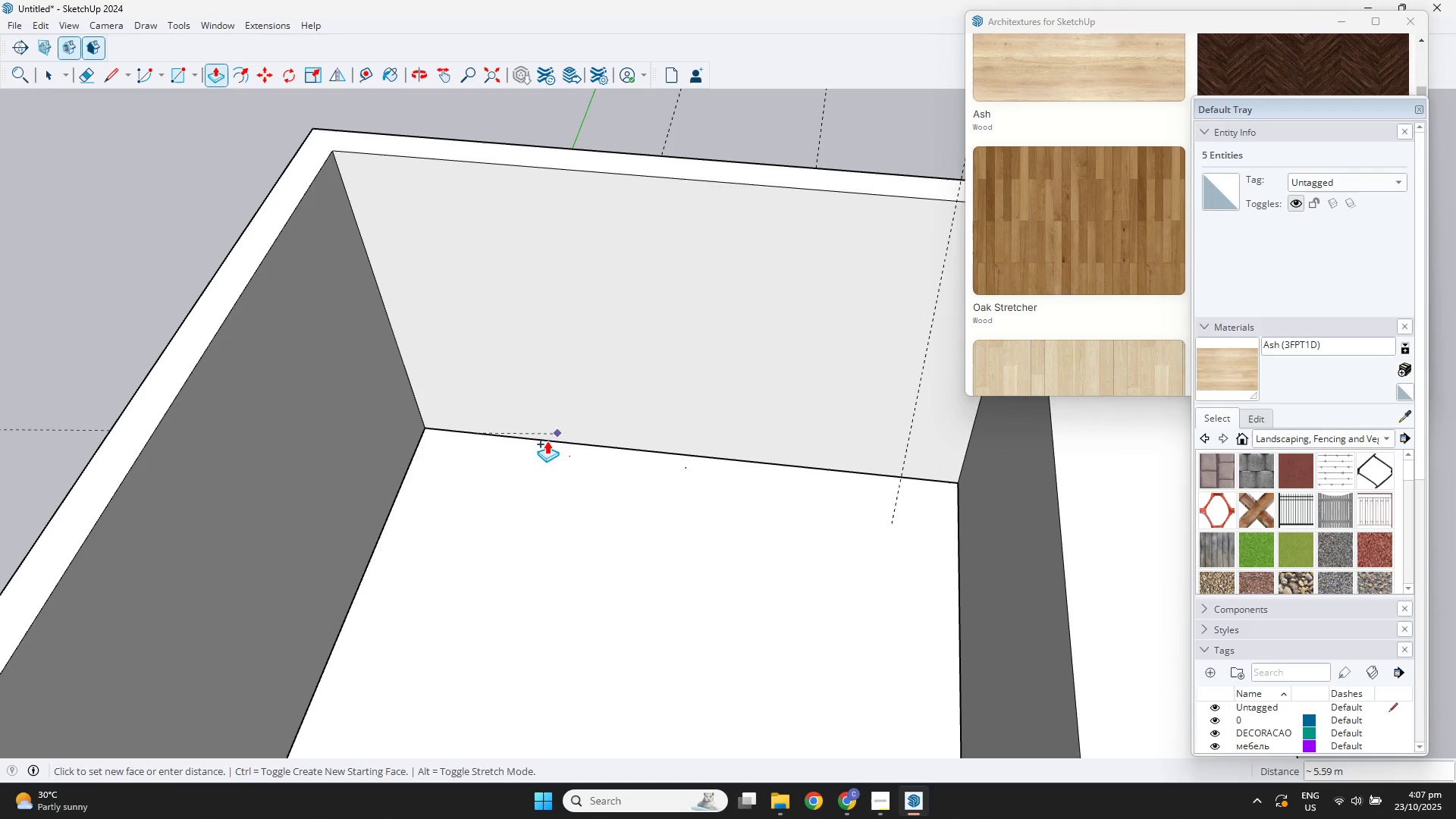 
key(Control+ControlLeft)
 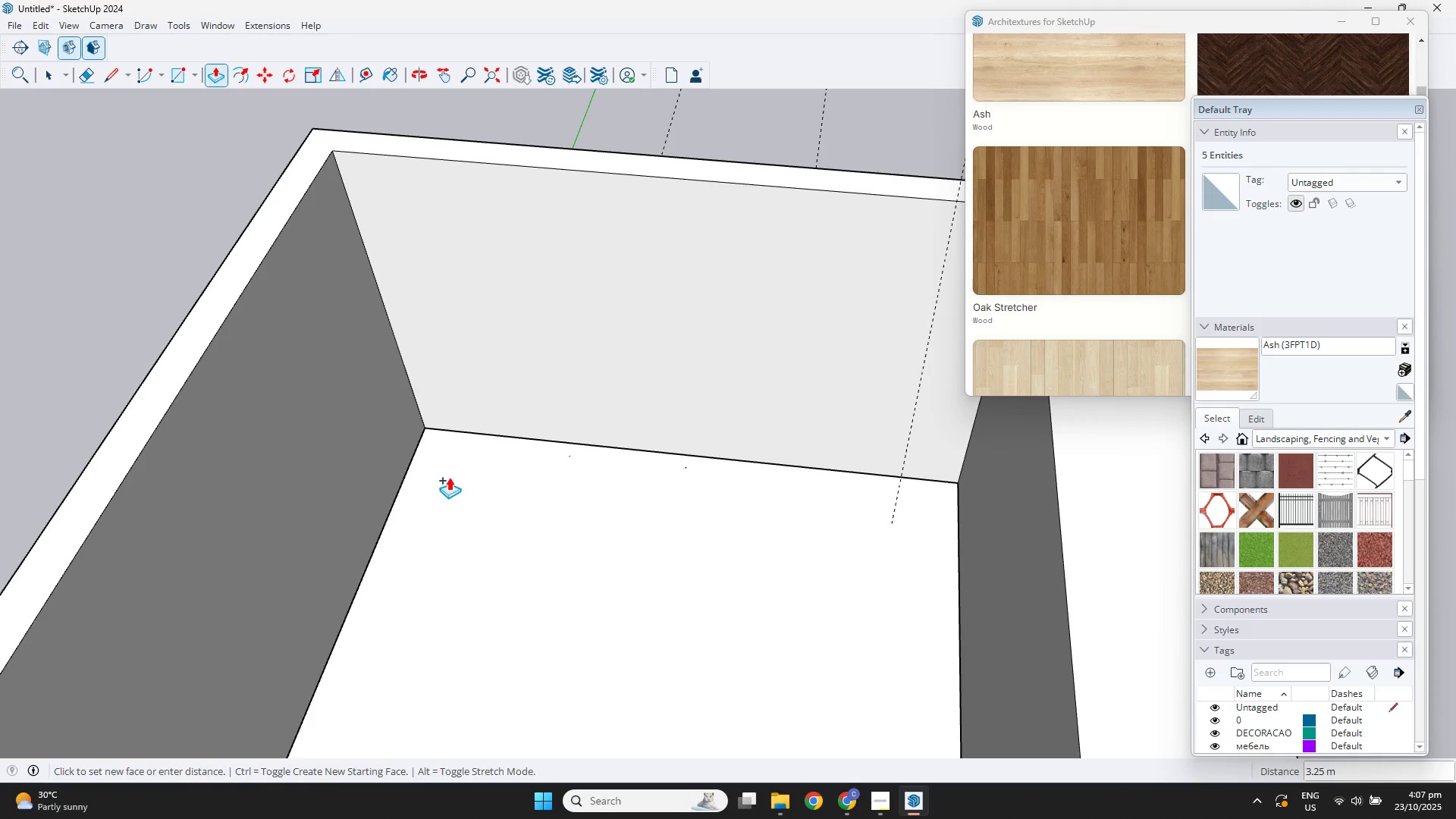 
key(Control+Z)
 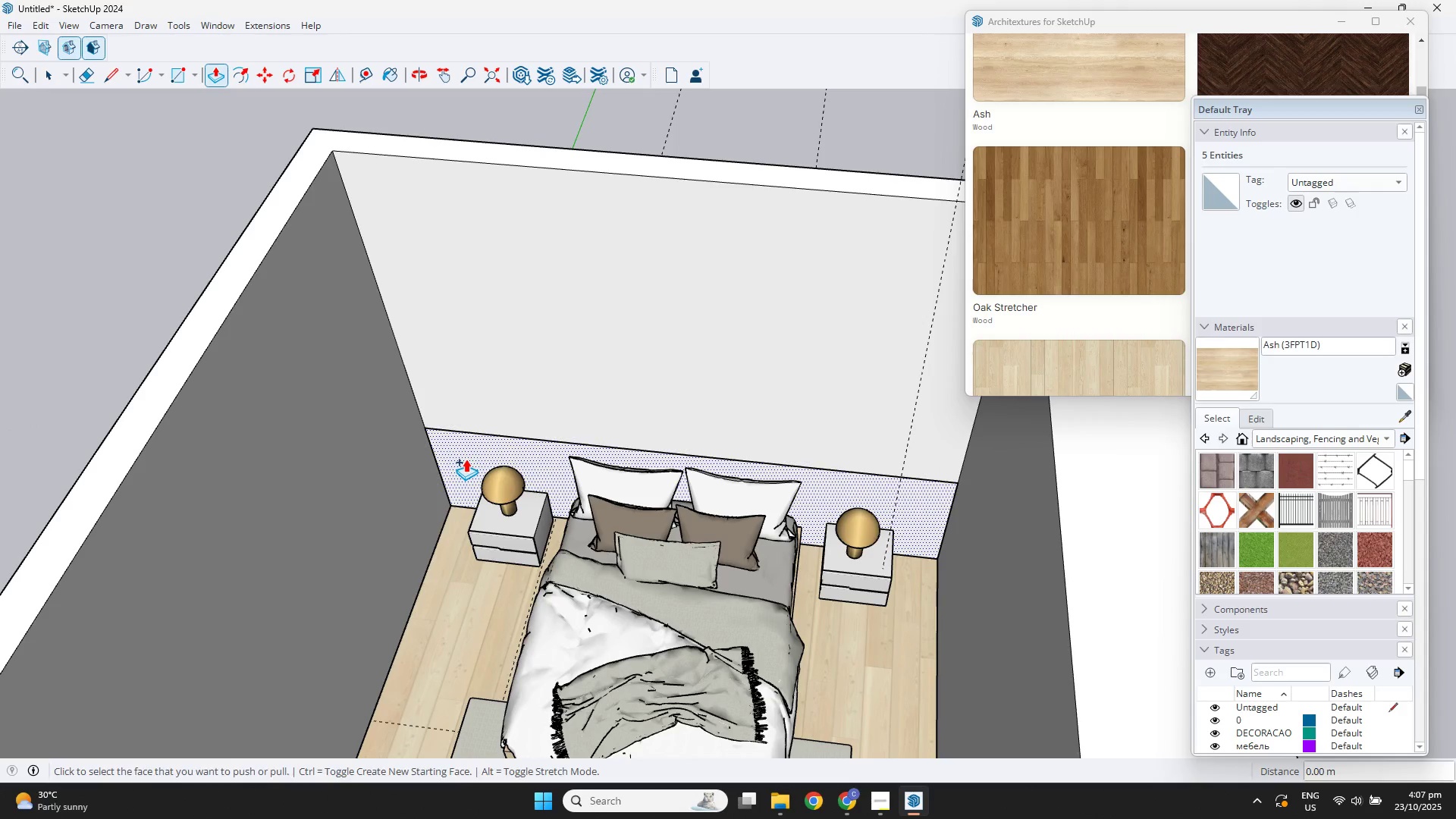 
left_click([466, 459])
 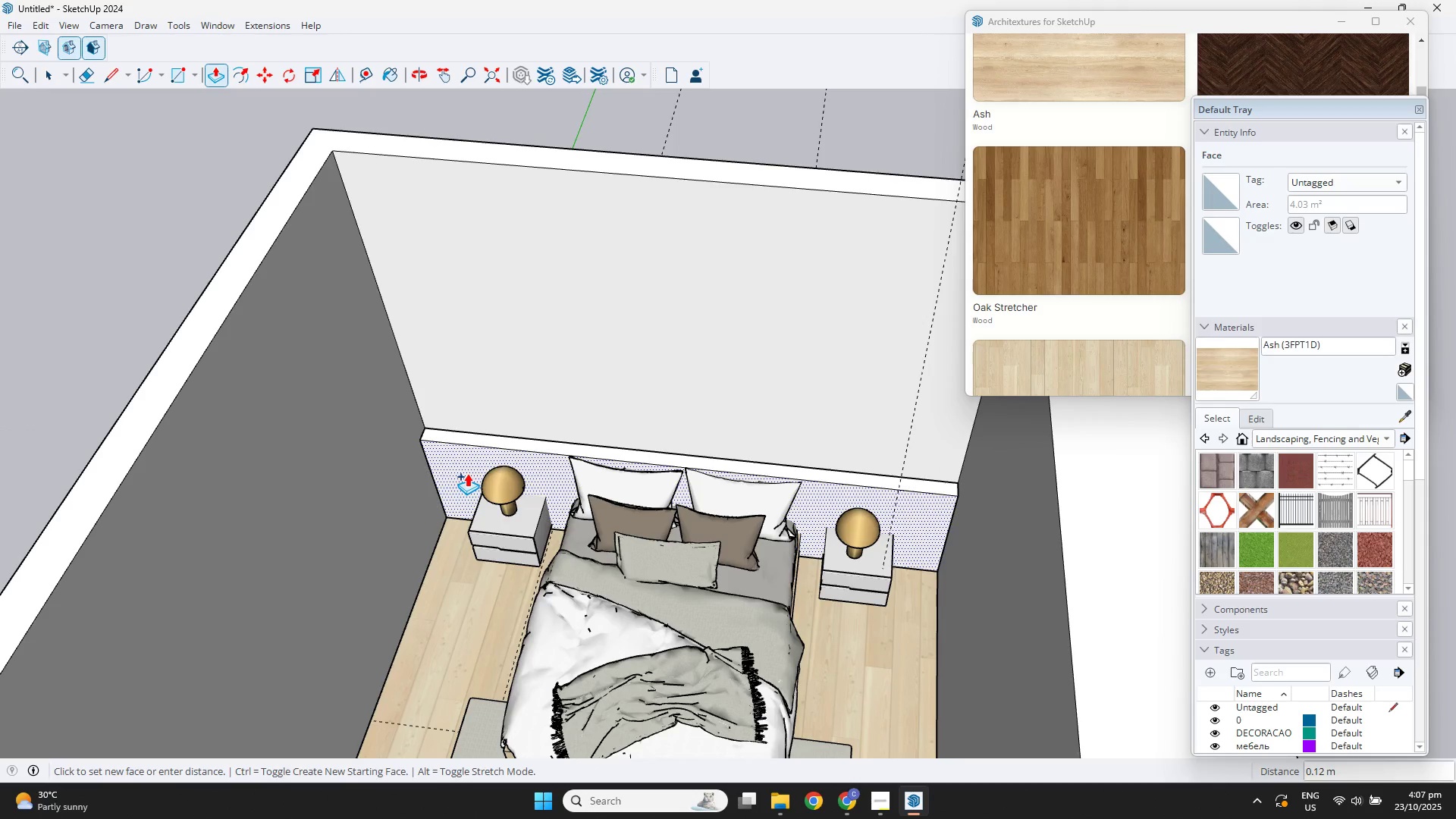 
key(NumpadDecimal)
 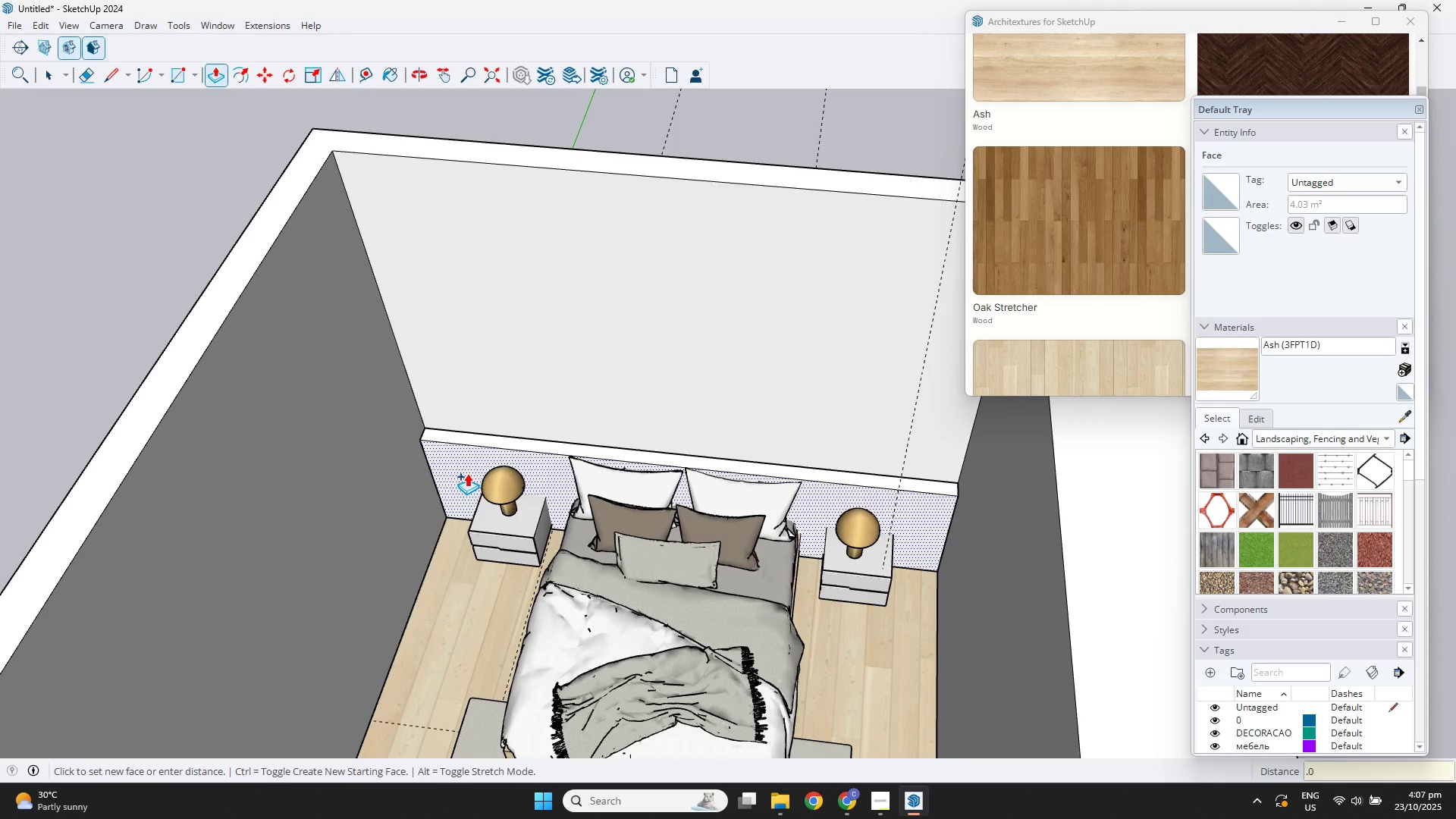 
key(Numpad0)
 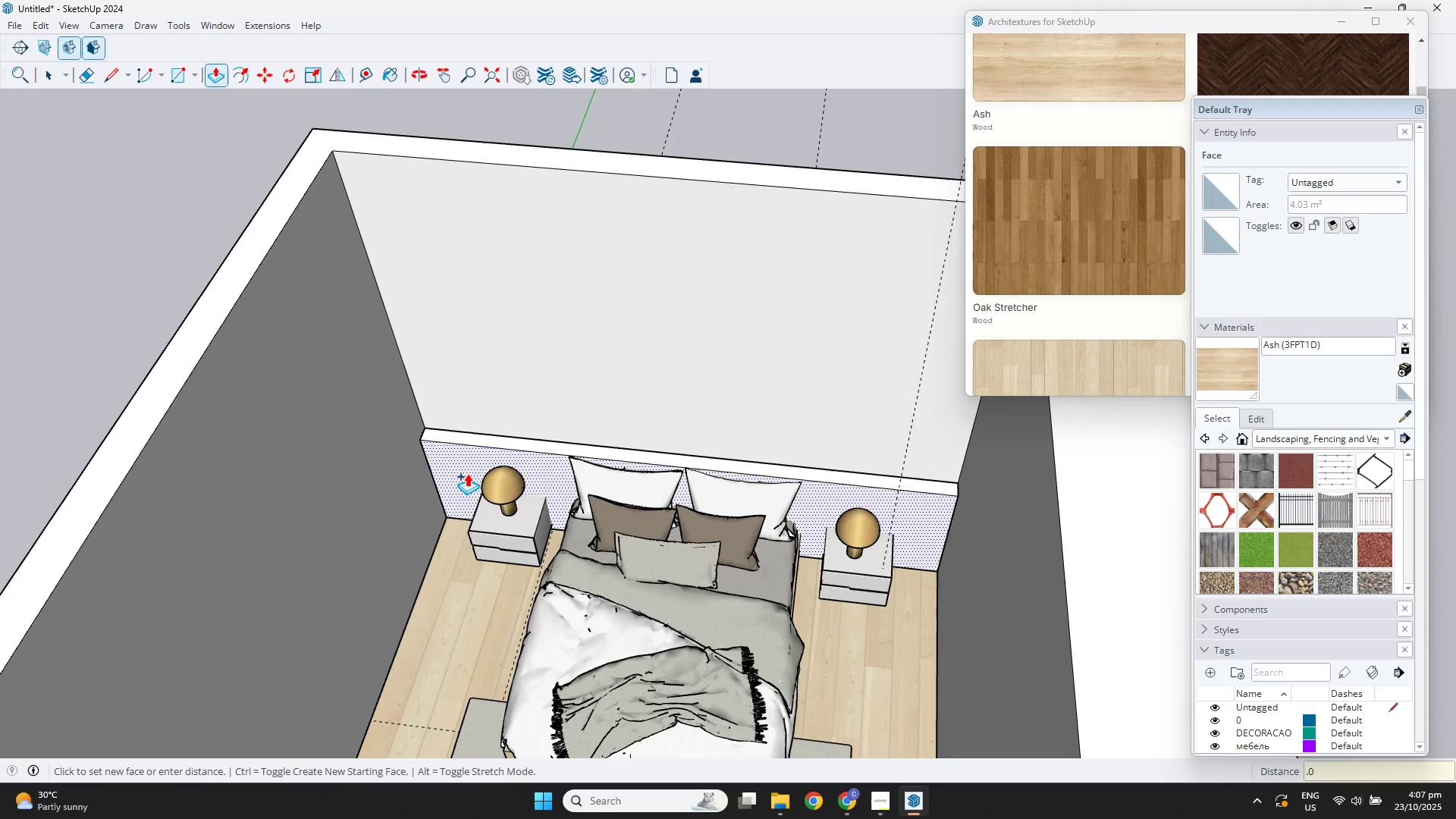 
key(Numpad2)
 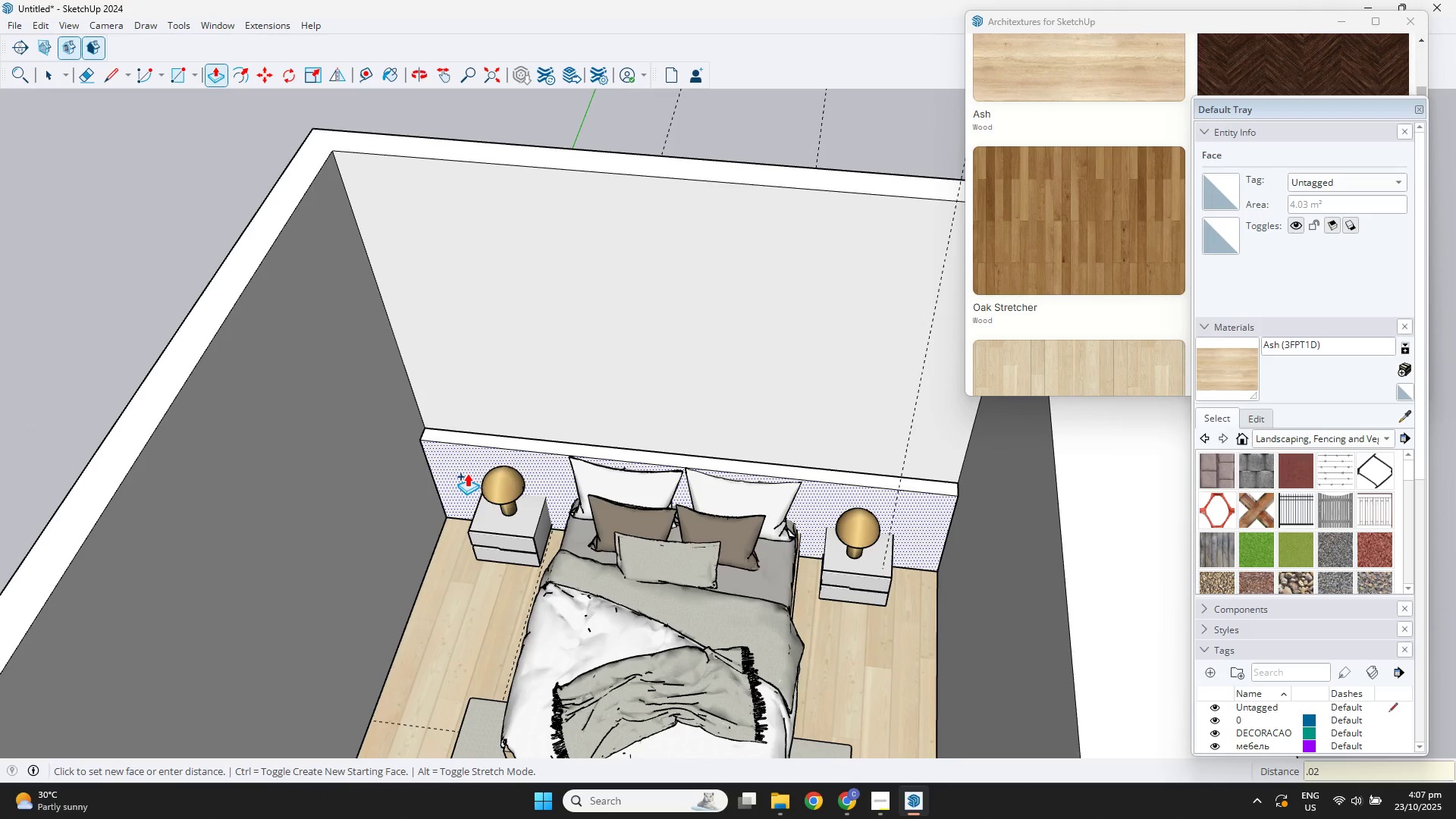 
key(NumpadEnter)
 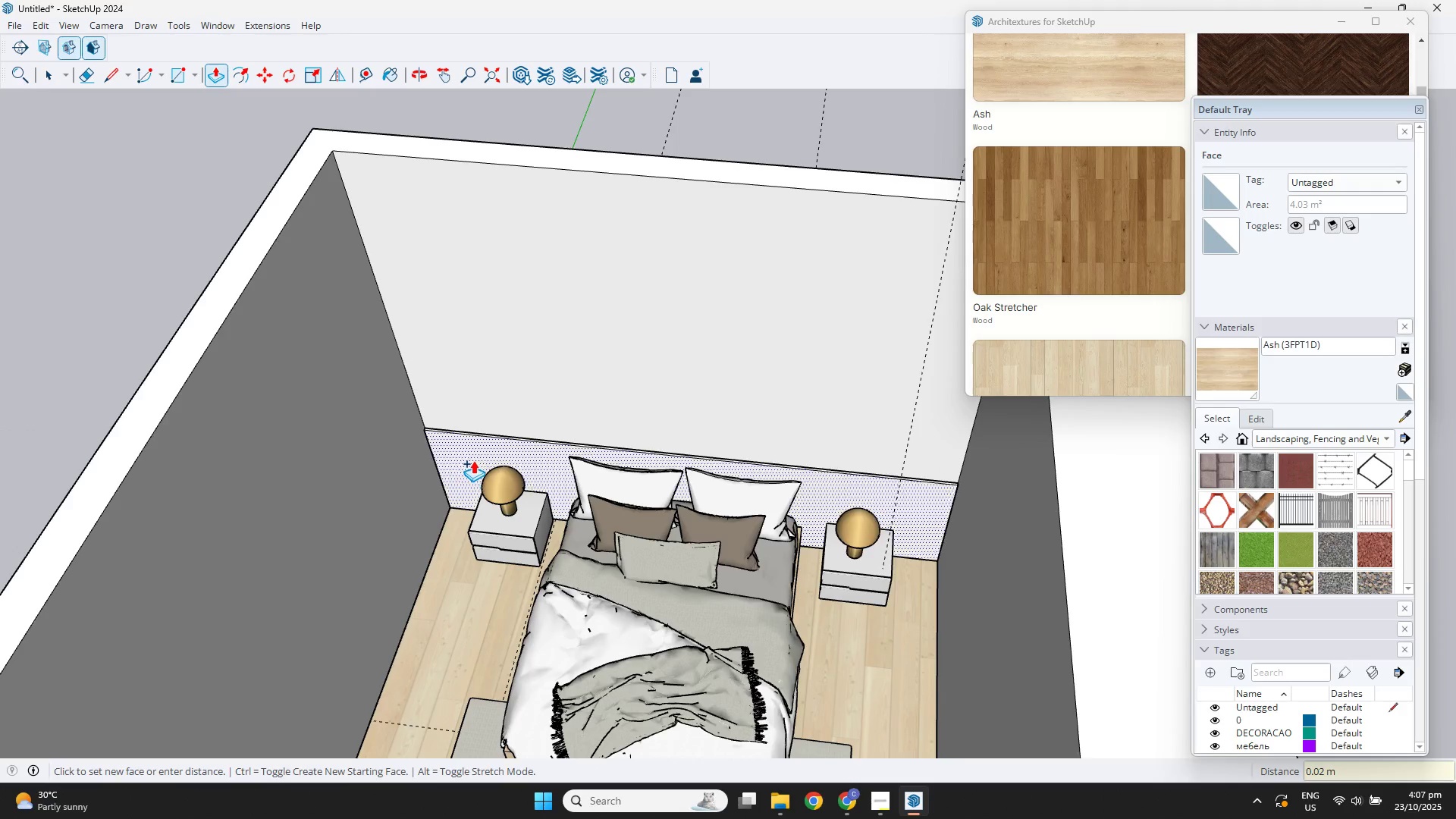 
scroll: coordinate [238, 280], scroll_direction: up, amount: 2.0
 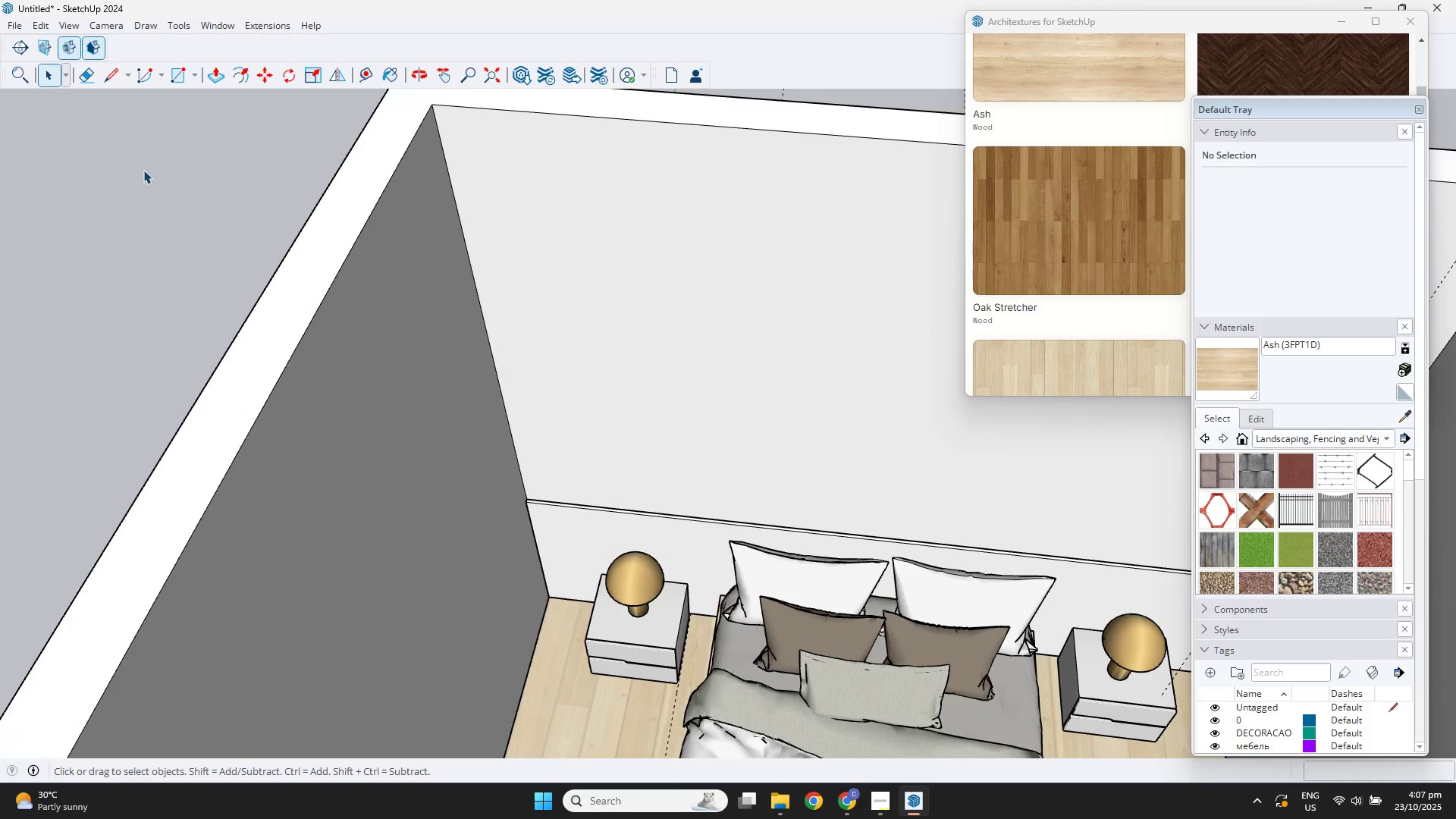 
key(Space)
 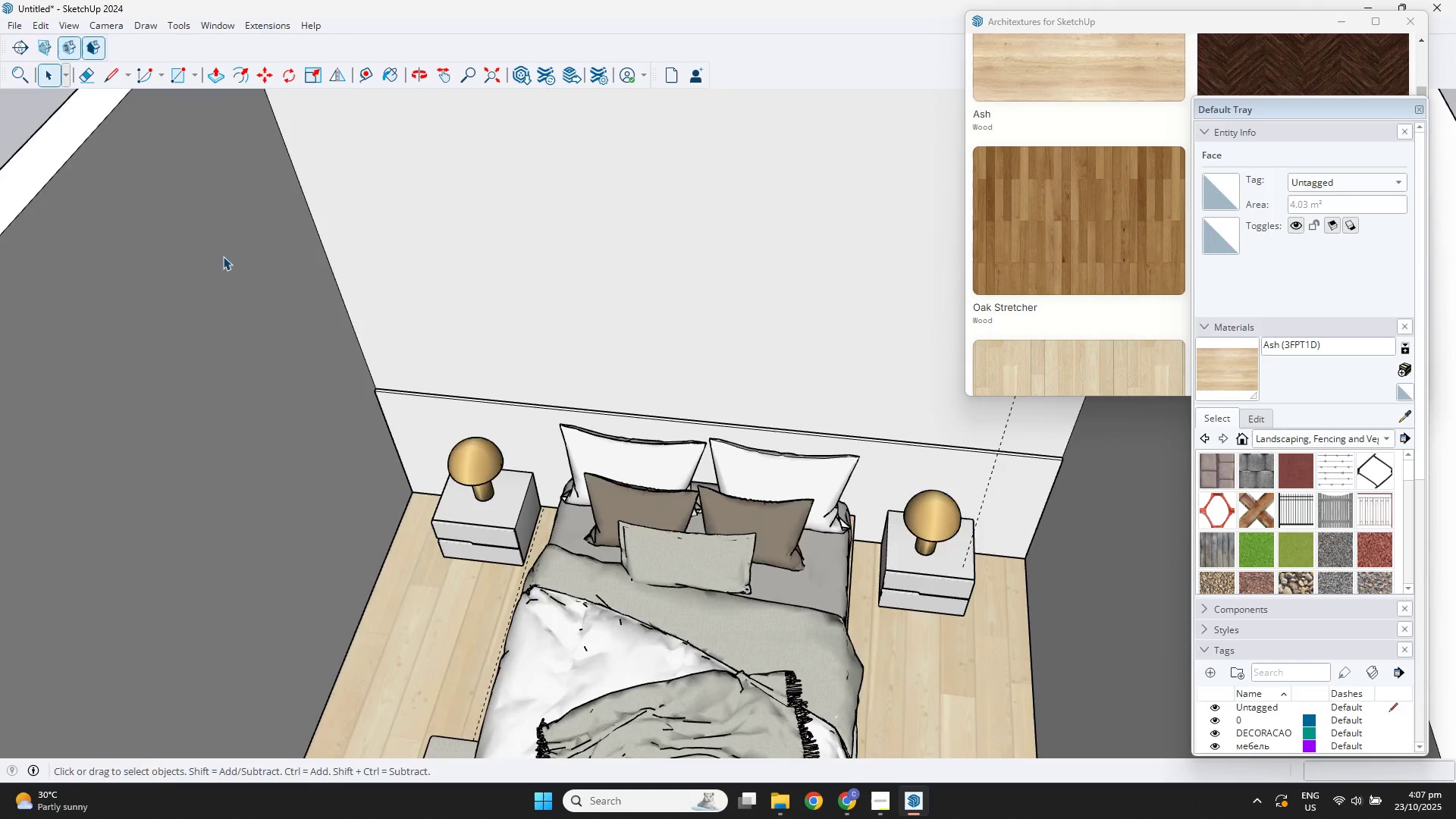 
key(Shift+ShiftLeft)
 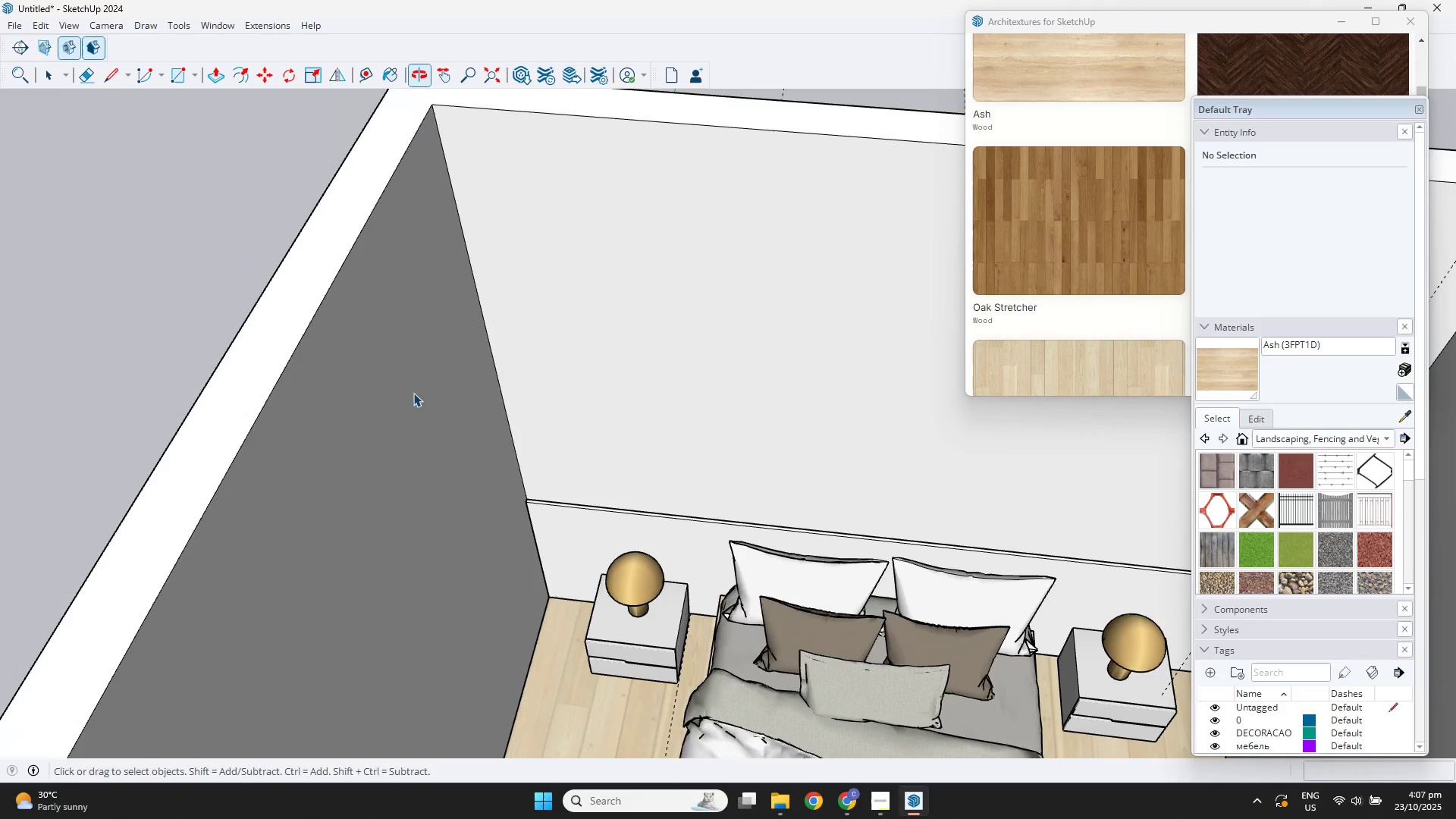 
key(Space)
 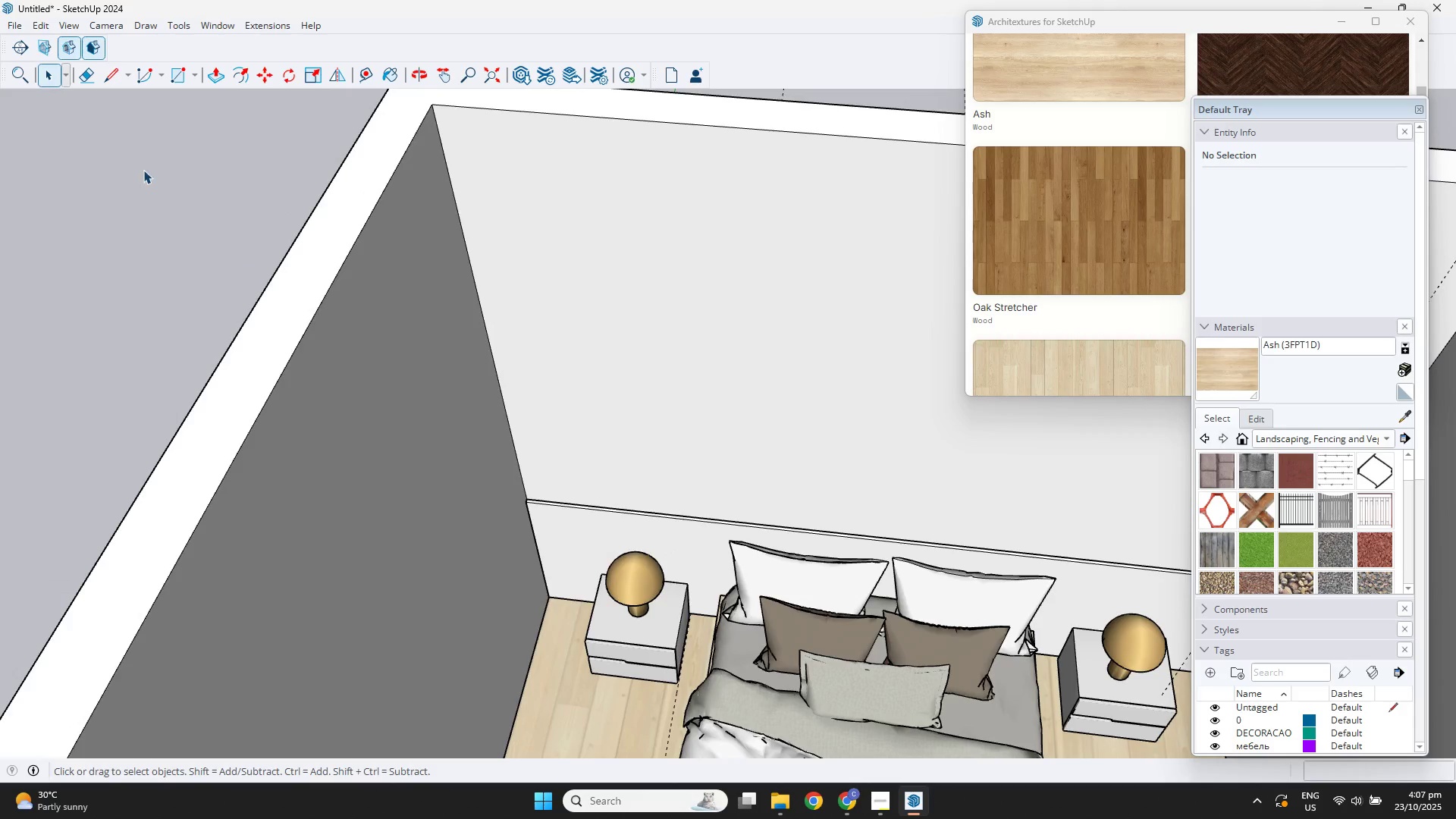 
double_click([143, 170])
 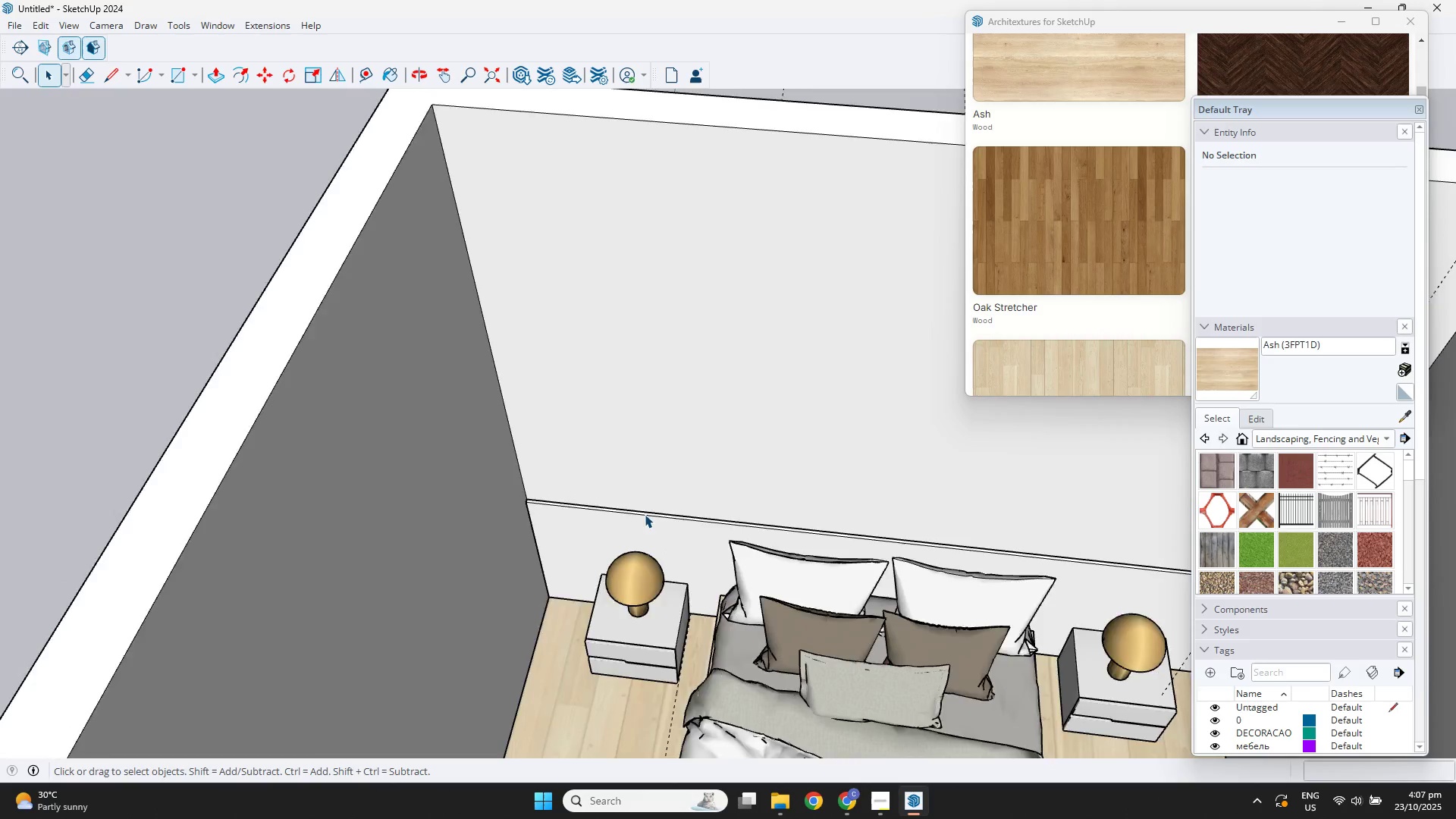 
scroll: coordinate [651, 530], scroll_direction: up, amount: 4.0
 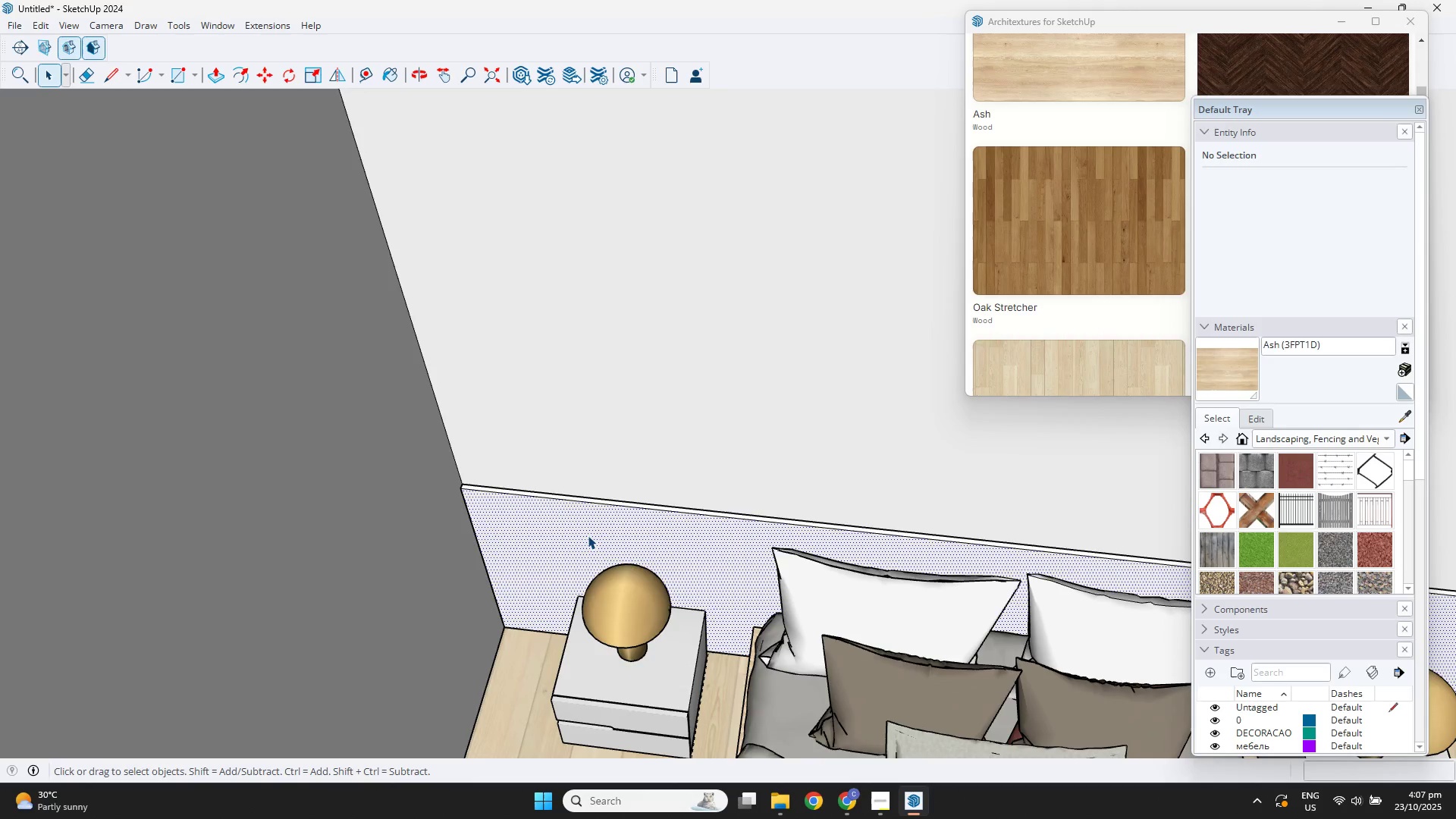 
double_click([588, 535])
 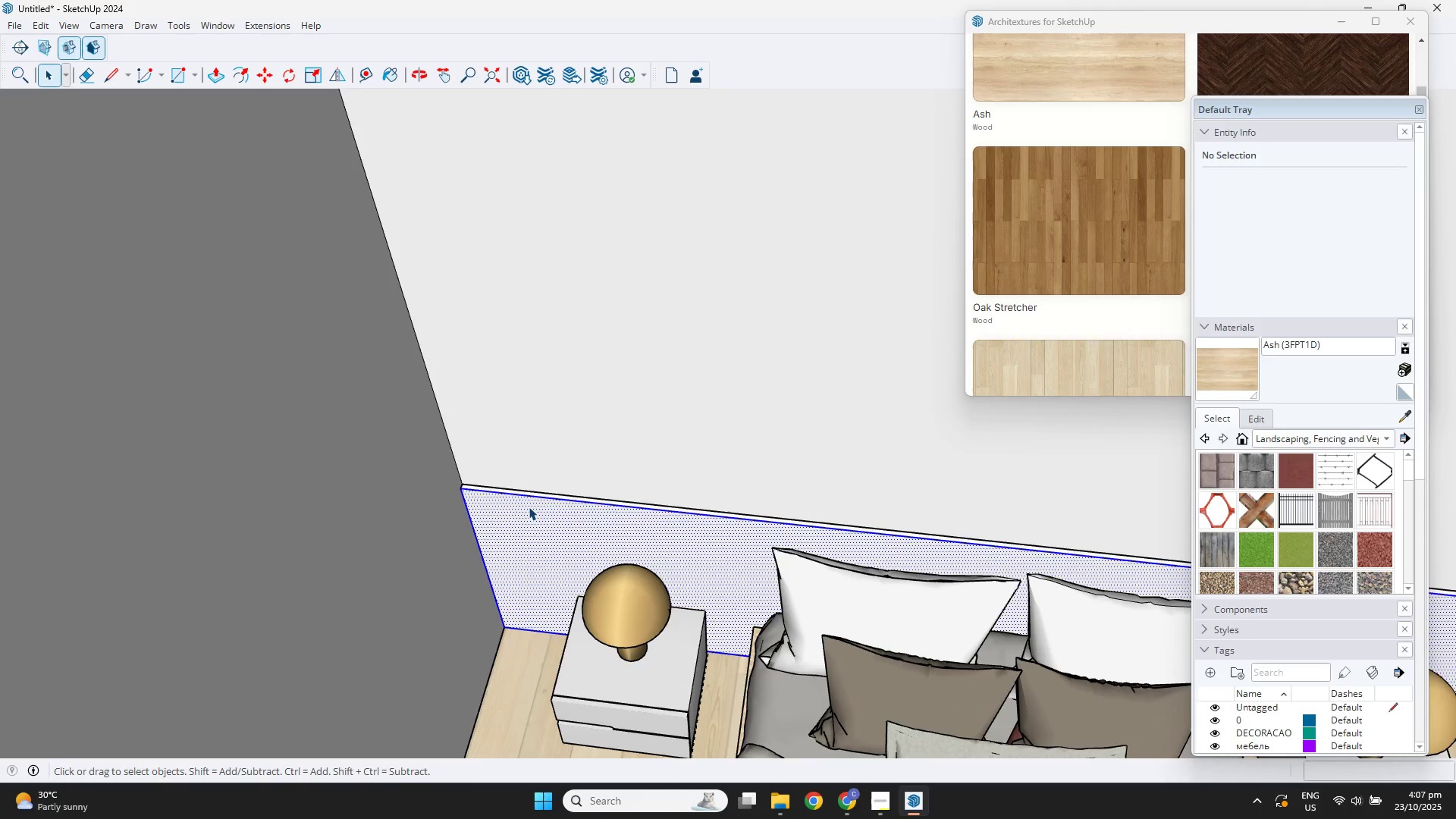 
triple_click([529, 507])
 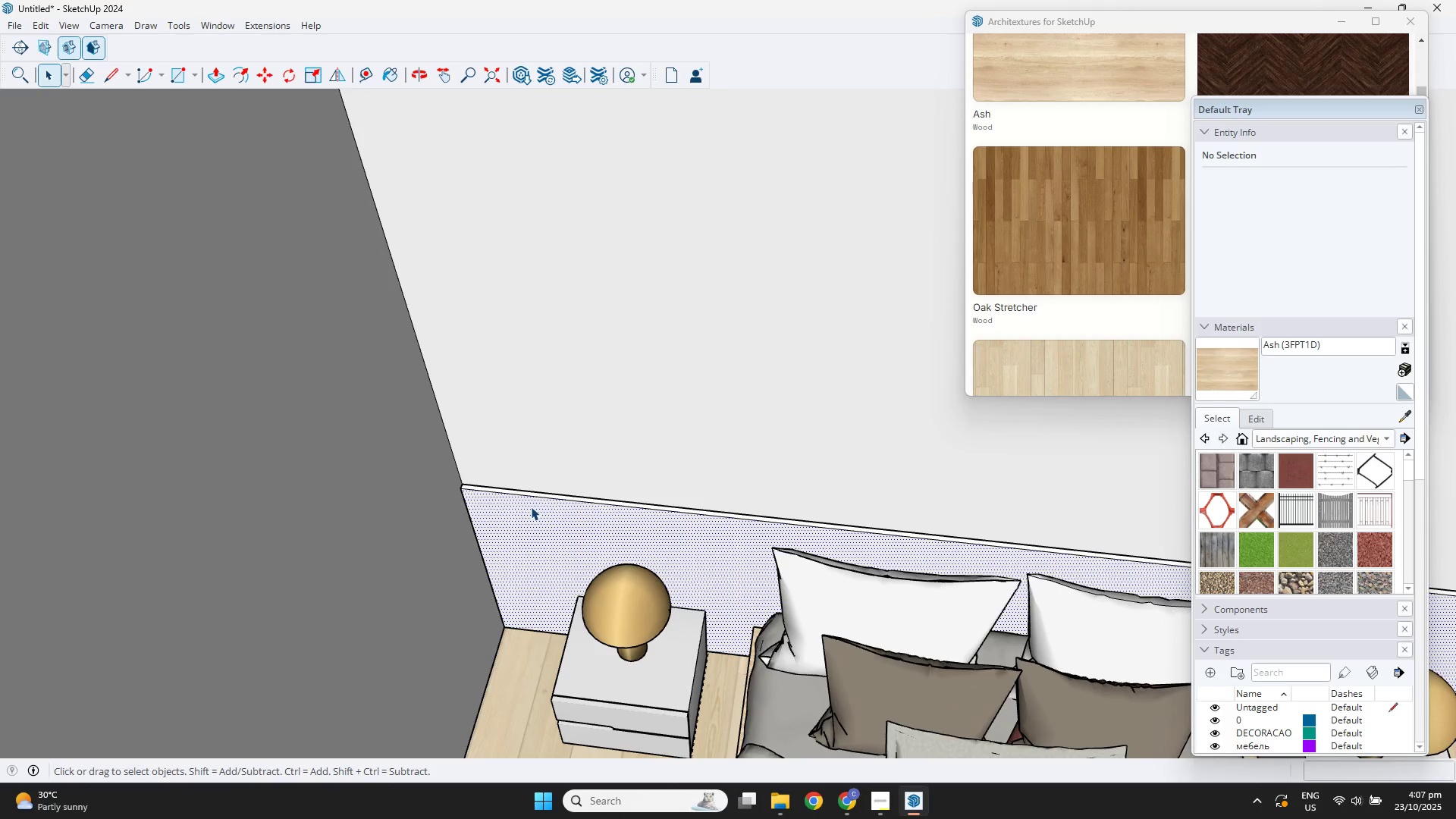 
scroll: coordinate [548, 505], scroll_direction: down, amount: 3.0
 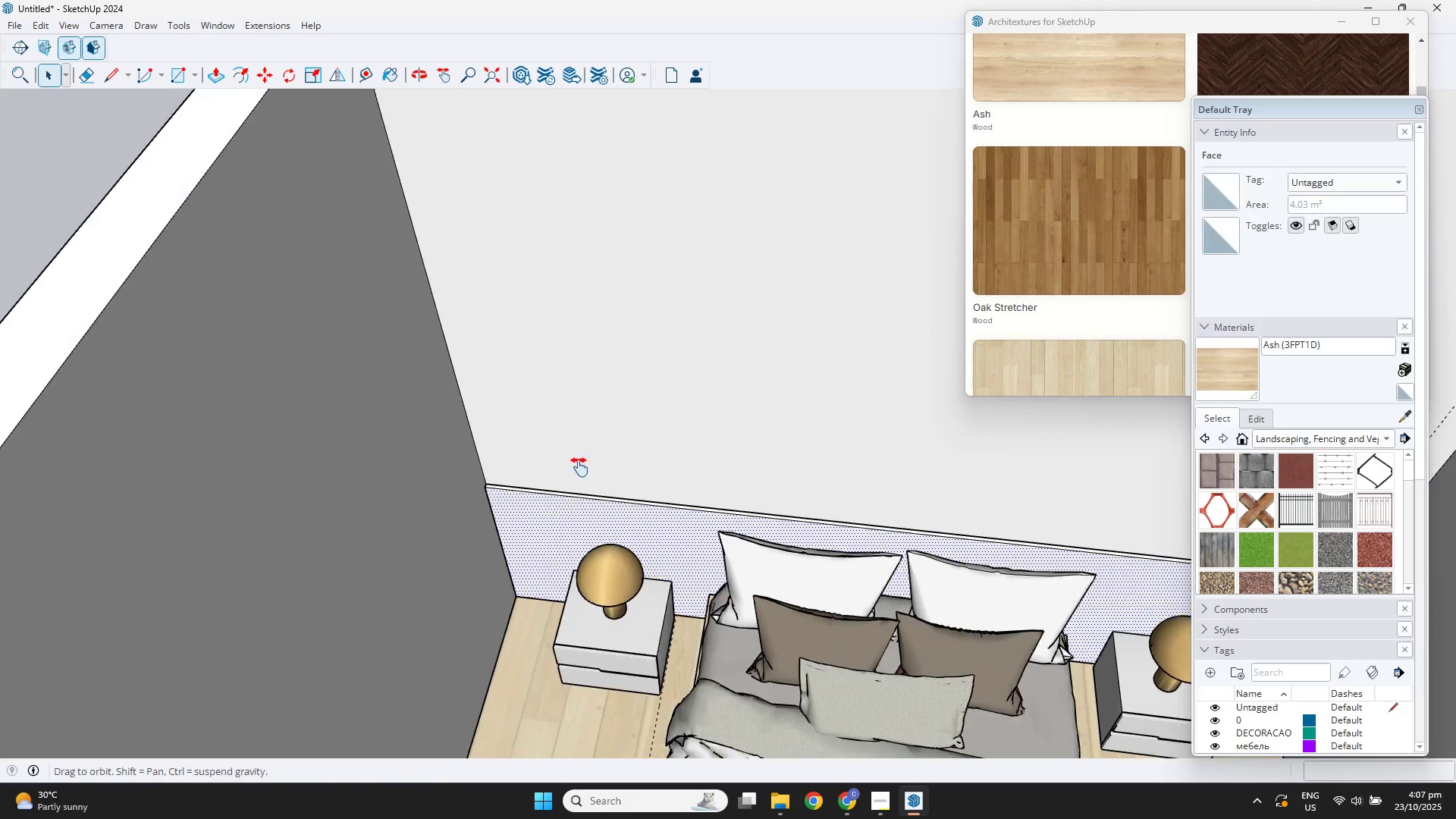 
key(Shift+ShiftLeft)
 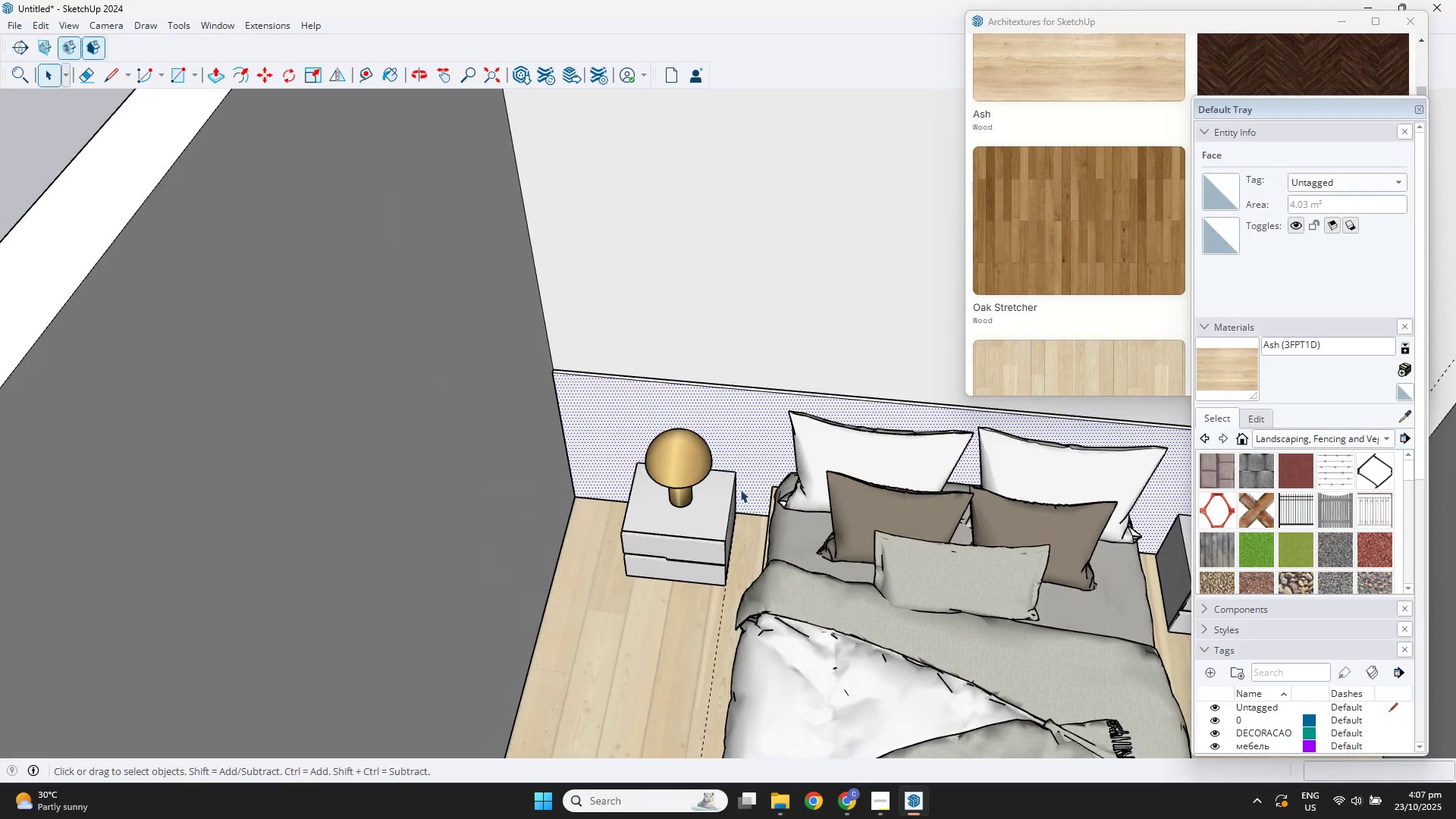 
scroll: coordinate [752, 507], scroll_direction: up, amount: 1.0
 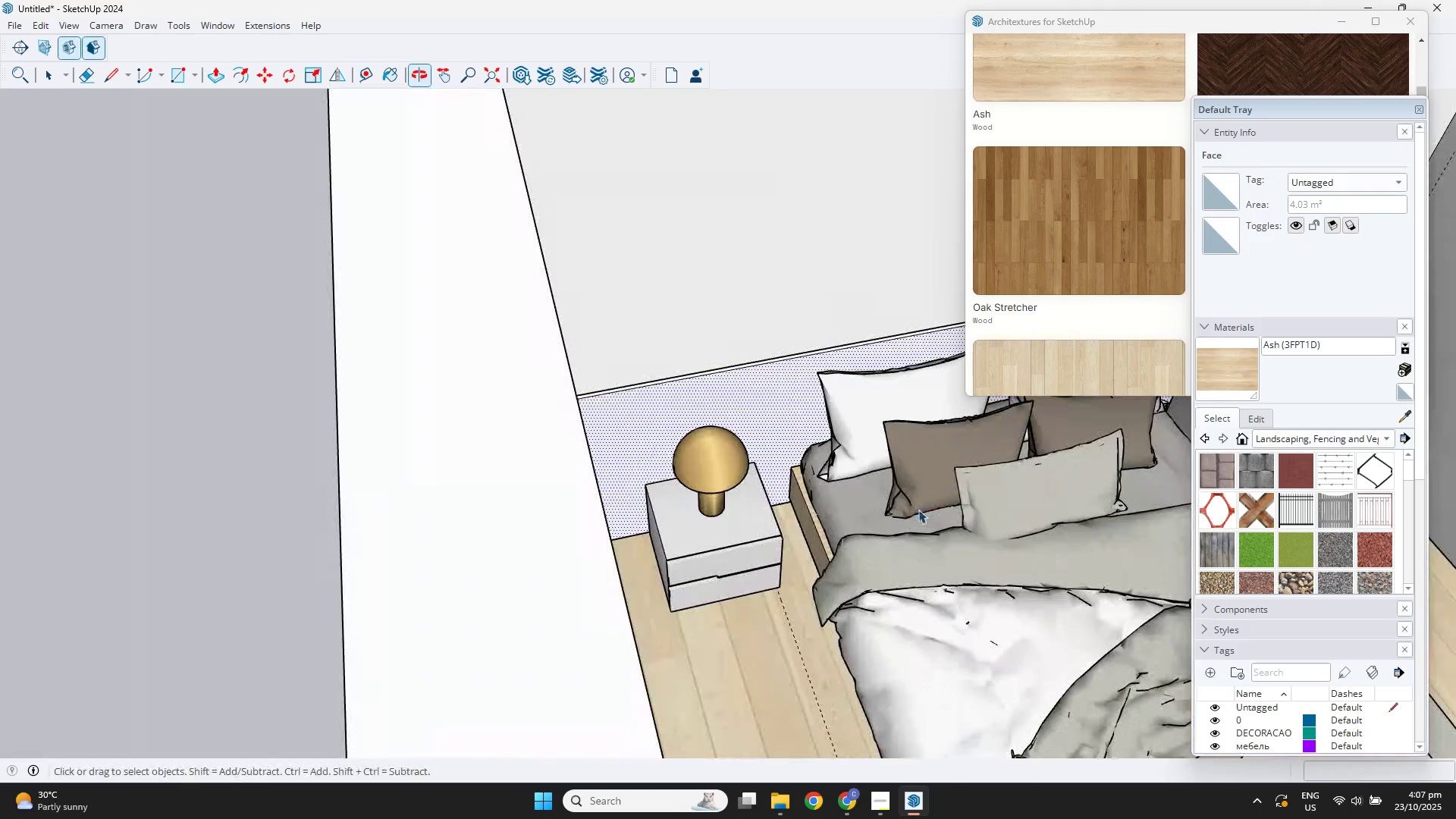 
key(B)
 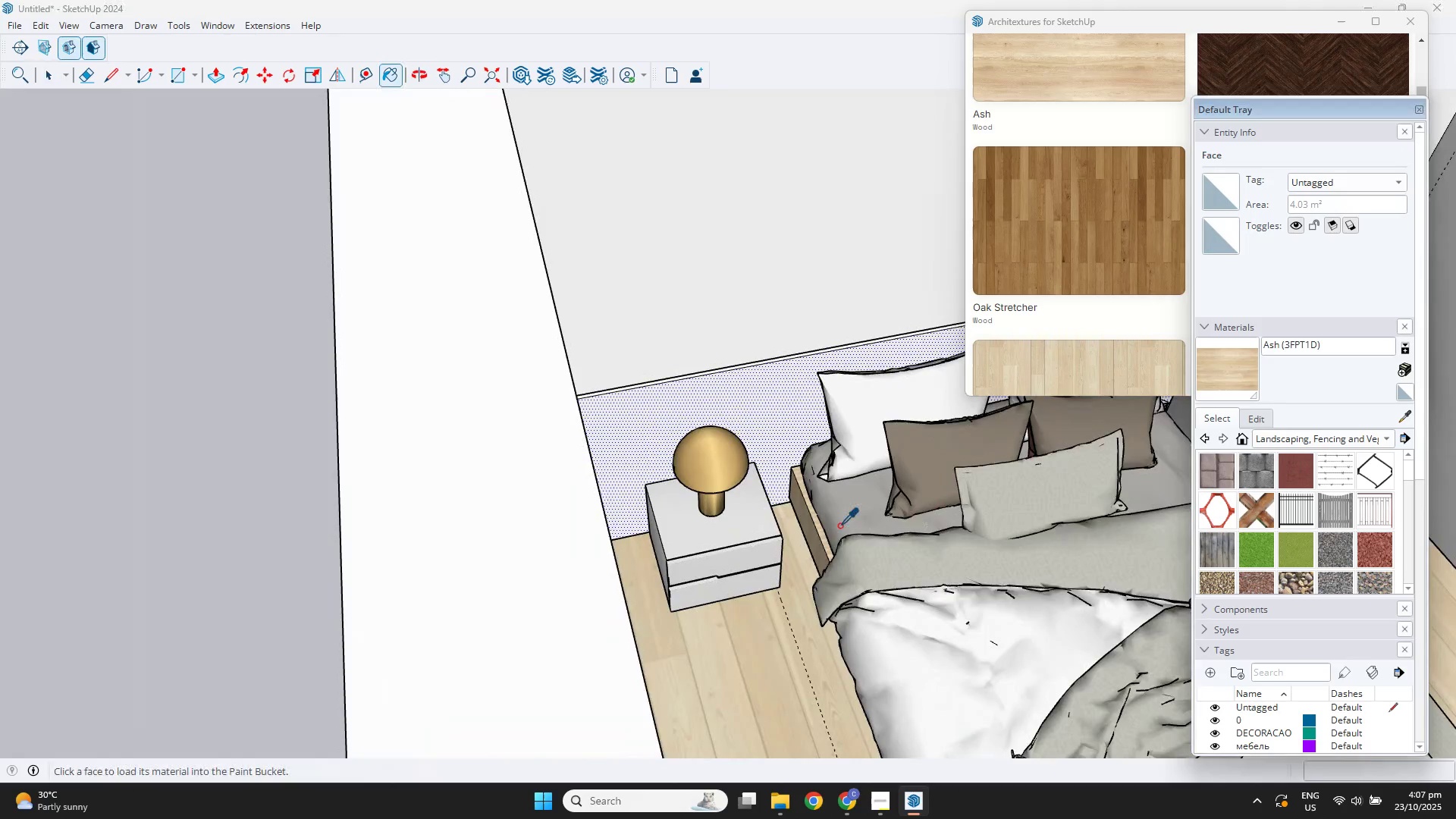 
key(Alt+AltLeft)
 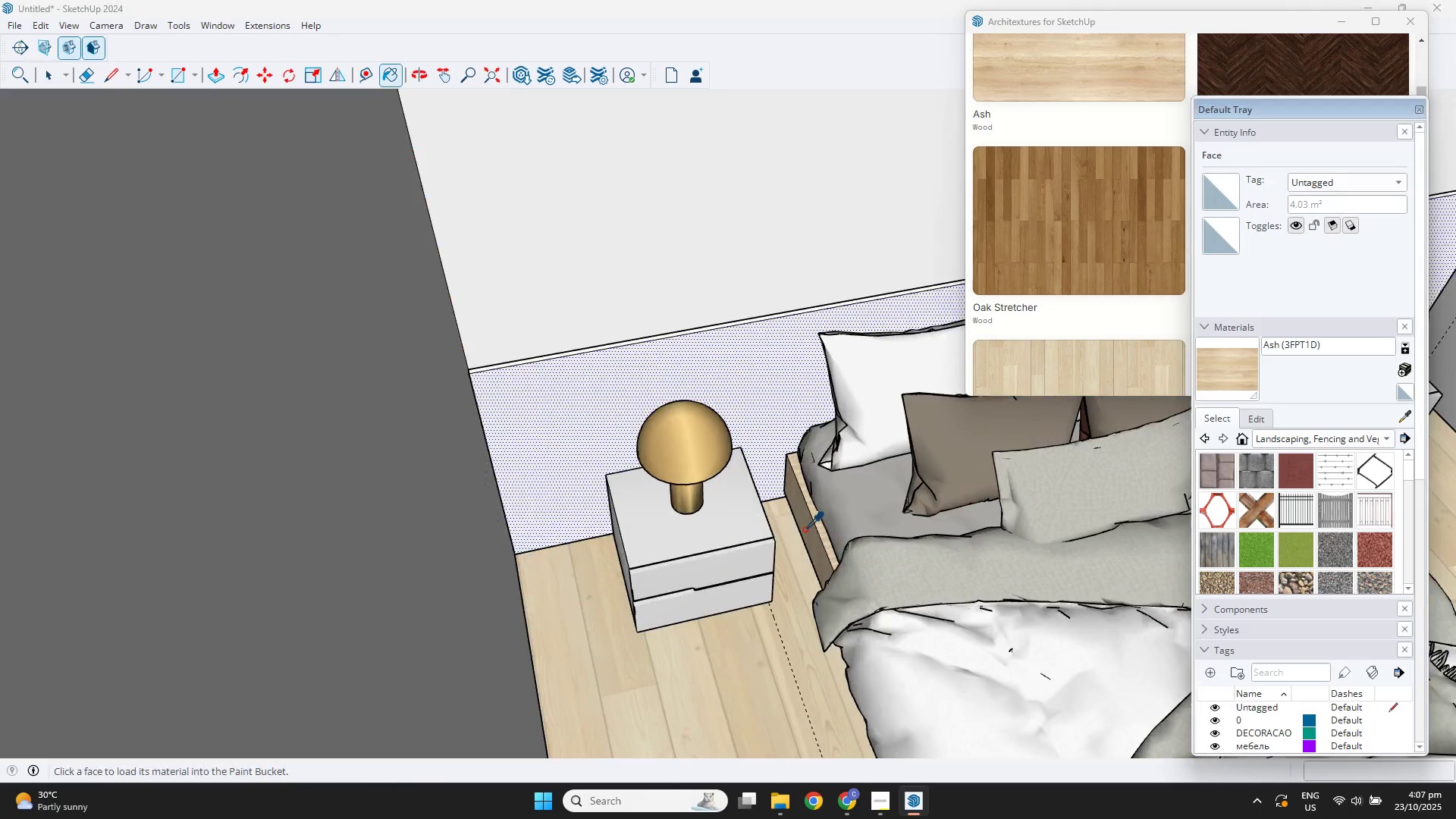 
scroll: coordinate [805, 529], scroll_direction: up, amount: 3.0
 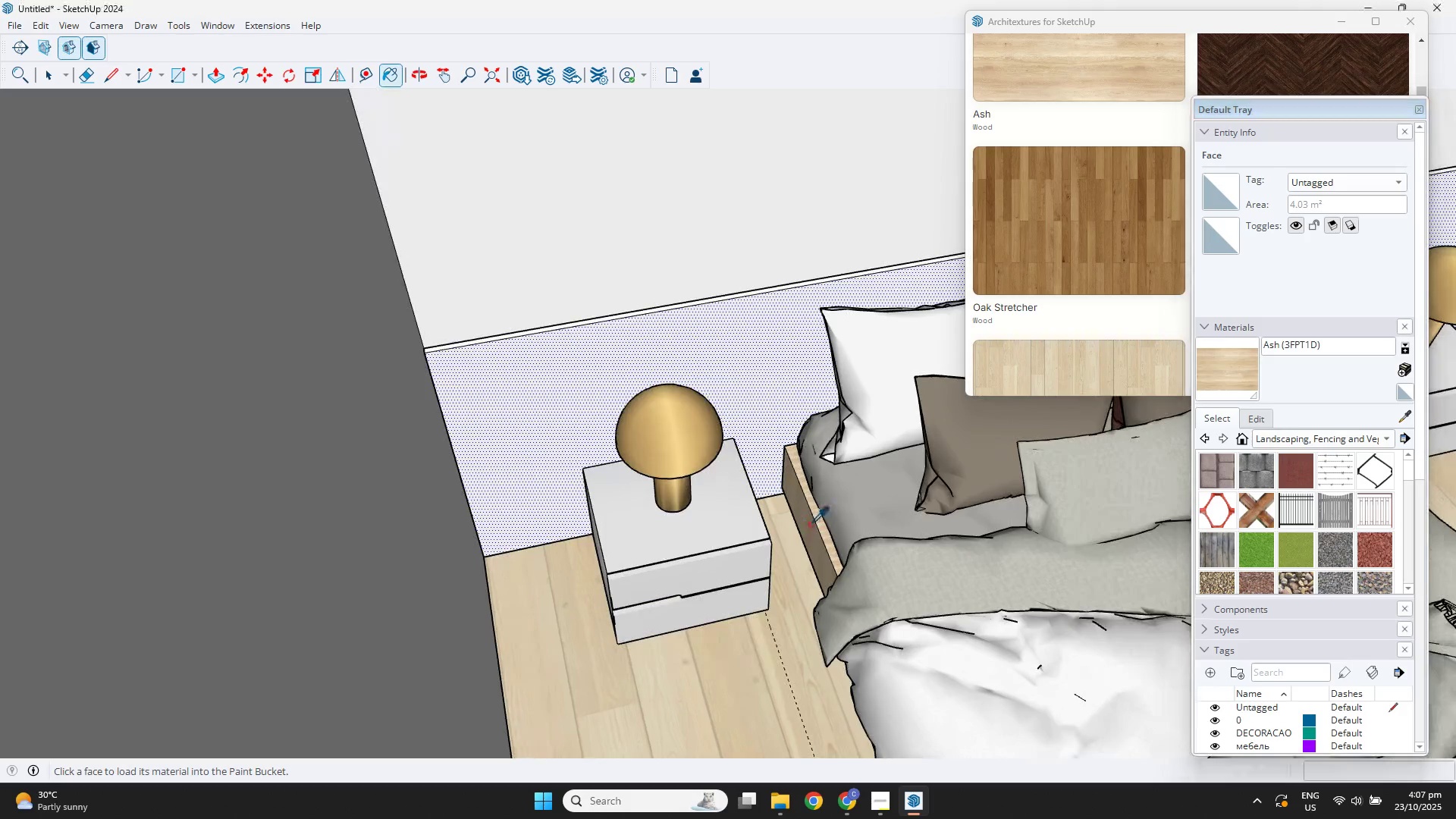 
left_click([810, 524])
 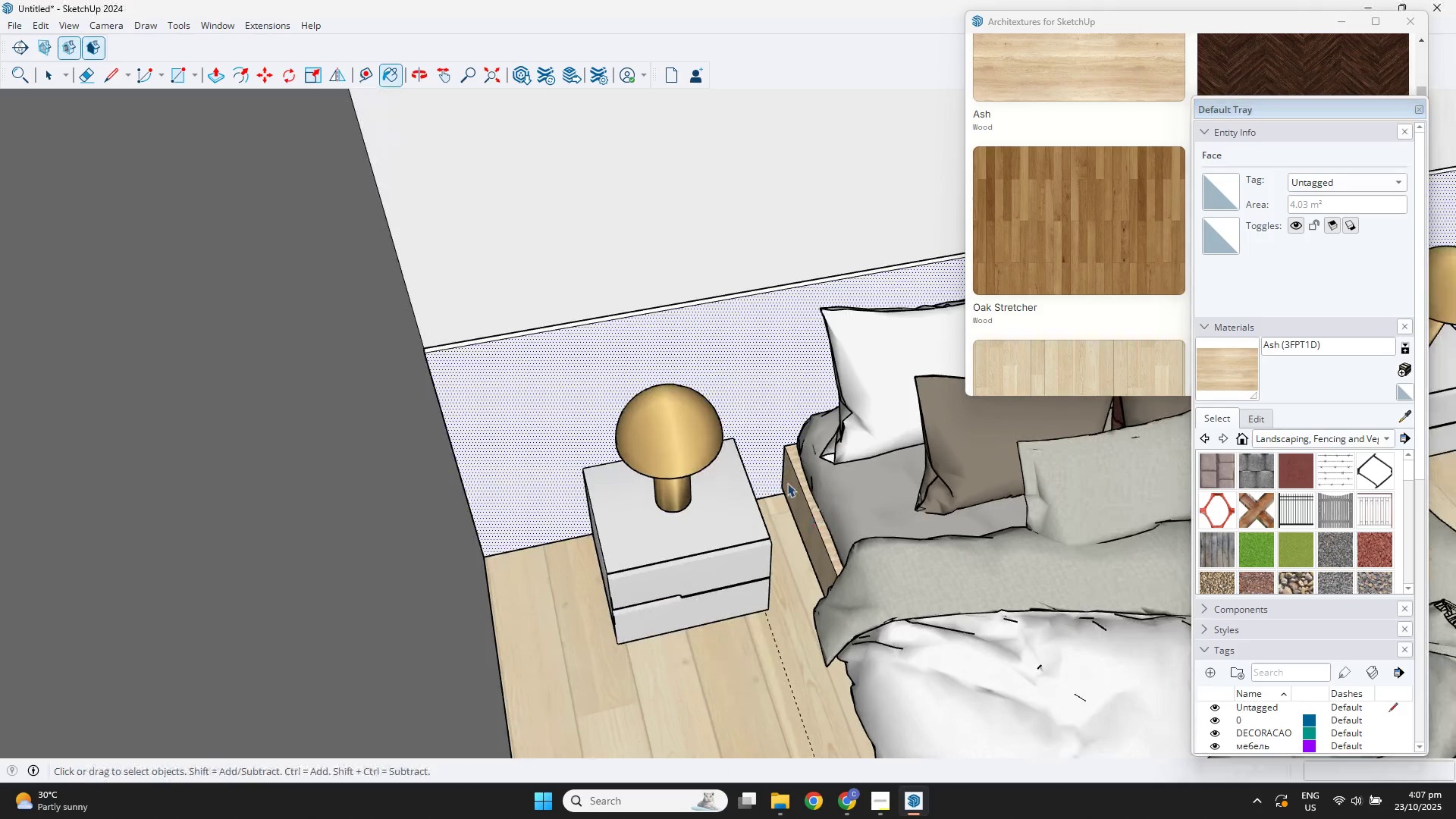 
key(Space)
 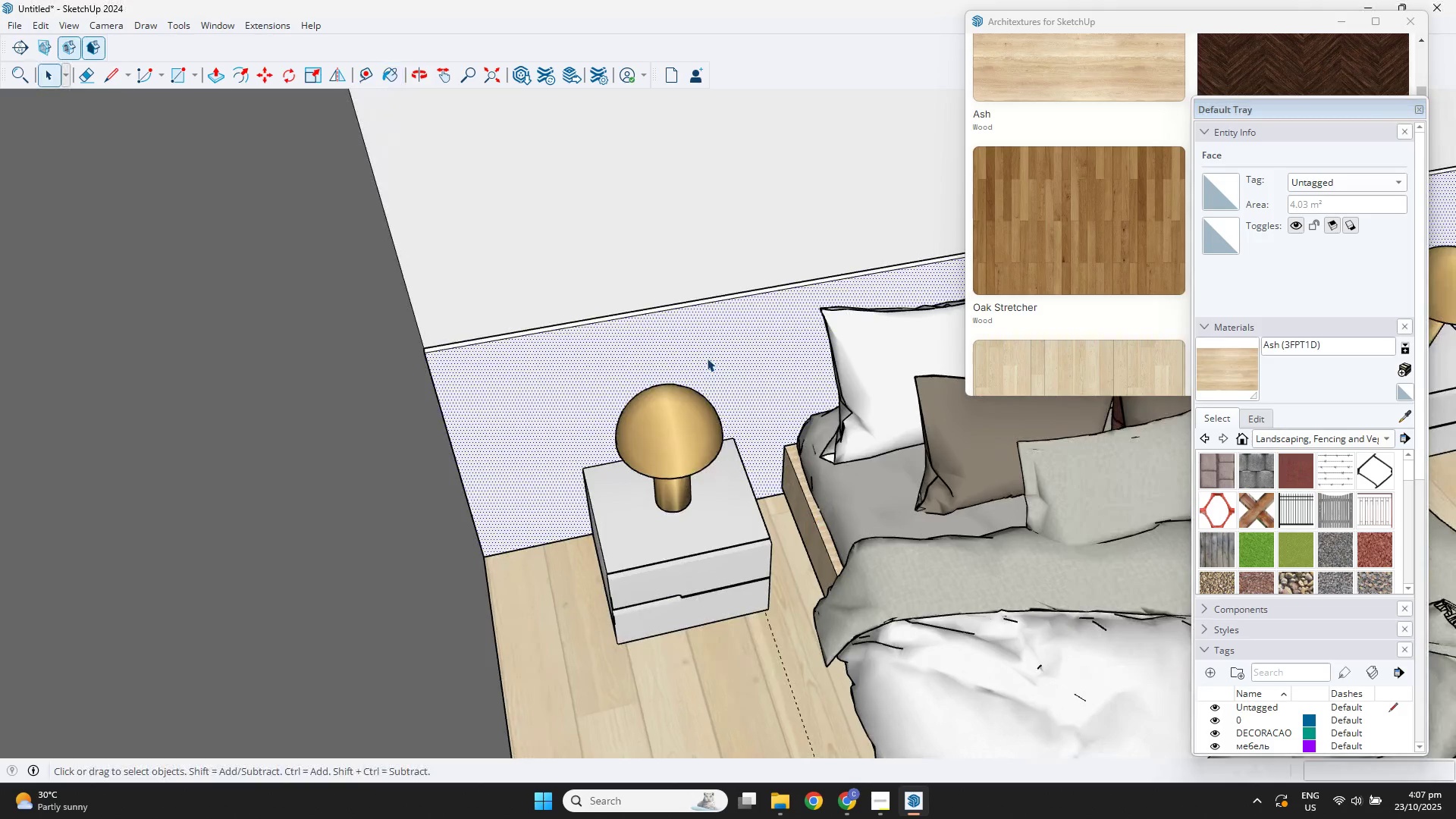 
left_click([707, 358])
 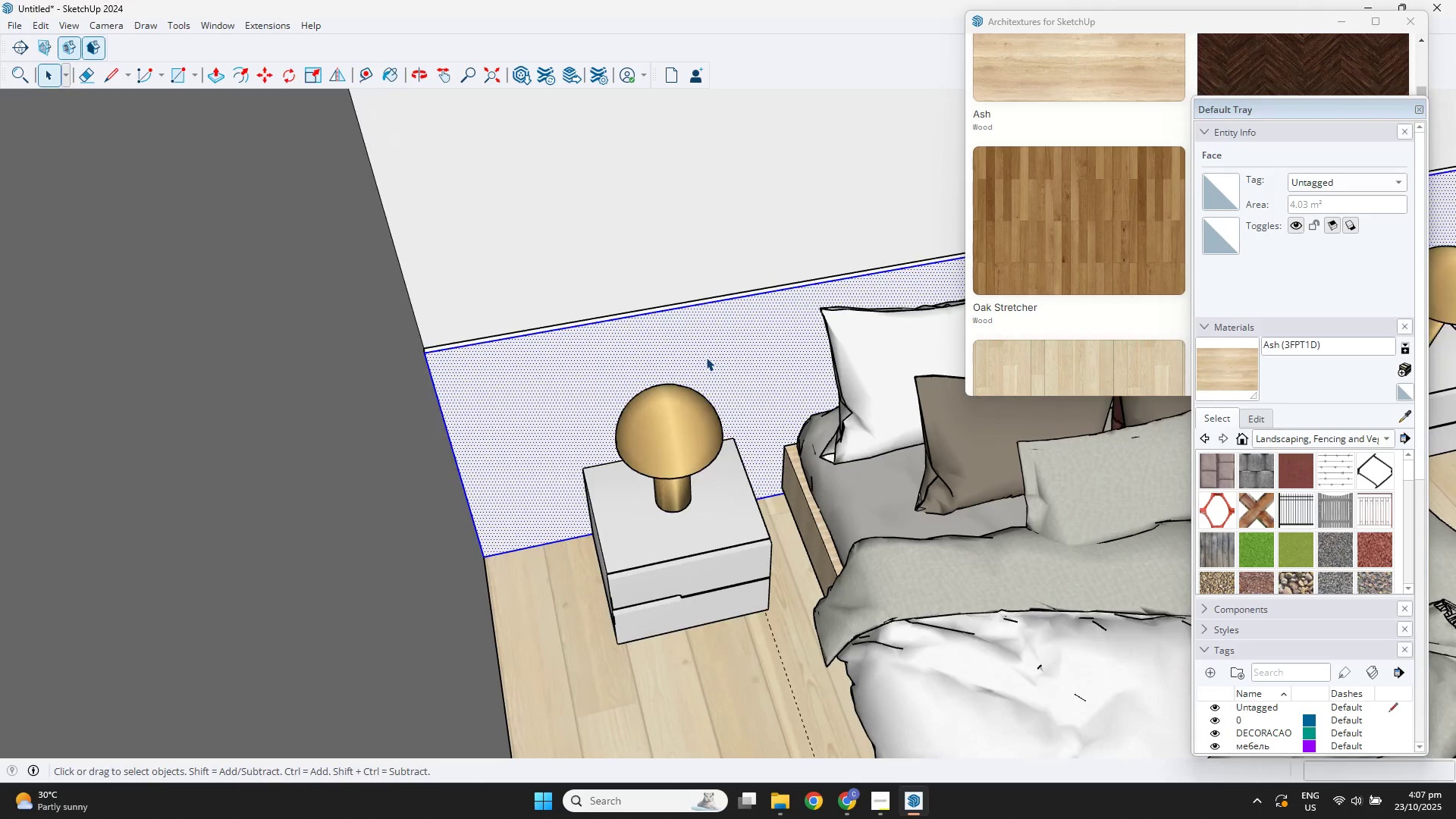 
triple_click([706, 357])
 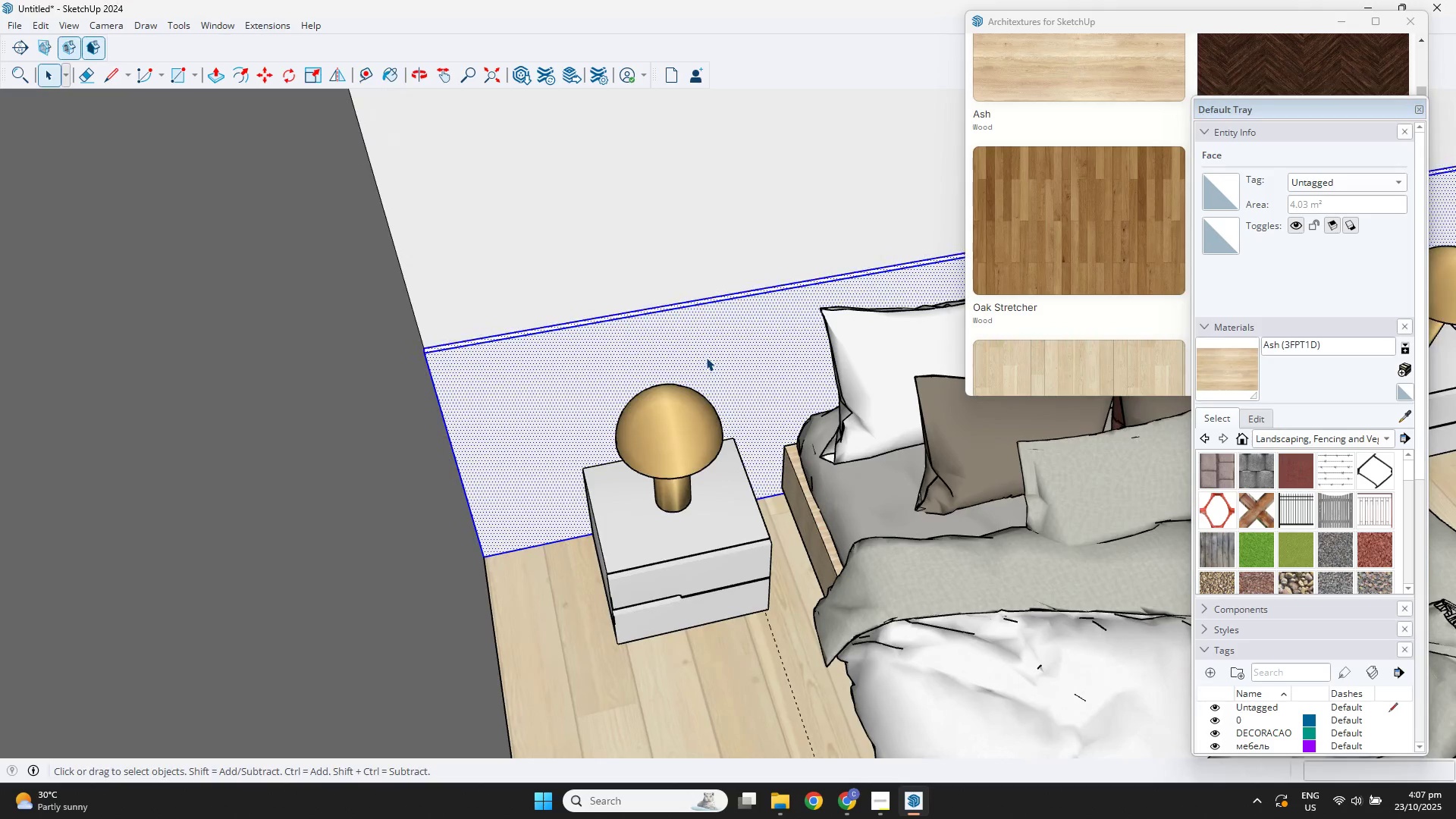 
triple_click([706, 357])
 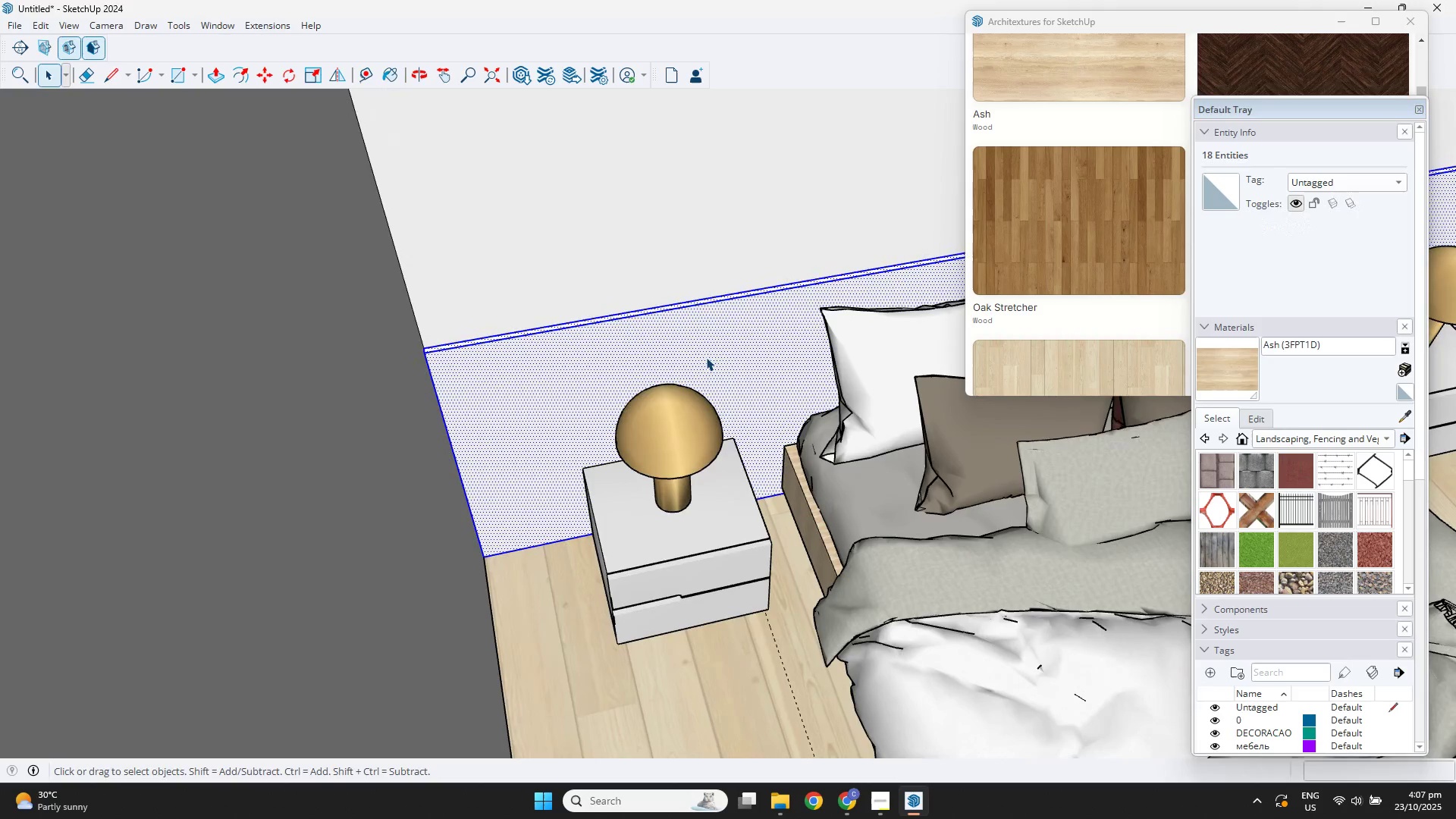 
key(B)
 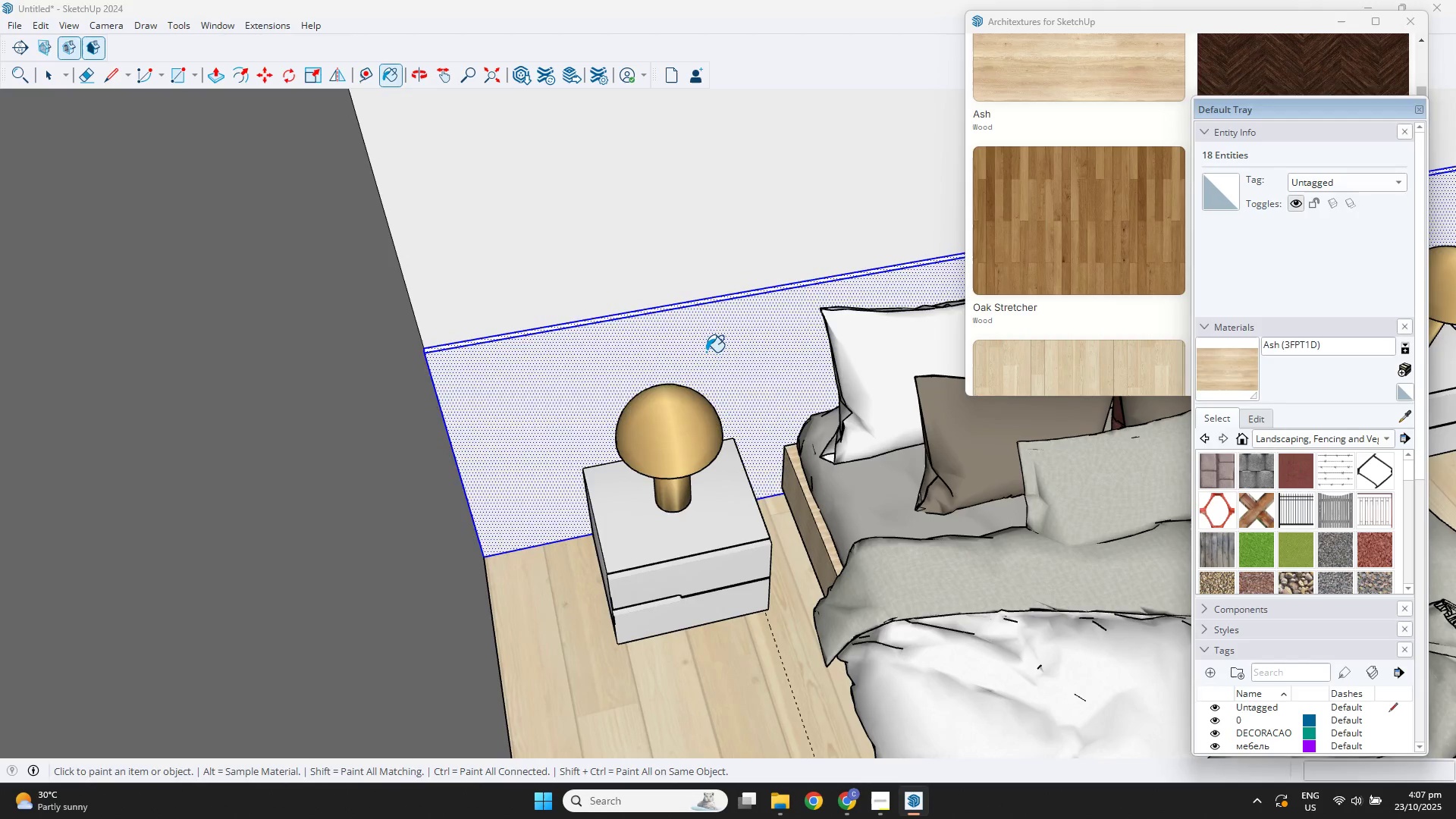 
left_click([706, 352])
 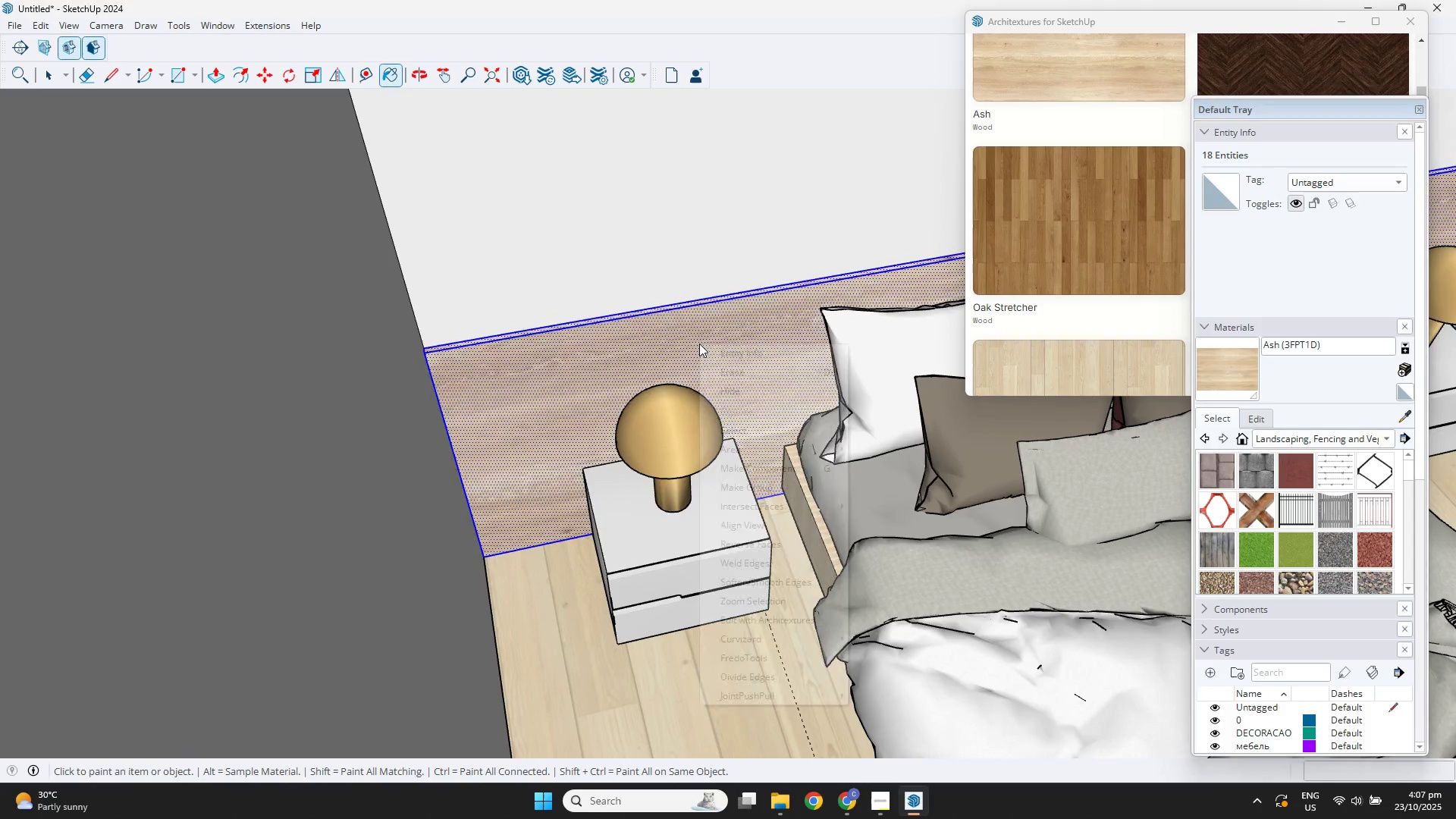 
right_click([699, 344])
 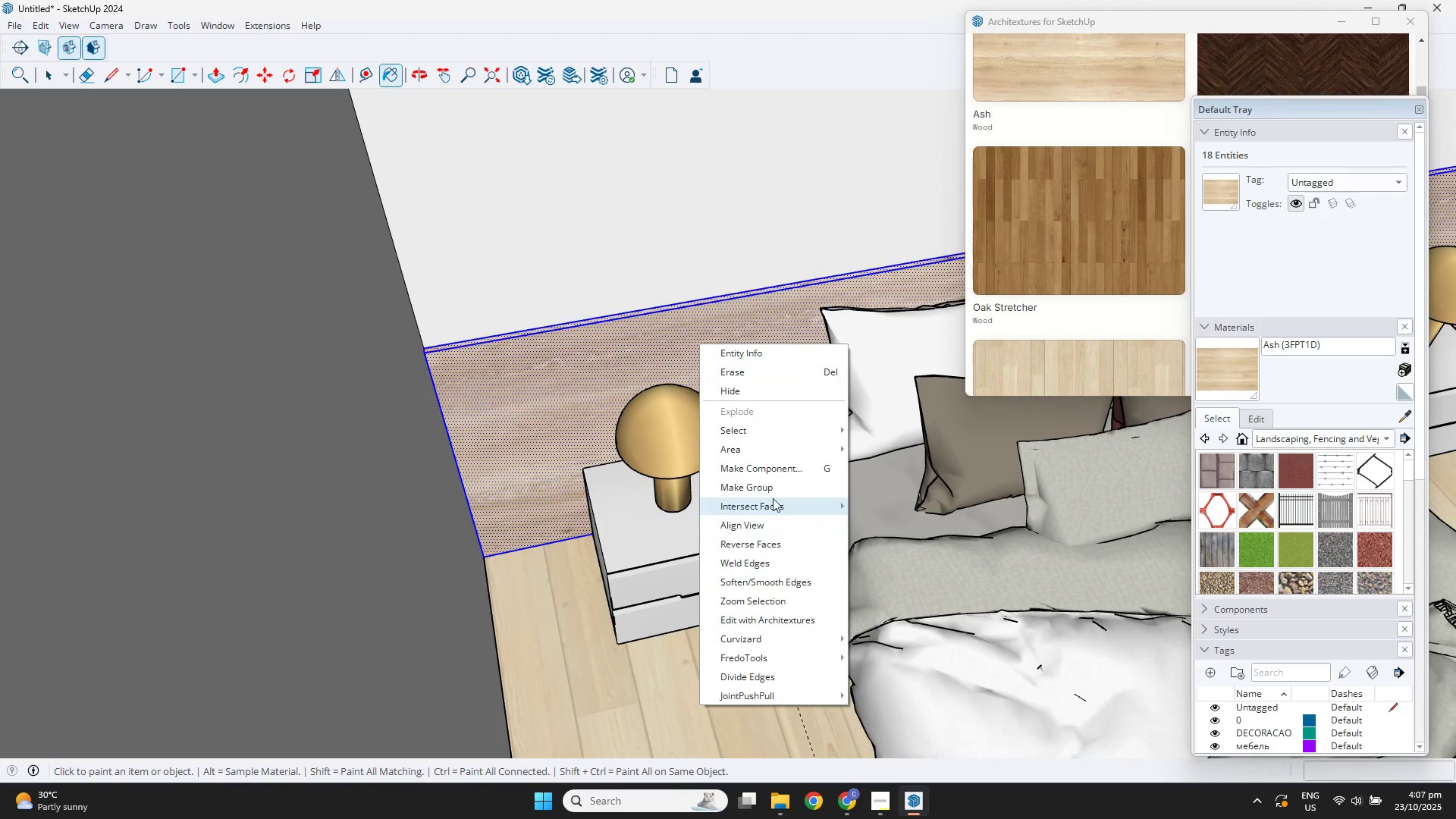 
left_click([769, 490])
 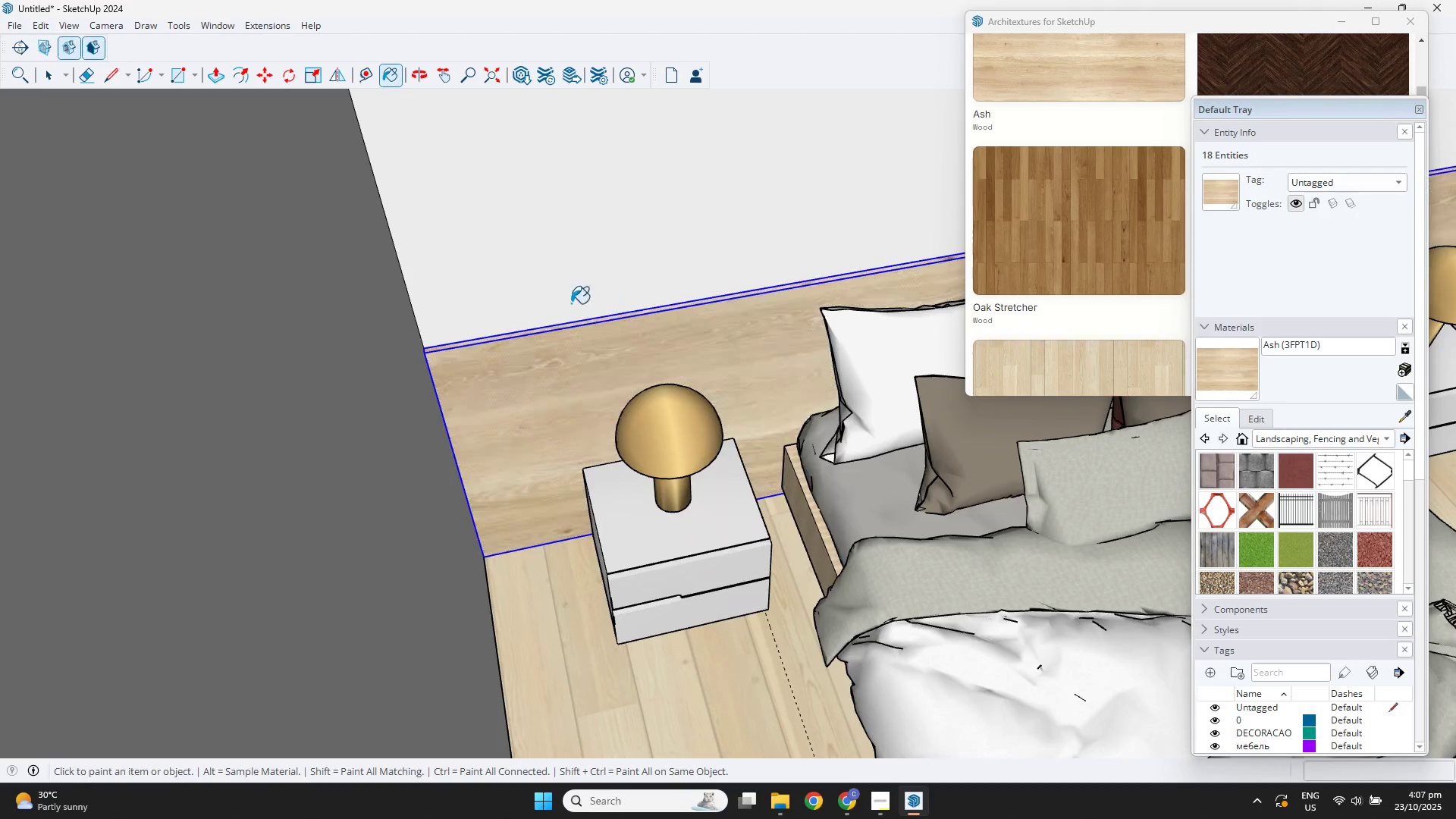 
scroll: coordinate [568, 303], scroll_direction: up, amount: 2.0
 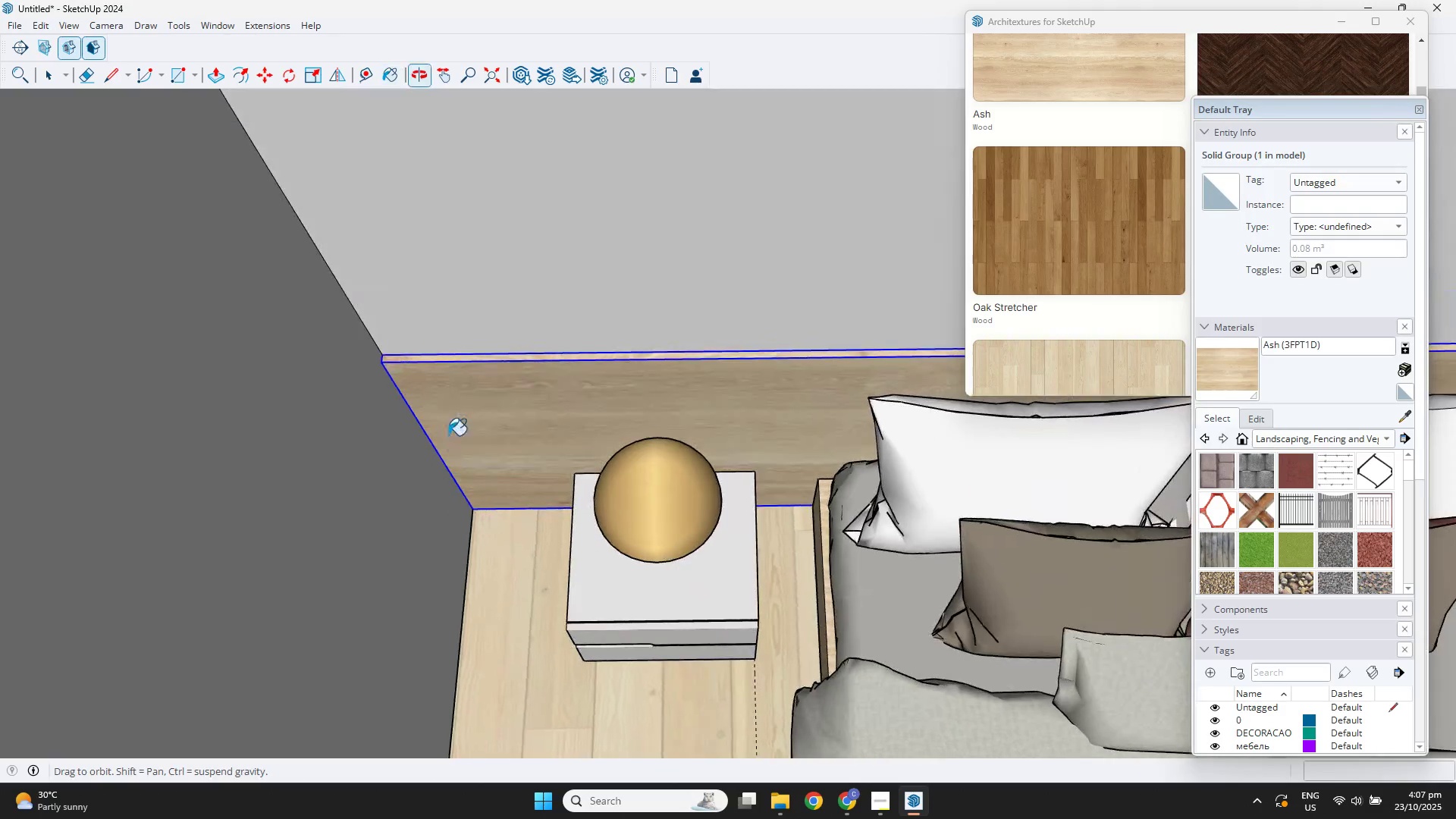 
key(Space)
 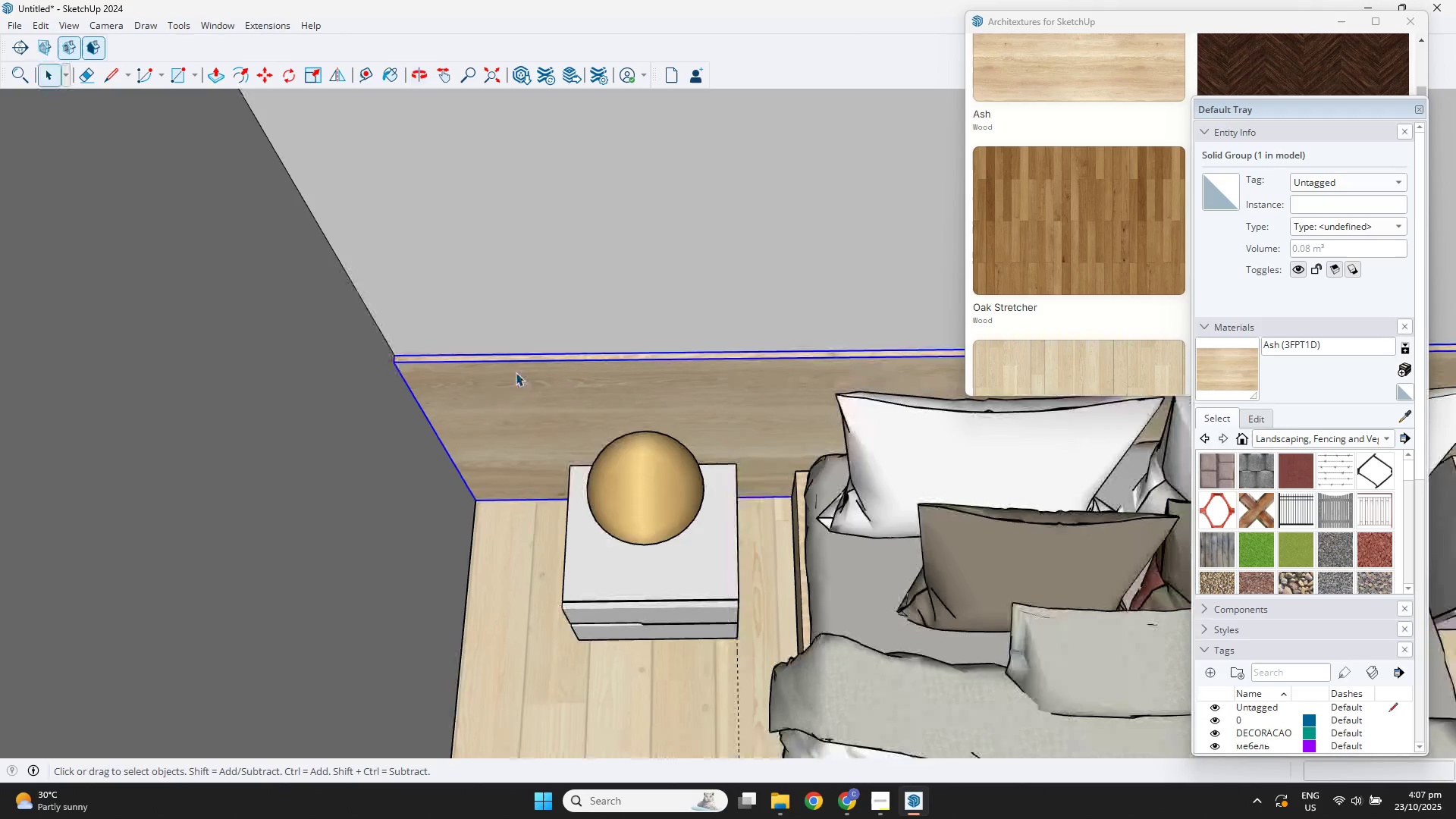 
scroll: coordinate [542, 387], scroll_direction: down, amount: 13.0
 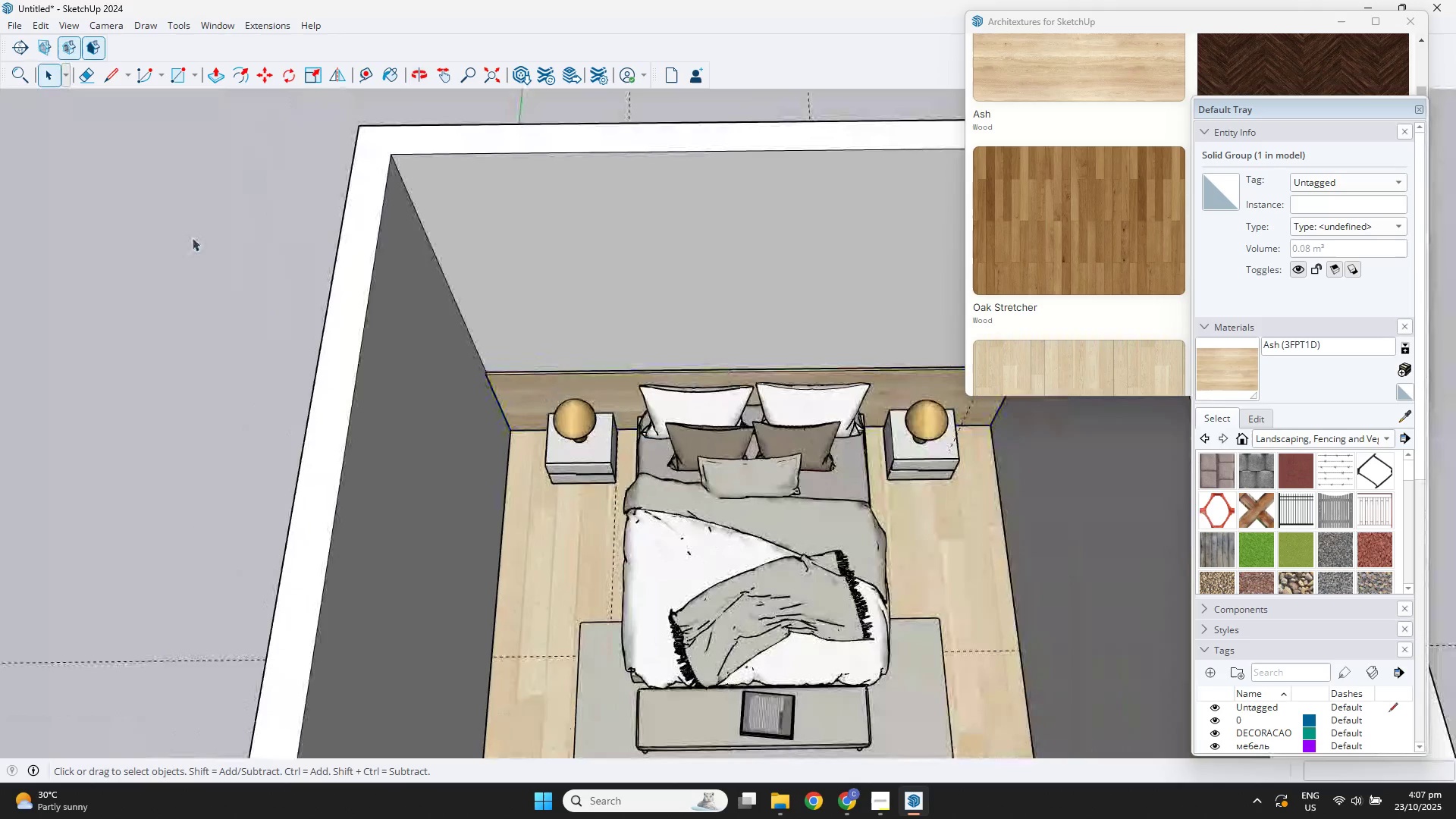 
key(Escape)
 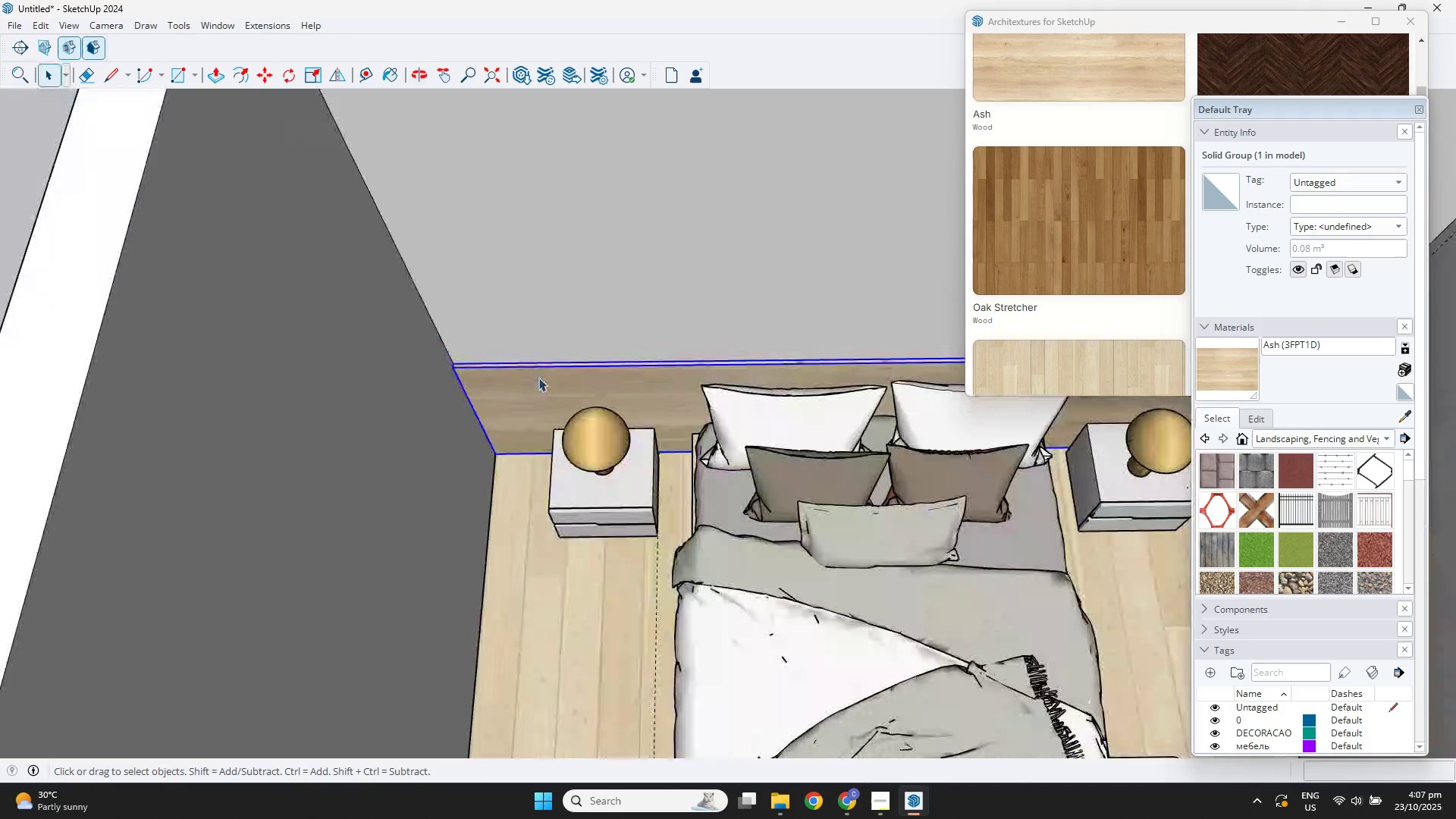 
key(Escape)
 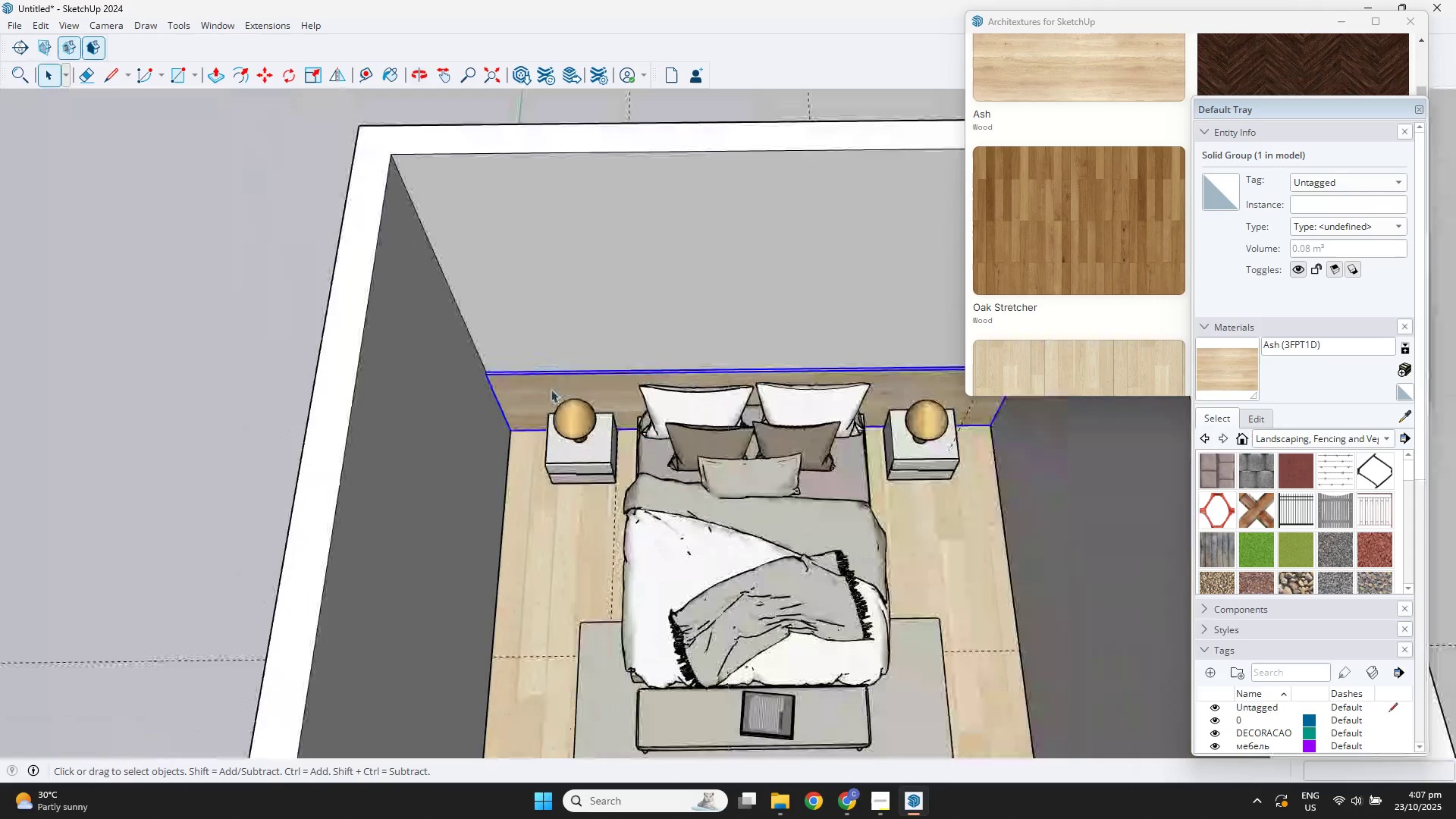 
key(Space)
 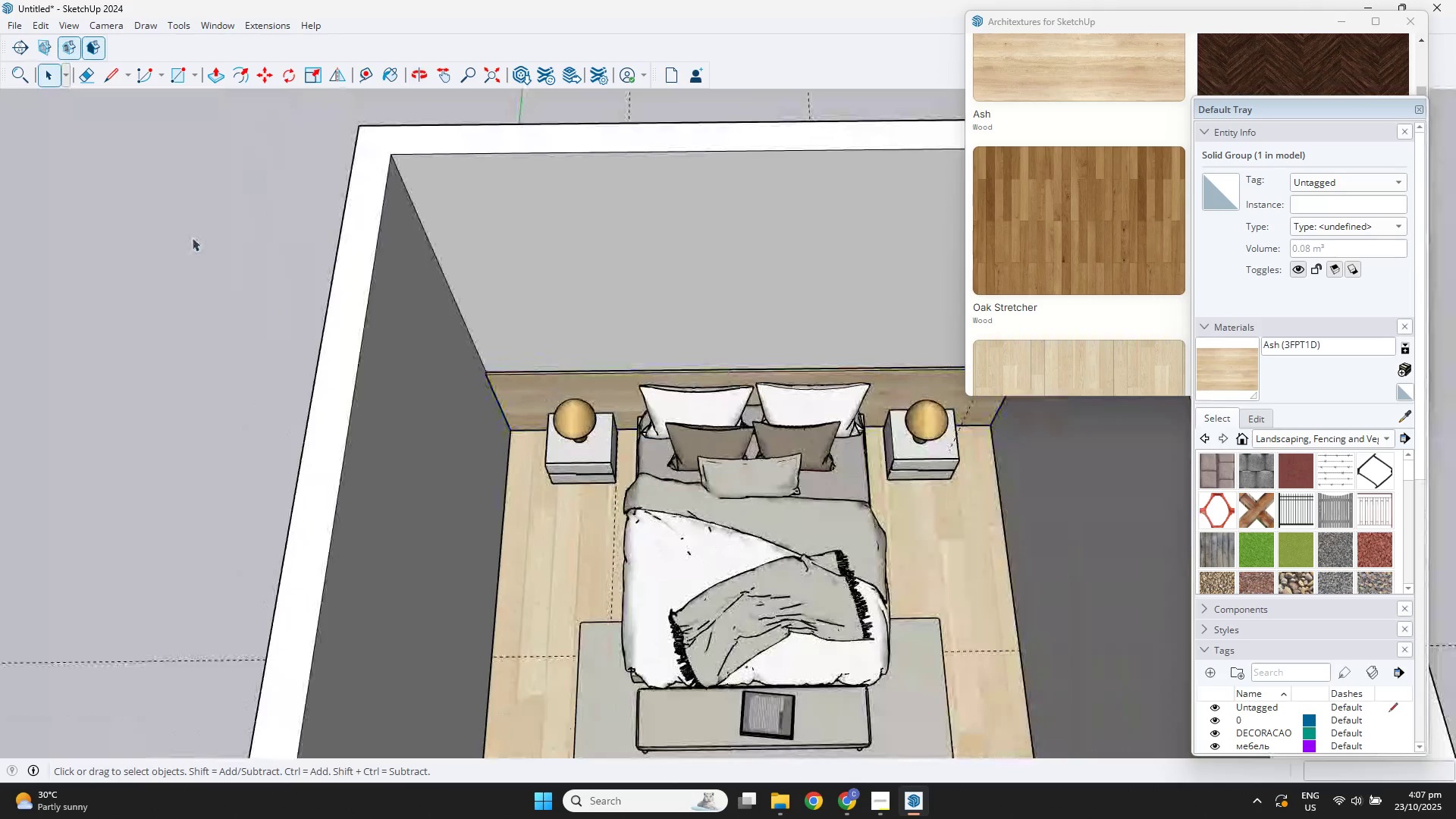 
double_click([192, 237])
 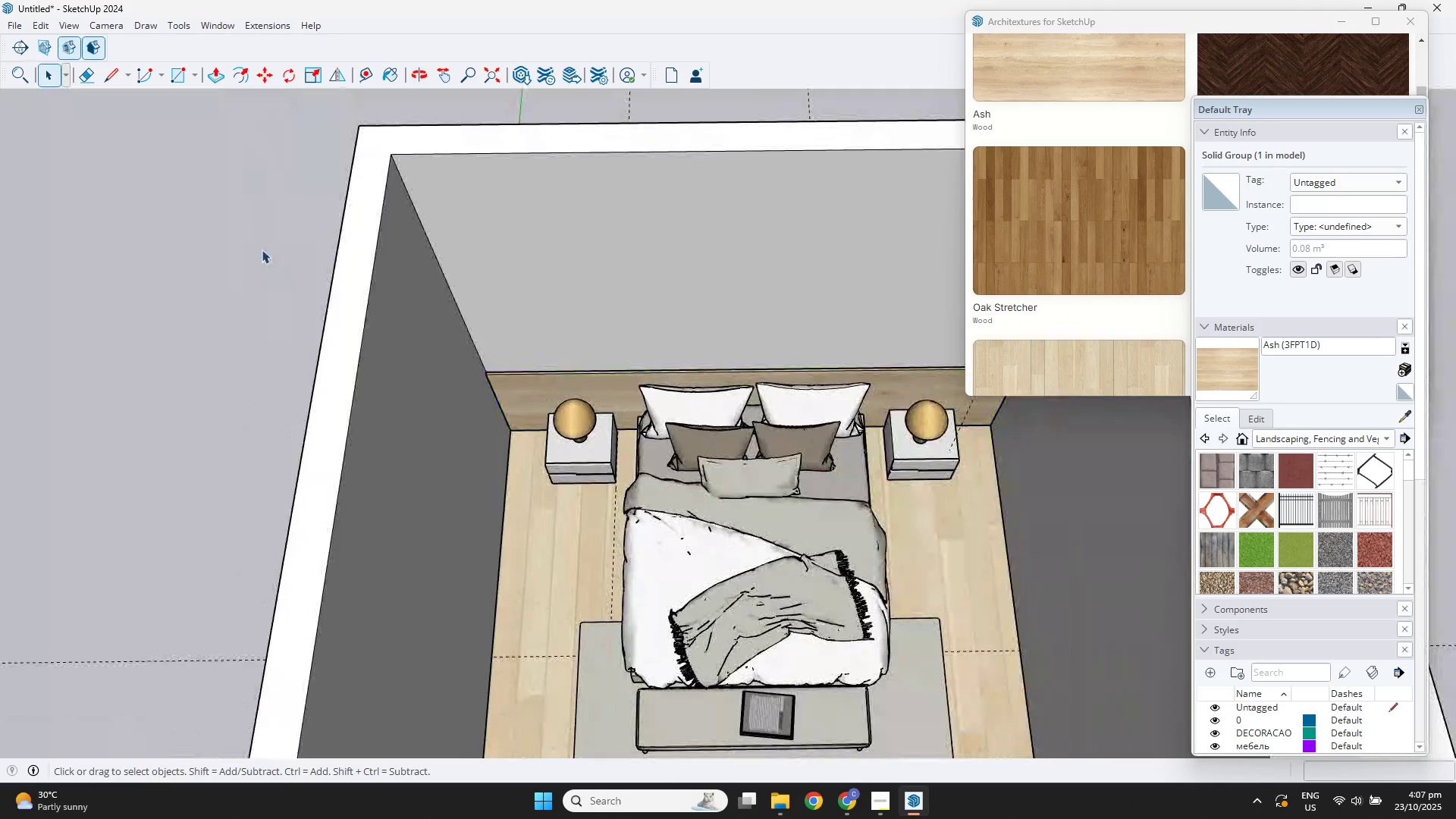 
triple_click([192, 237])
 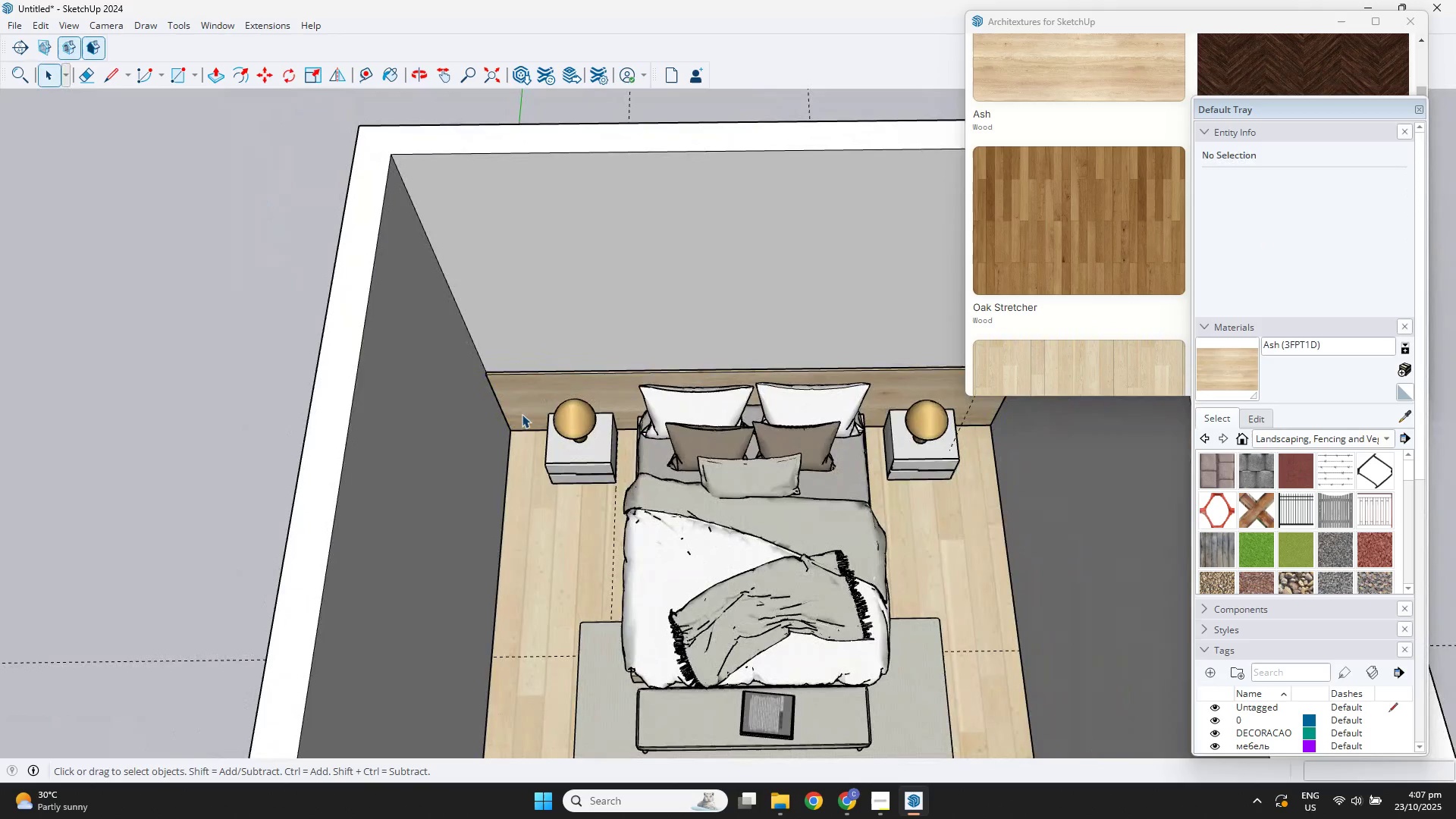 
scroll: coordinate [526, 414], scroll_direction: up, amount: 4.0
 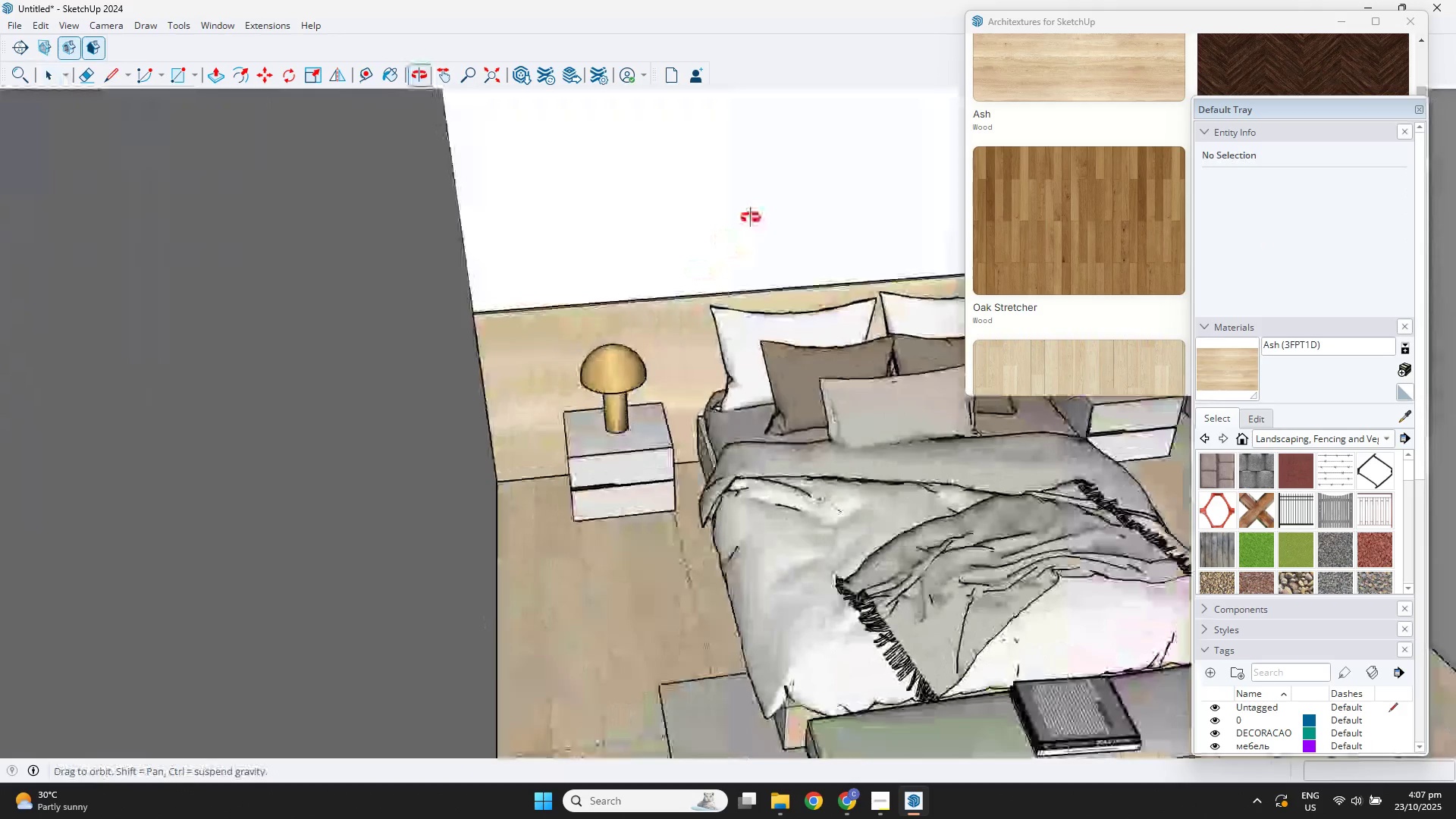 
key(Shift+ShiftLeft)
 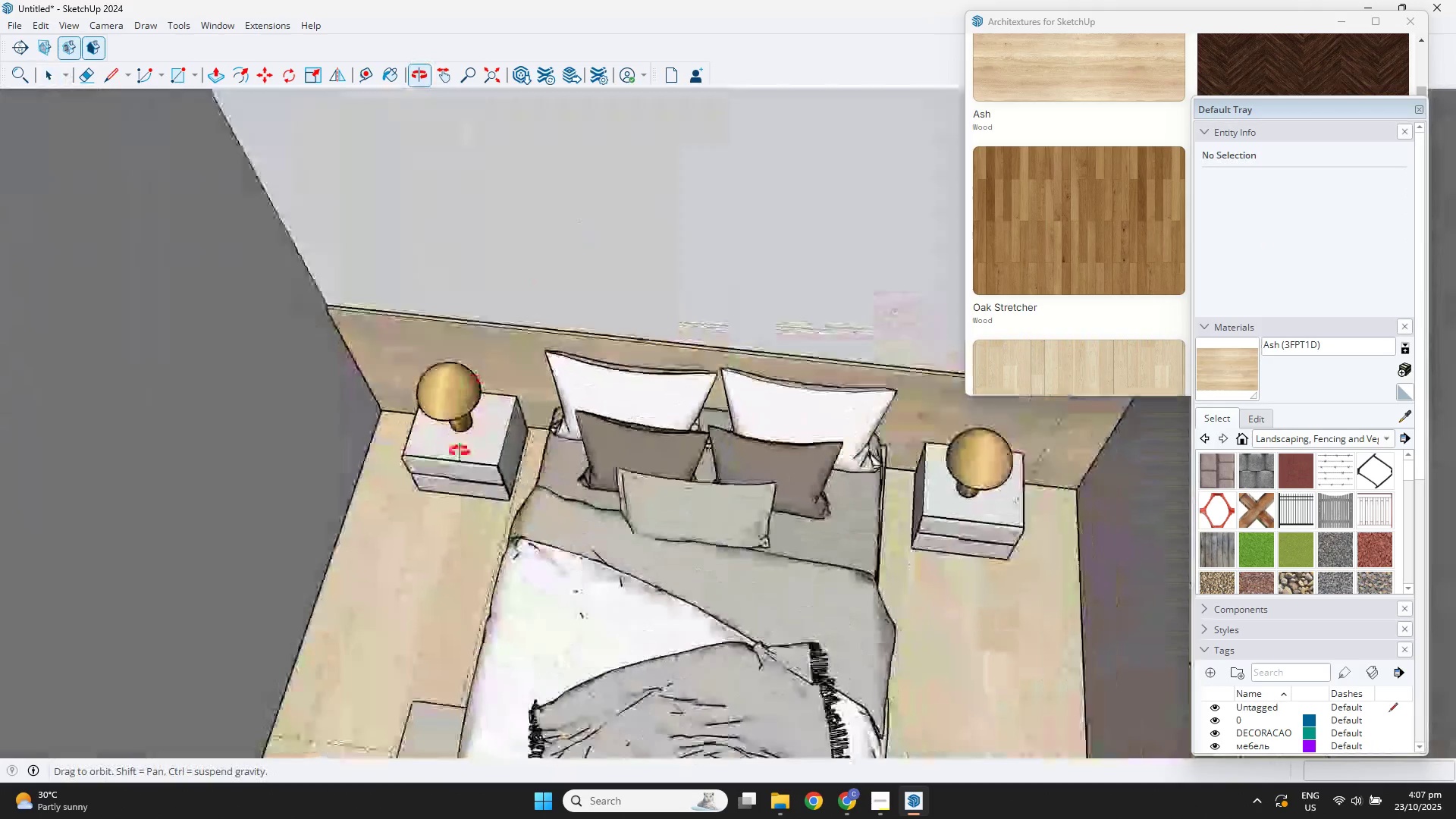 
scroll: coordinate [514, 460], scroll_direction: down, amount: 5.0
 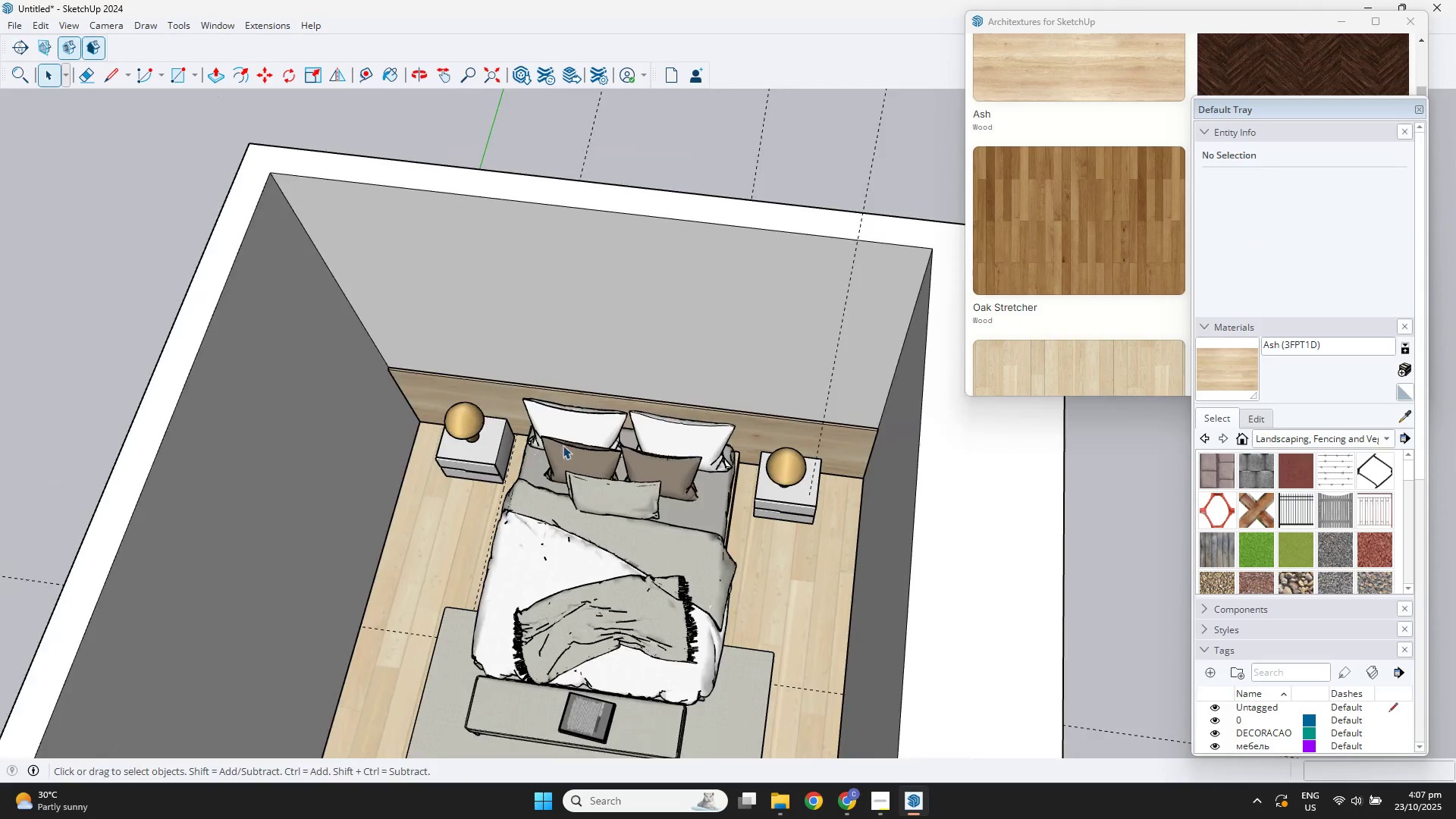 
key(Shift+ShiftLeft)
 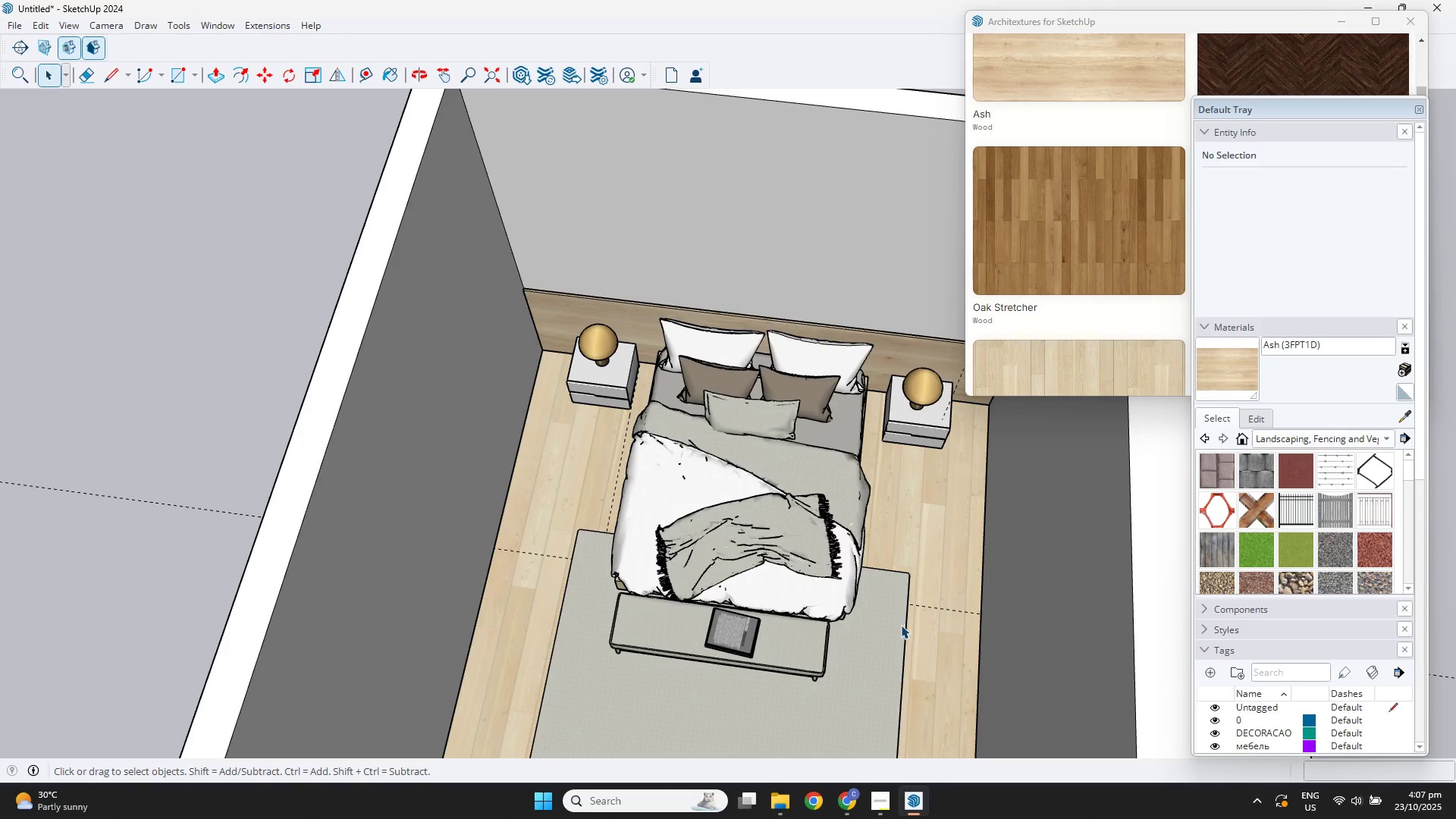 
double_click([900, 626])
 